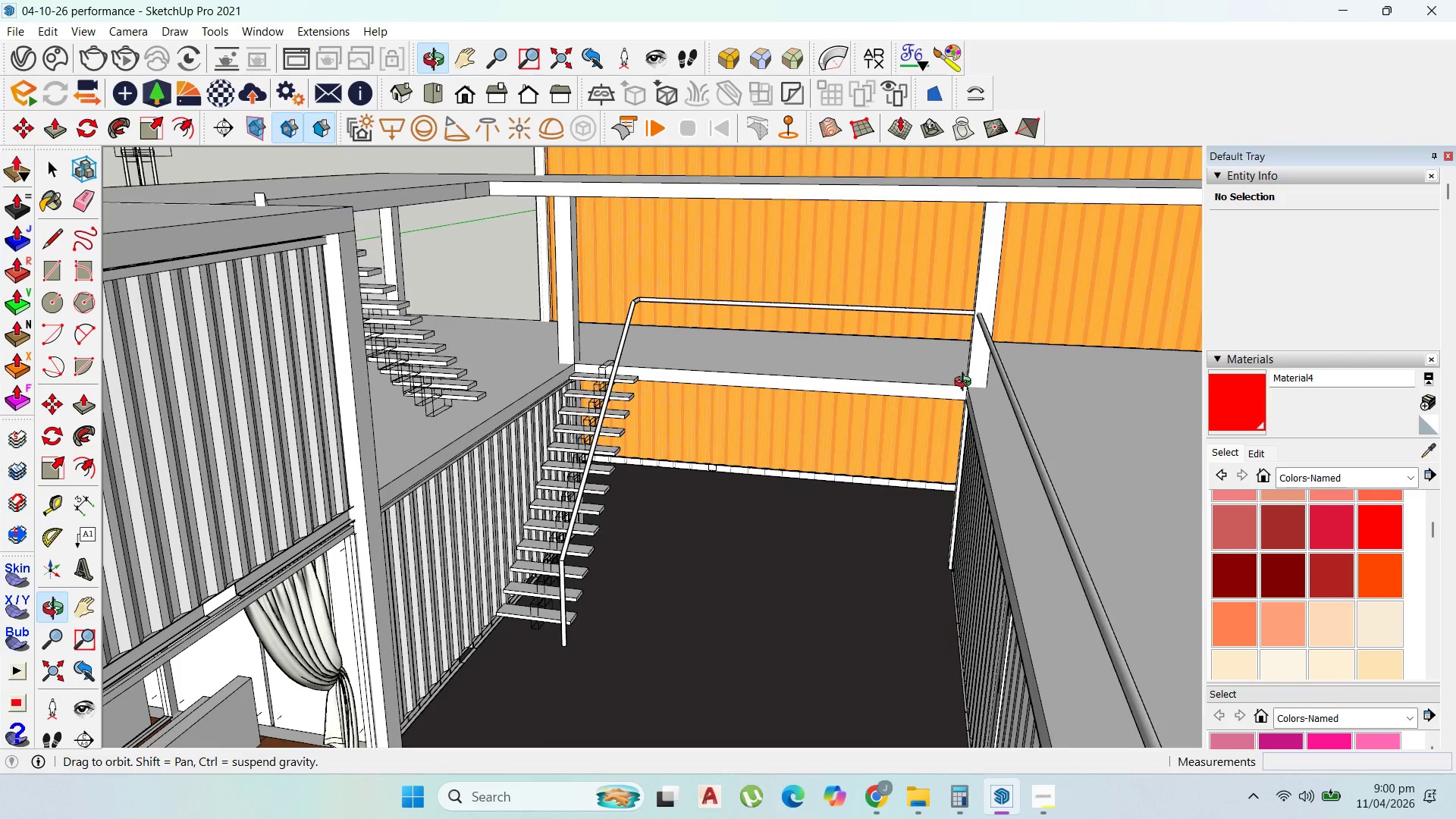 
scroll: coordinate [786, 449], scroll_direction: up, amount: 1.0
 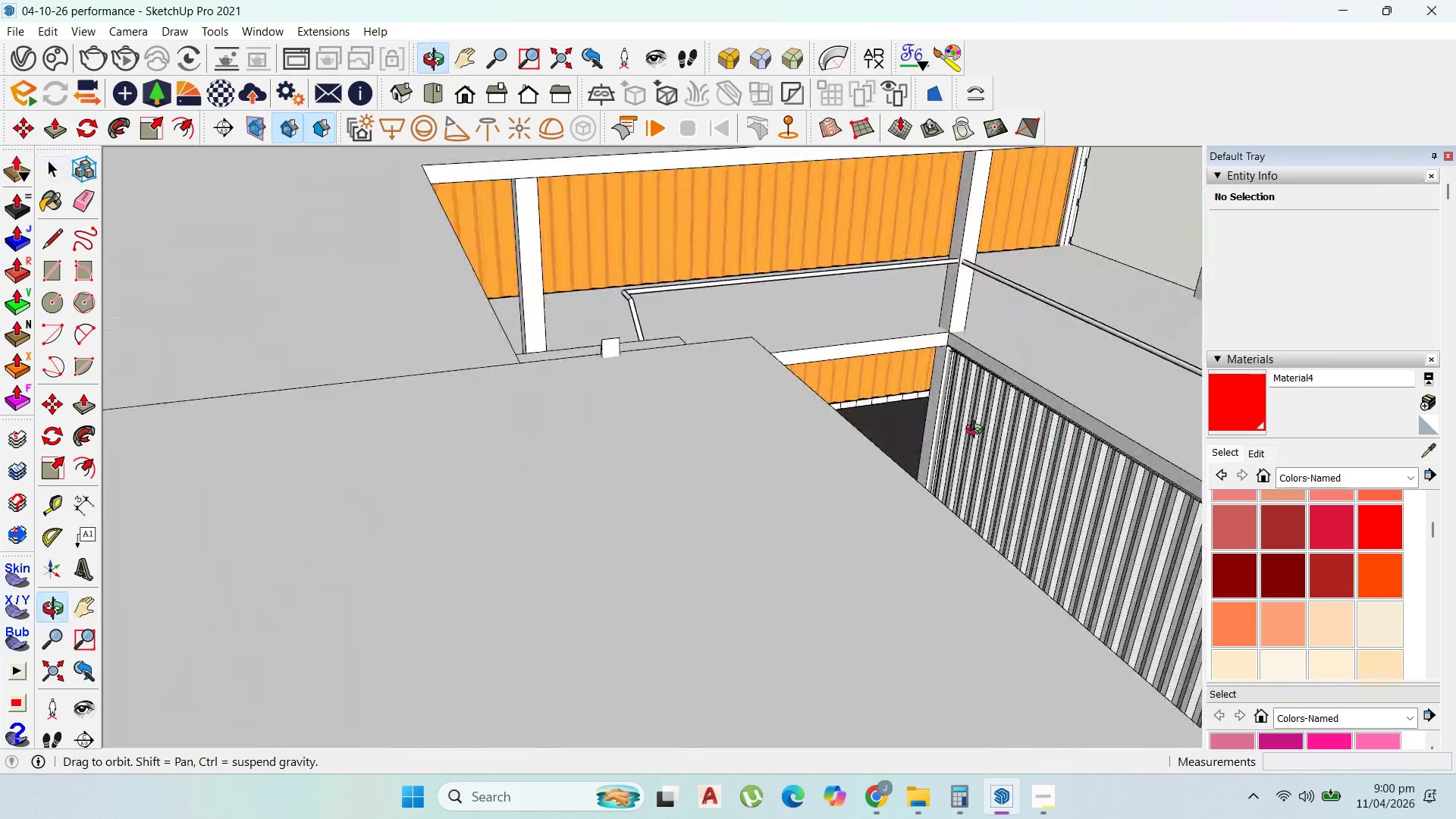 
scroll: coordinate [717, 215], scroll_direction: down, amount: 19.0
 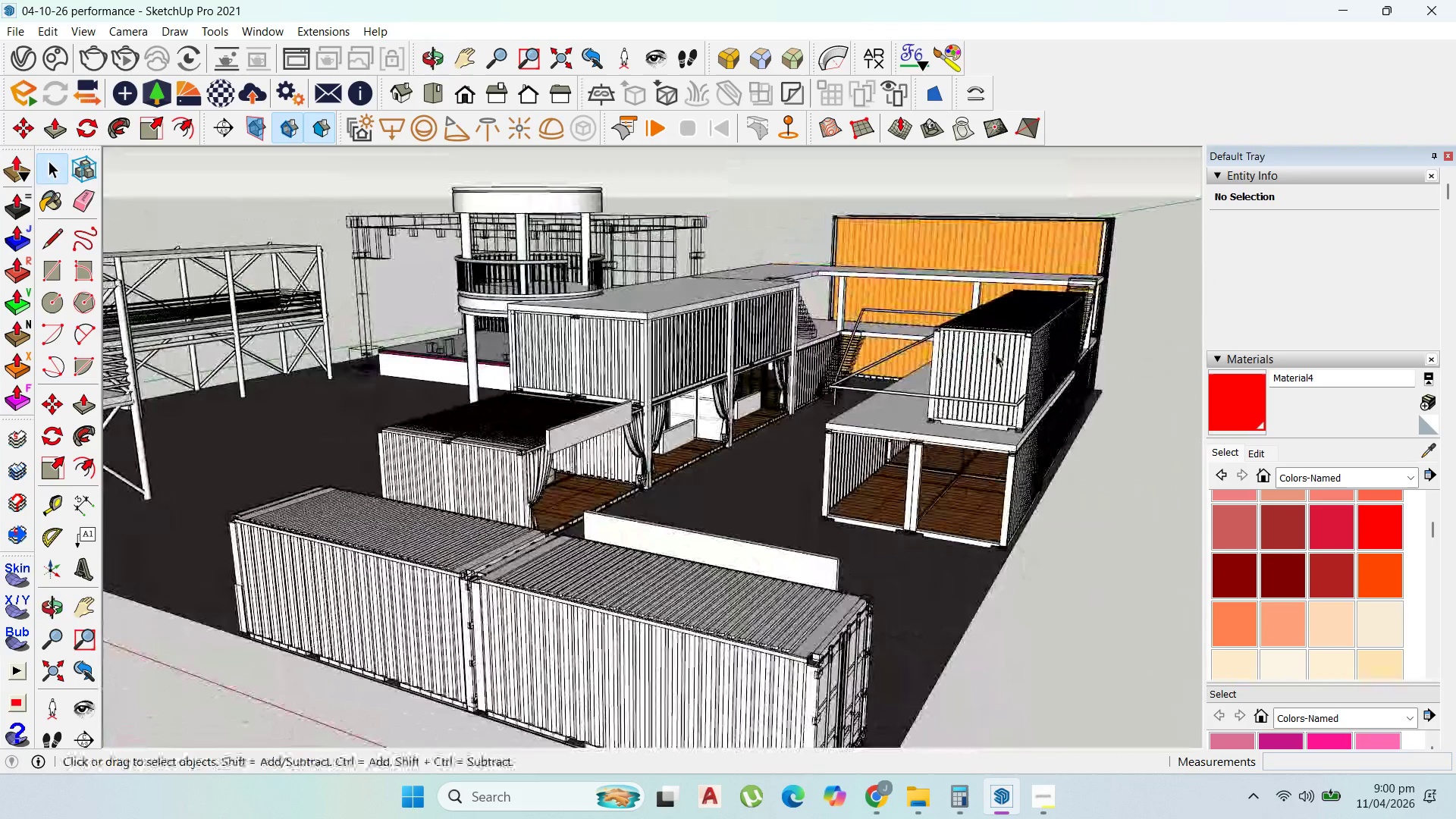 
scroll: coordinate [909, 472], scroll_direction: up, amount: 10.0
 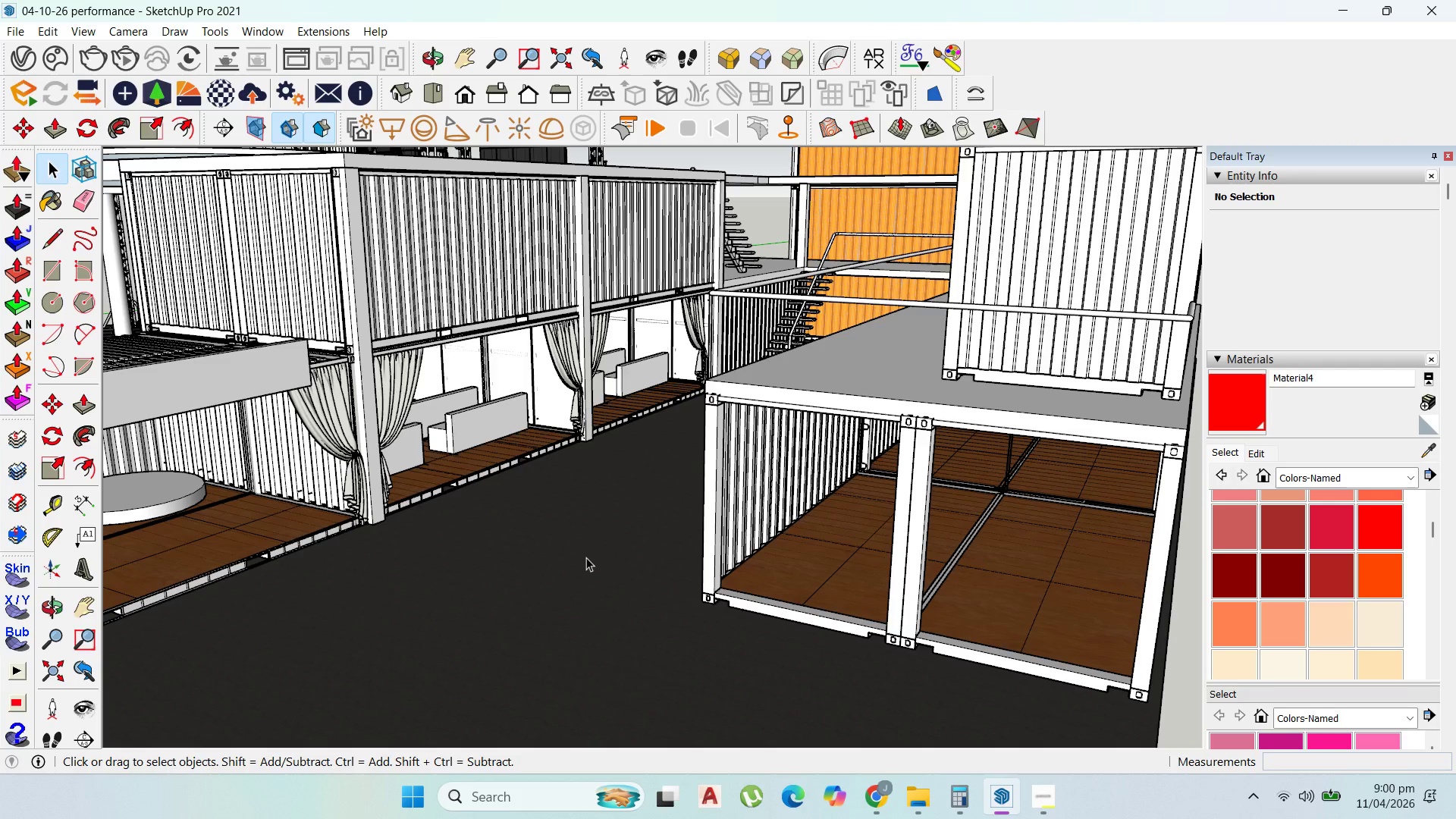 
wait(22.63)
 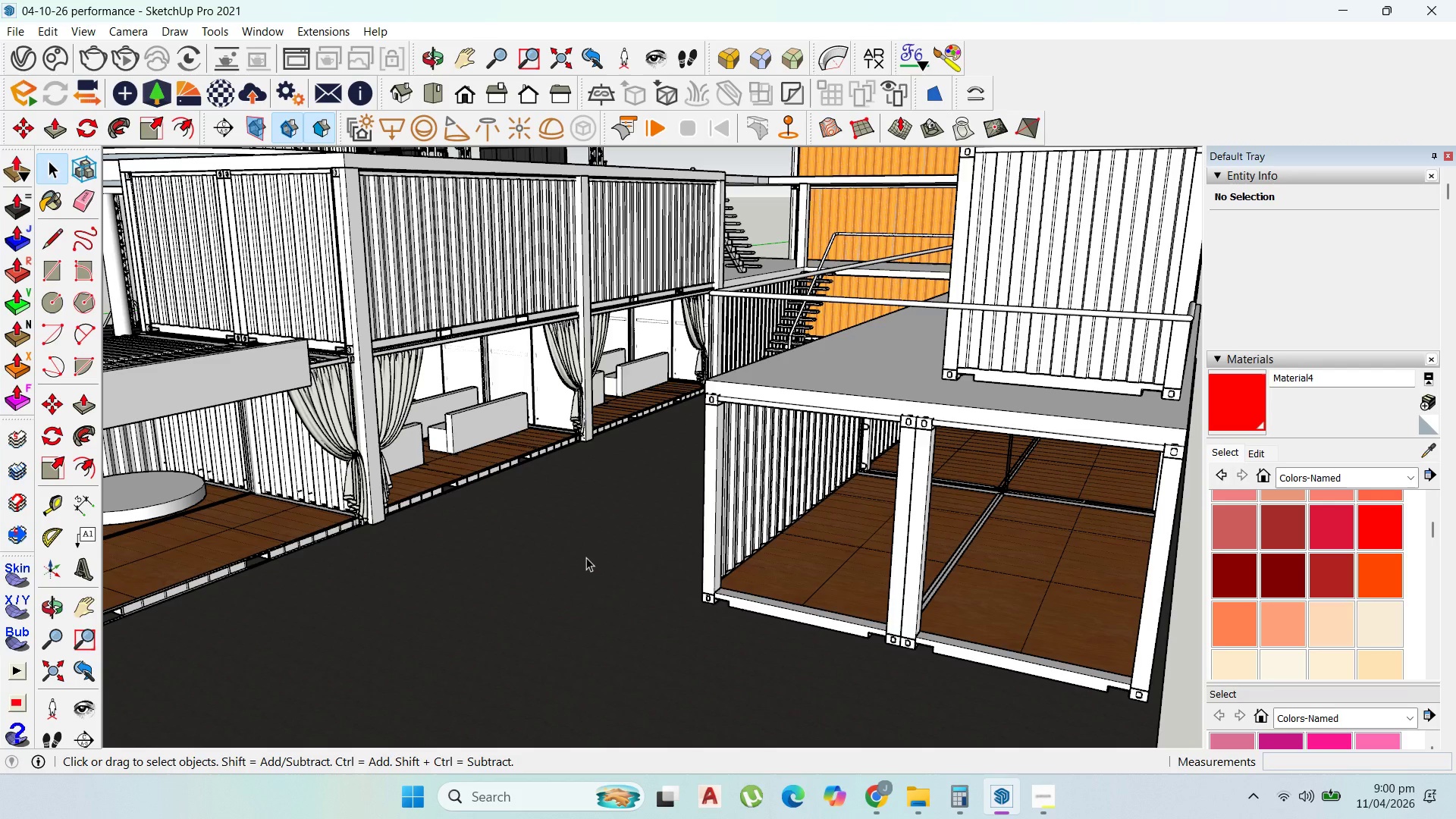 
scroll: coordinate [764, 563], scroll_direction: up, amount: 8.0
 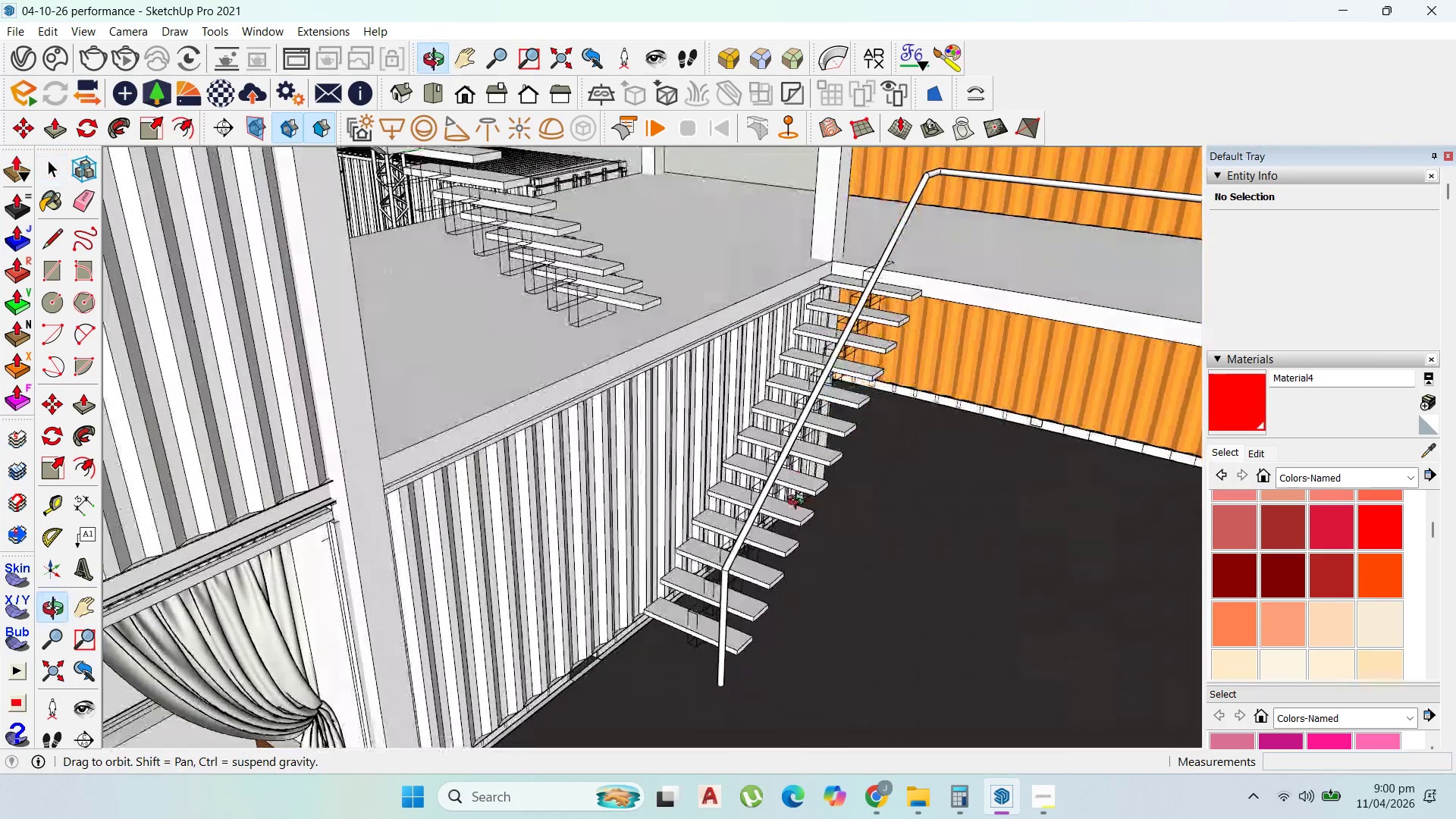 
scroll: coordinate [863, 522], scroll_direction: down, amount: 4.0
 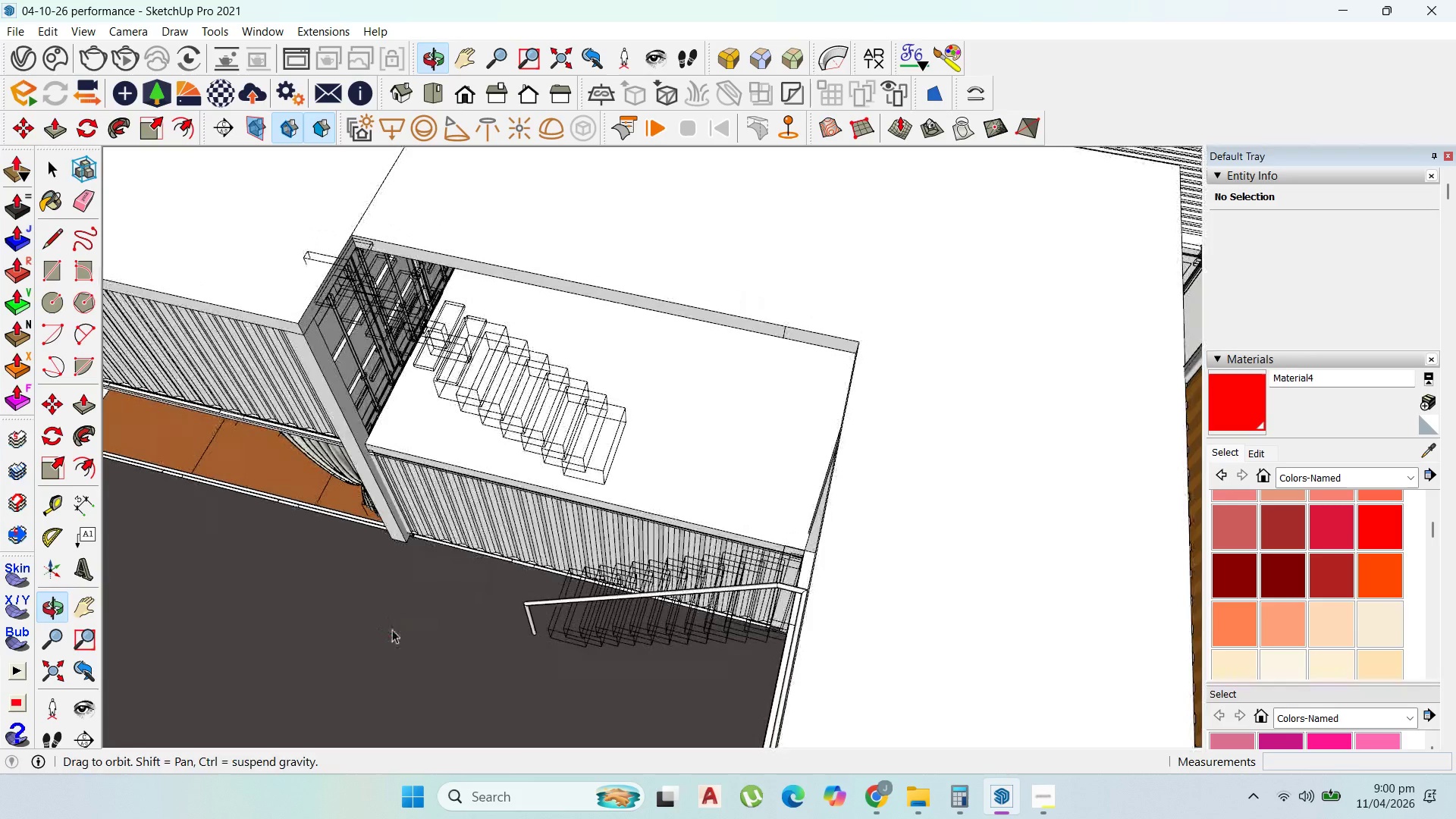 
left_click([499, 390])
 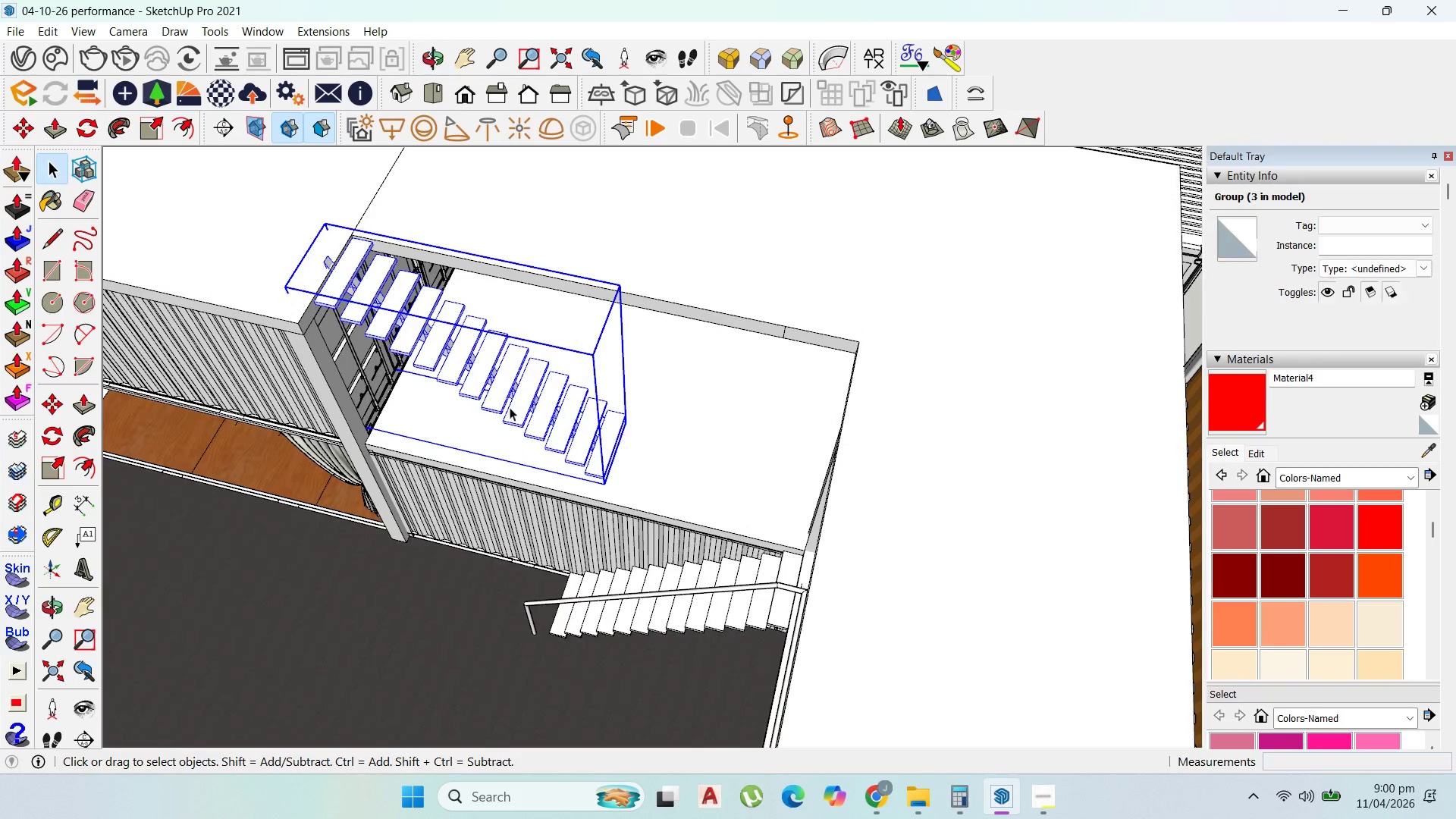 
scroll: coordinate [512, 410], scroll_direction: up, amount: 2.0
 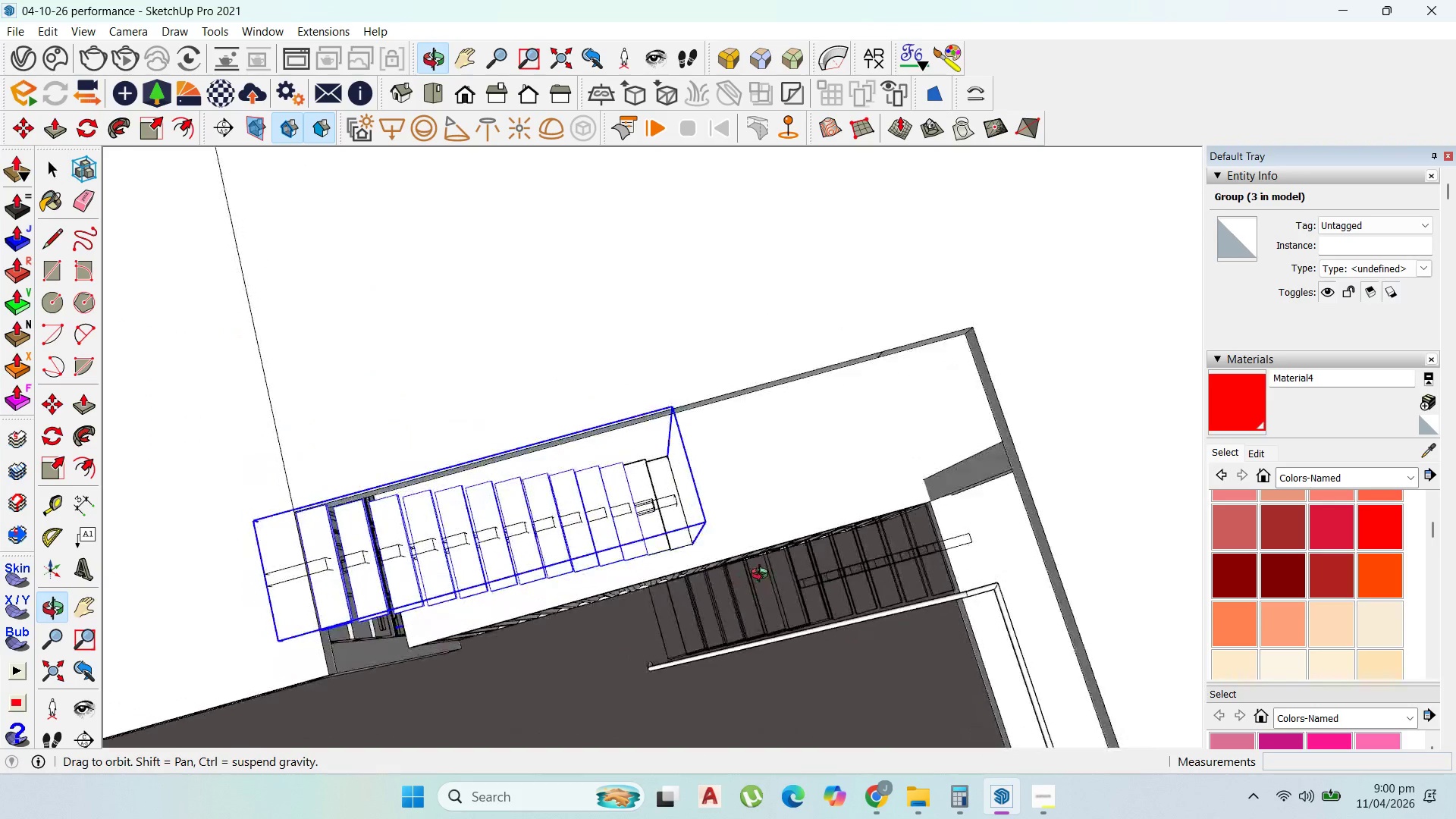 
scroll: coordinate [740, 427], scroll_direction: down, amount: 10.0
 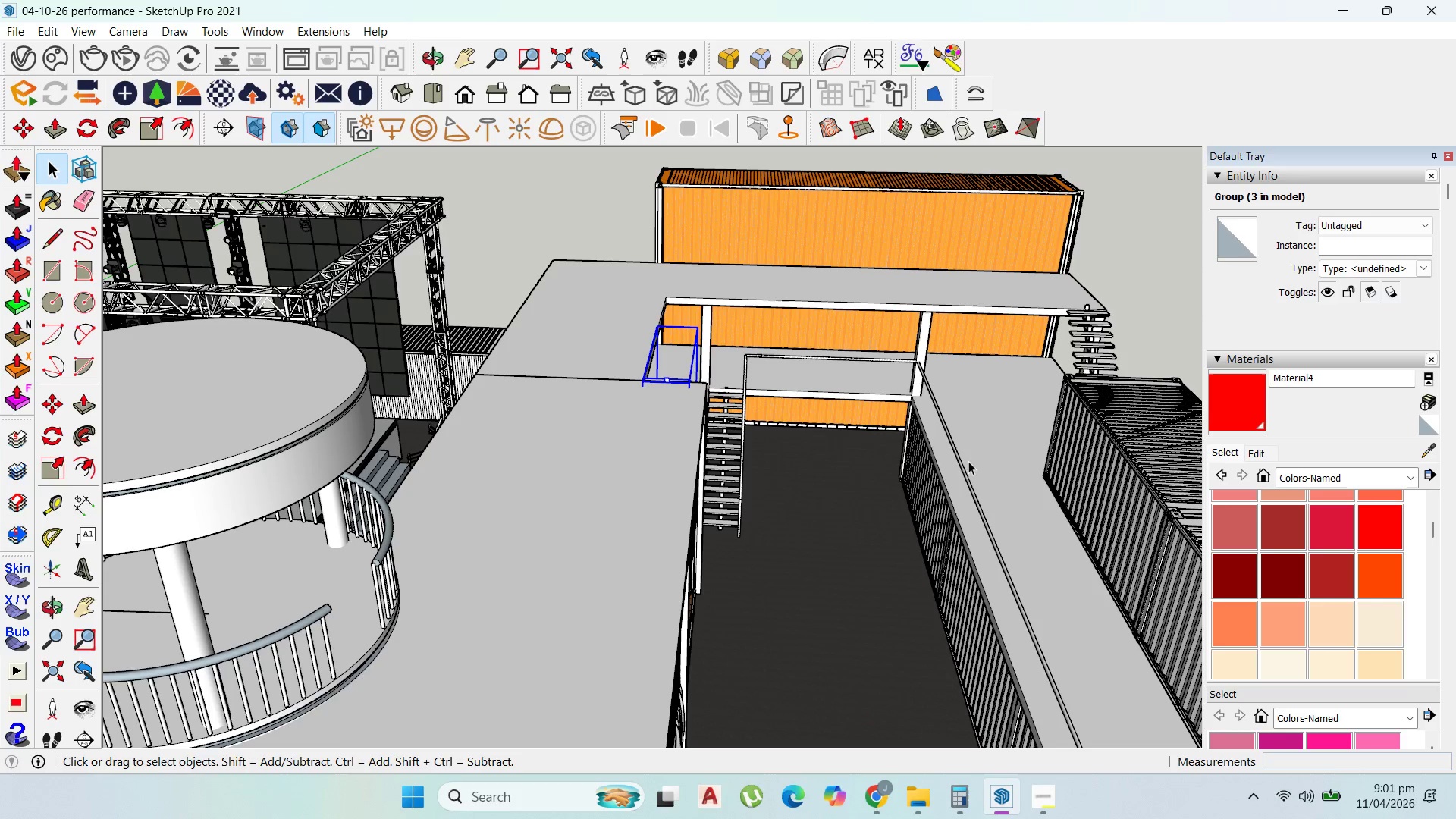 
scroll: coordinate [861, 569], scroll_direction: up, amount: 18.0
 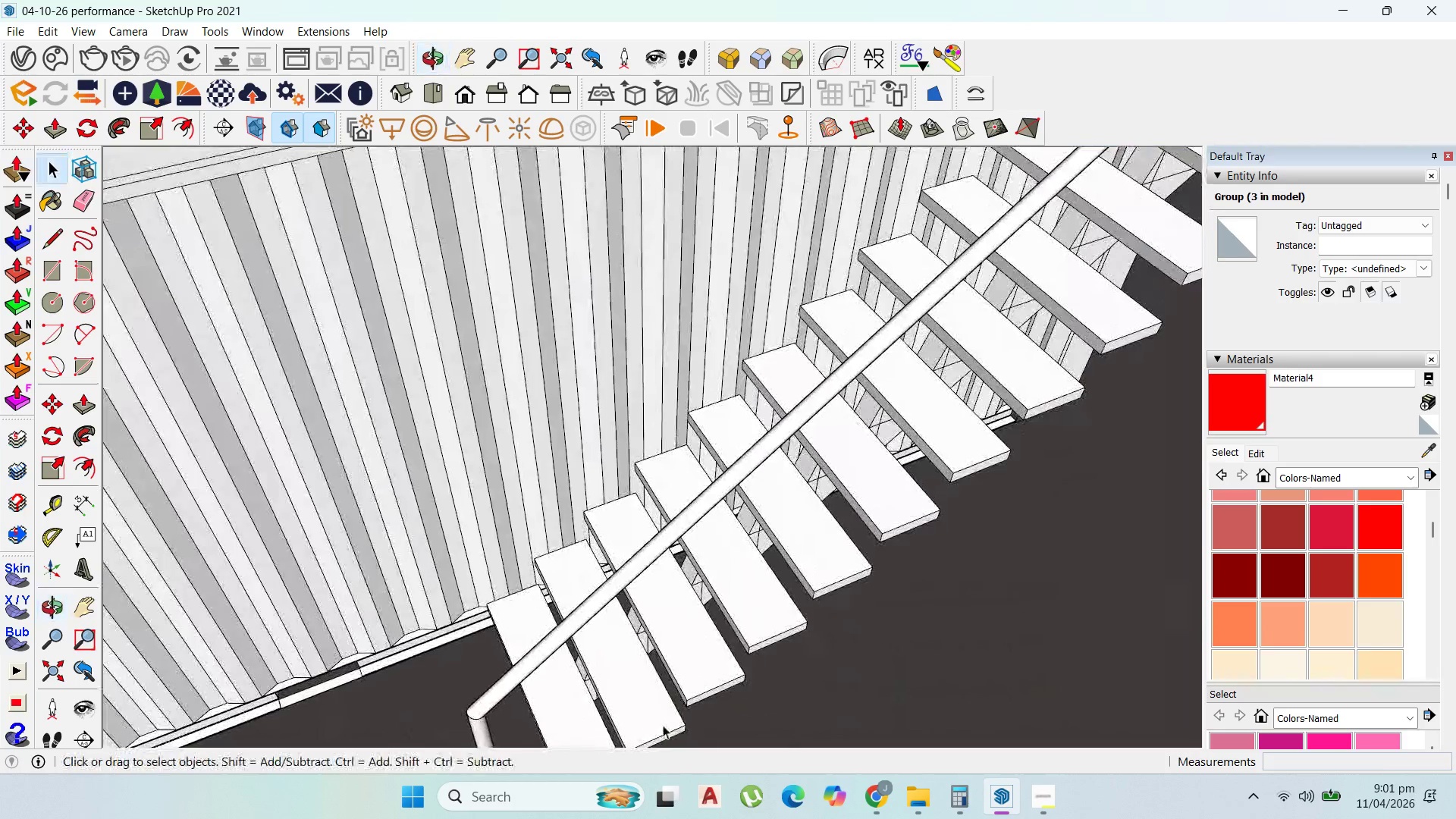 
scroll: coordinate [842, 513], scroll_direction: down, amount: 29.0
 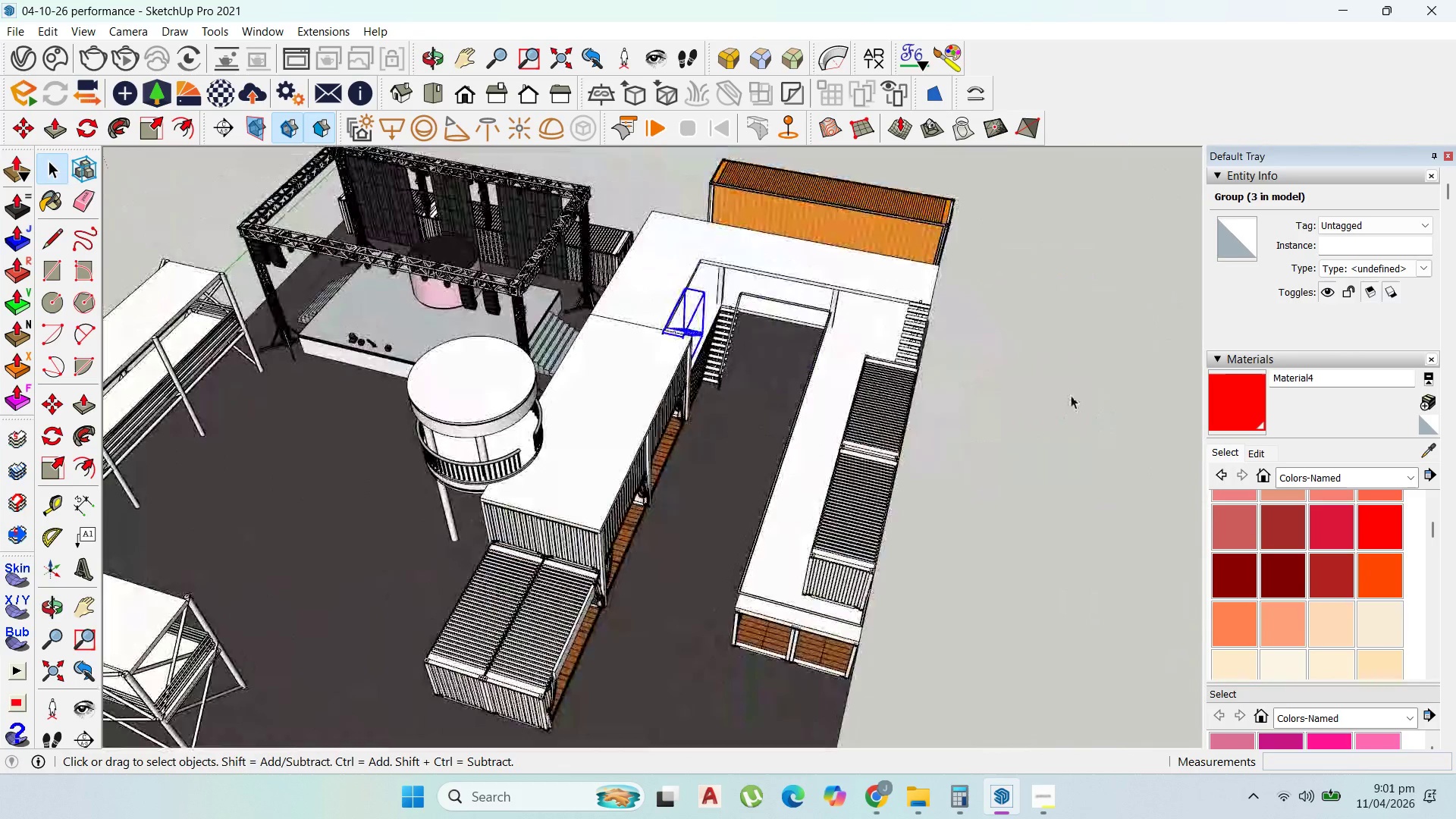 
scroll: coordinate [921, 620], scroll_direction: up, amount: 19.0
 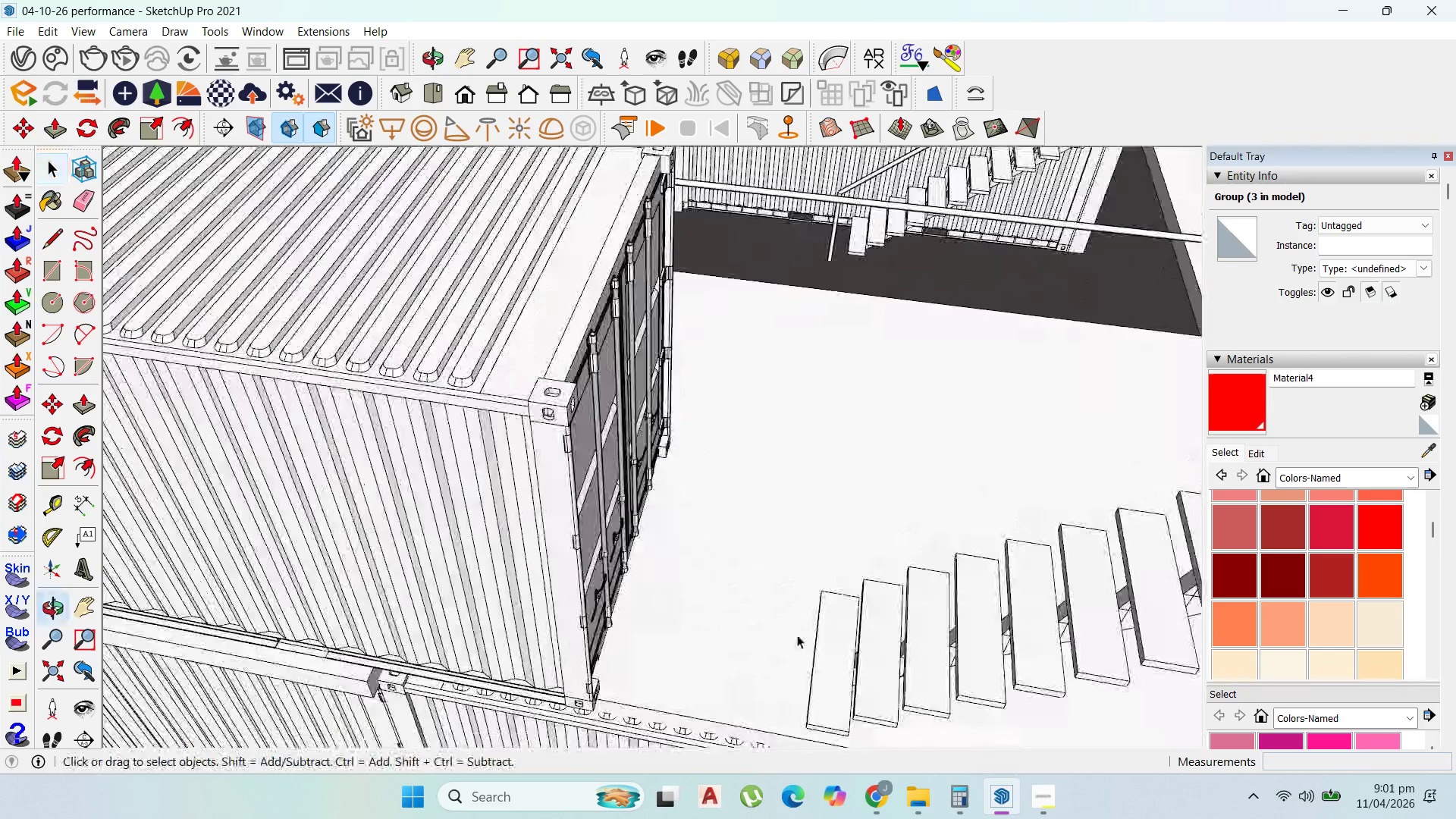 
scroll: coordinate [925, 582], scroll_direction: down, amount: 16.0
 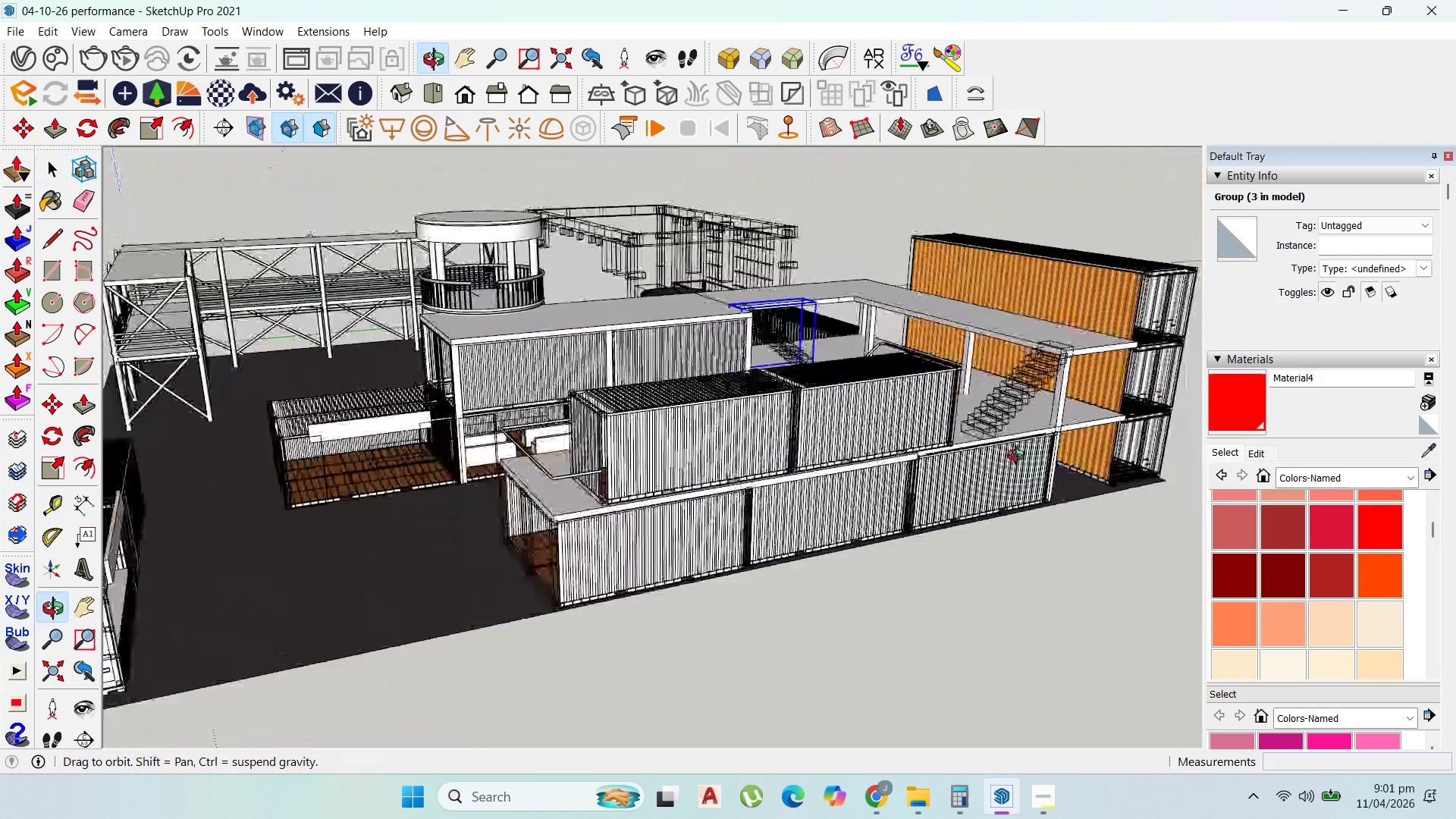 
scroll: coordinate [788, 383], scroll_direction: up, amount: 5.0
 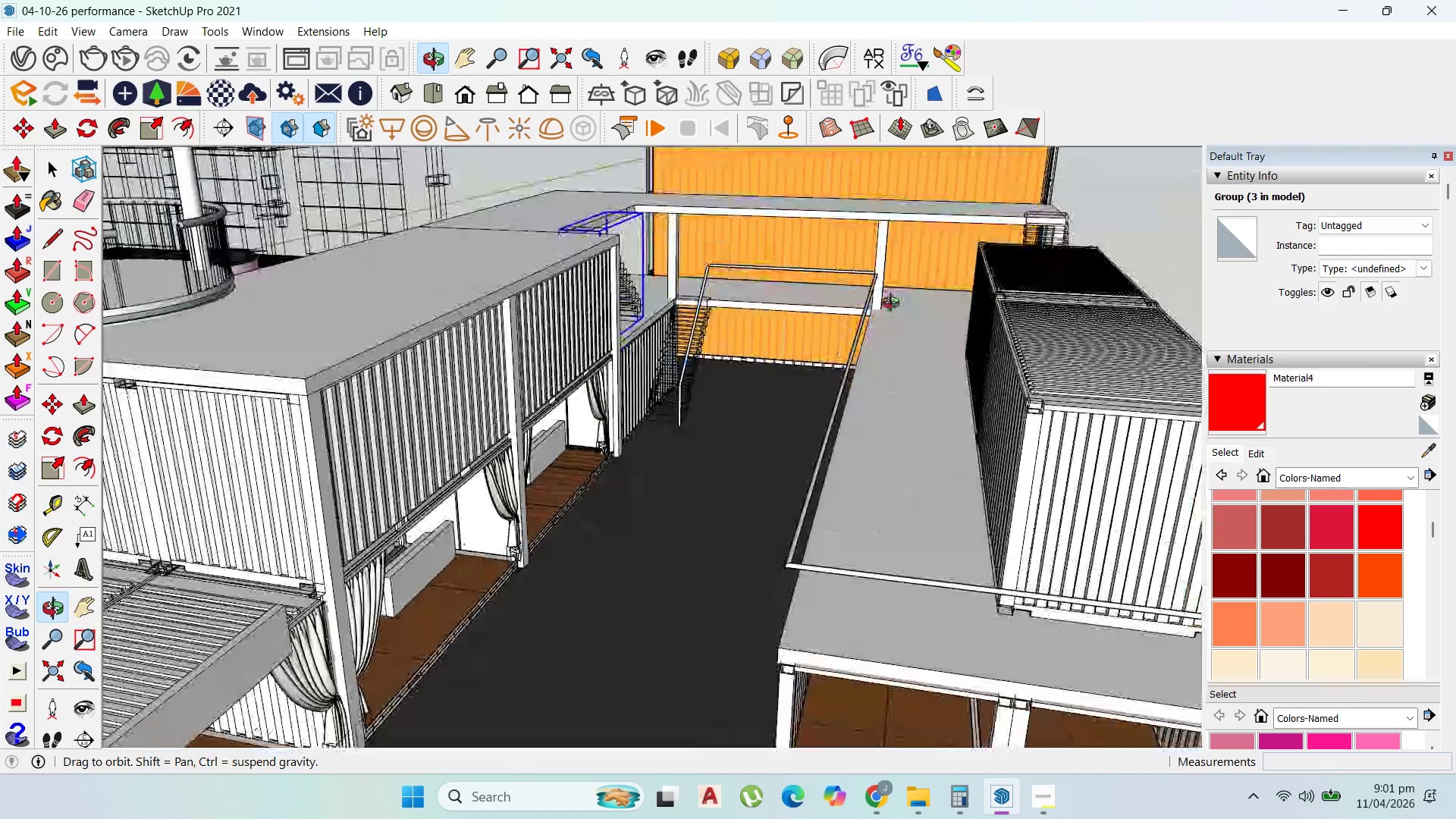 
scroll: coordinate [905, 390], scroll_direction: down, amount: 3.0
 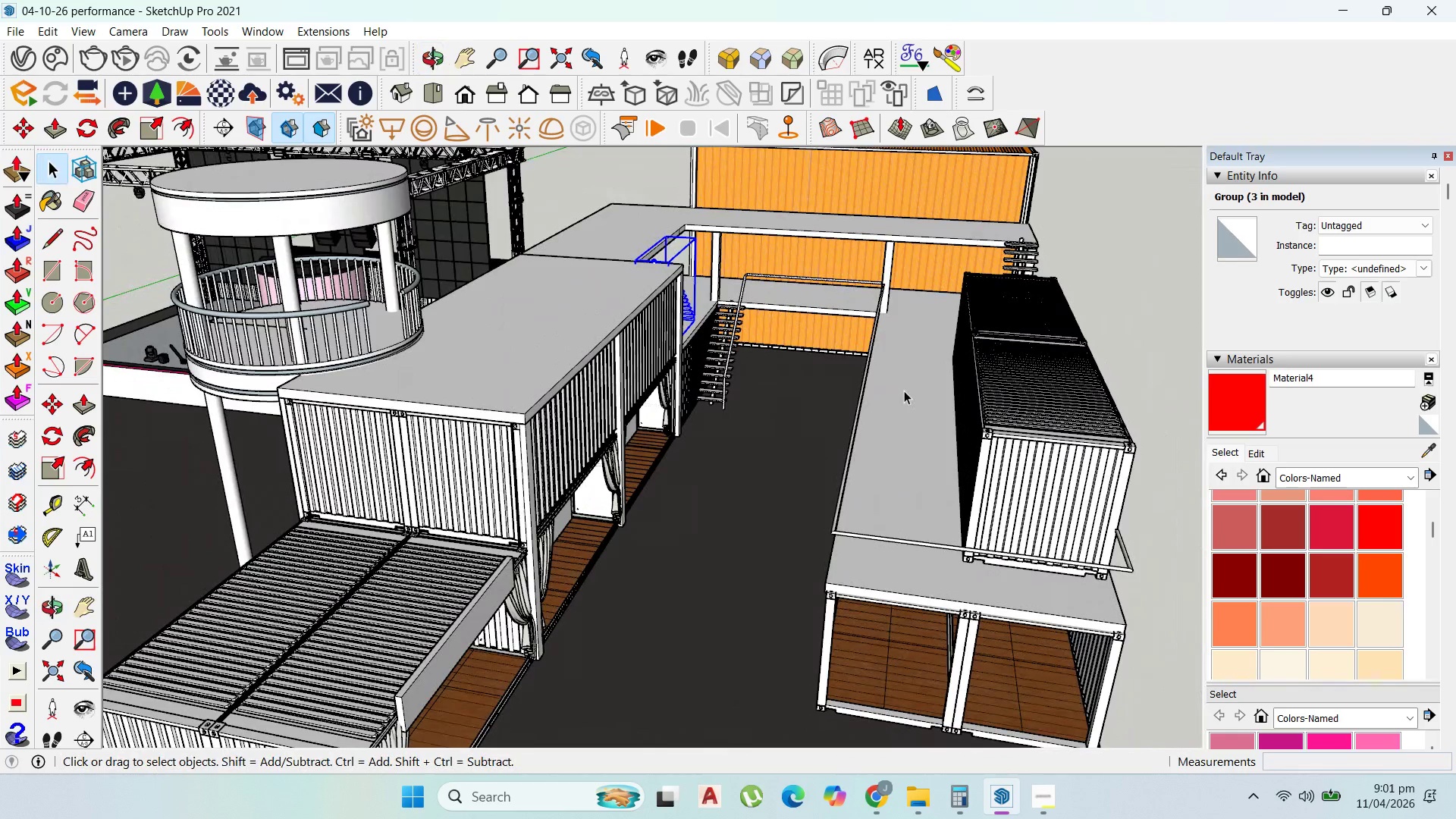 
scroll: coordinate [698, 298], scroll_direction: up, amount: 9.0
 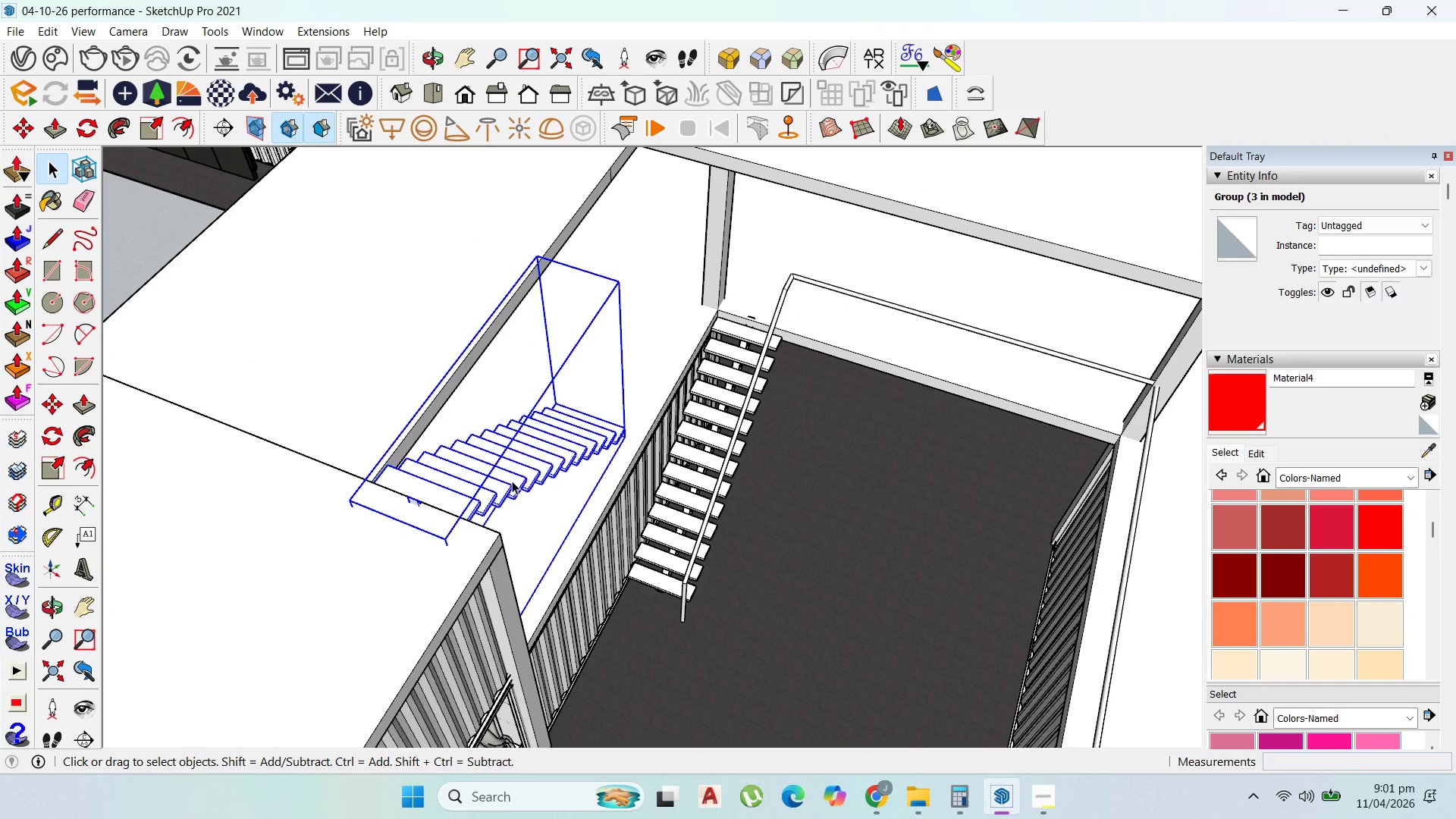 
left_click([510, 554])
 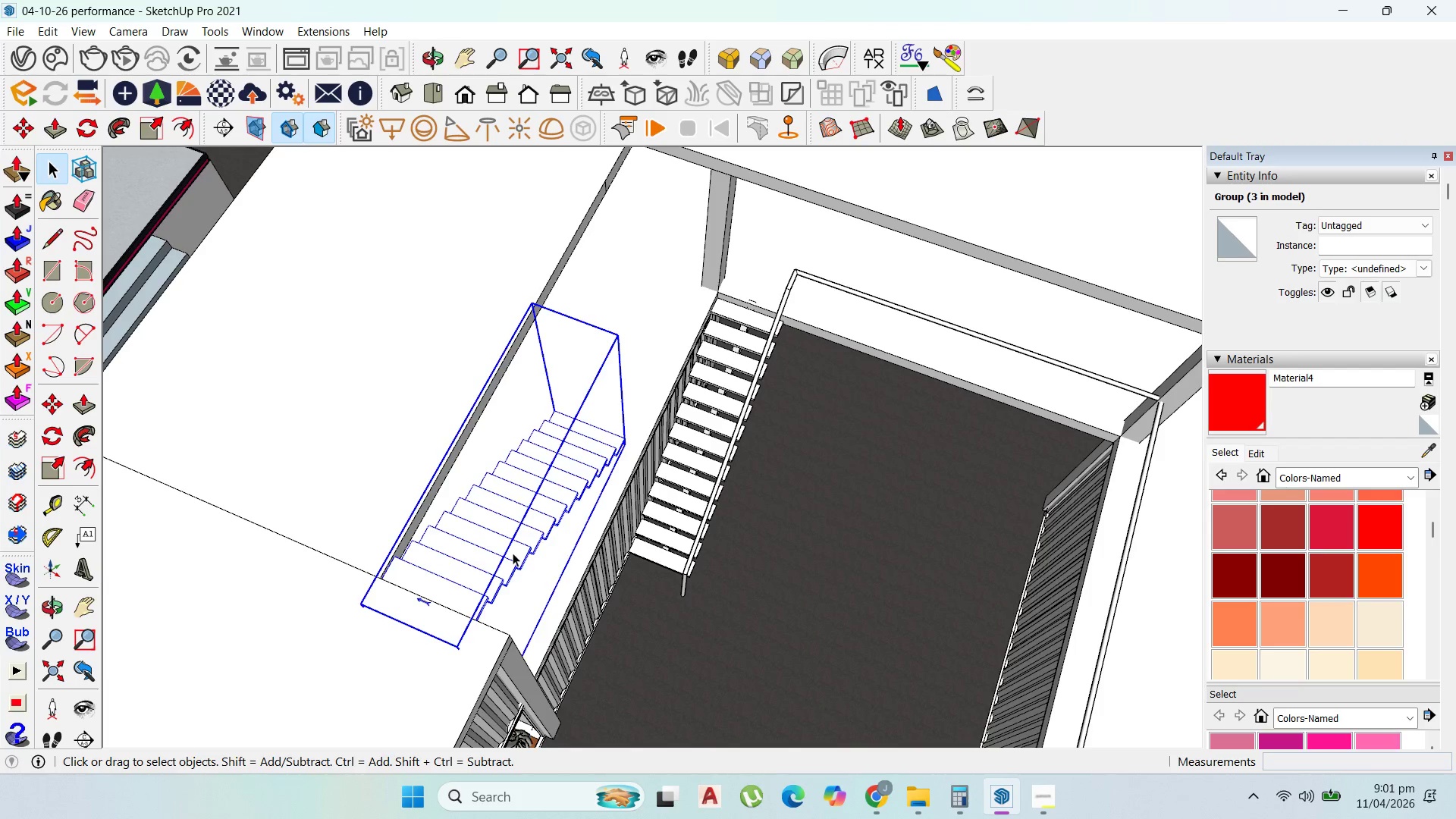 
key(M)
 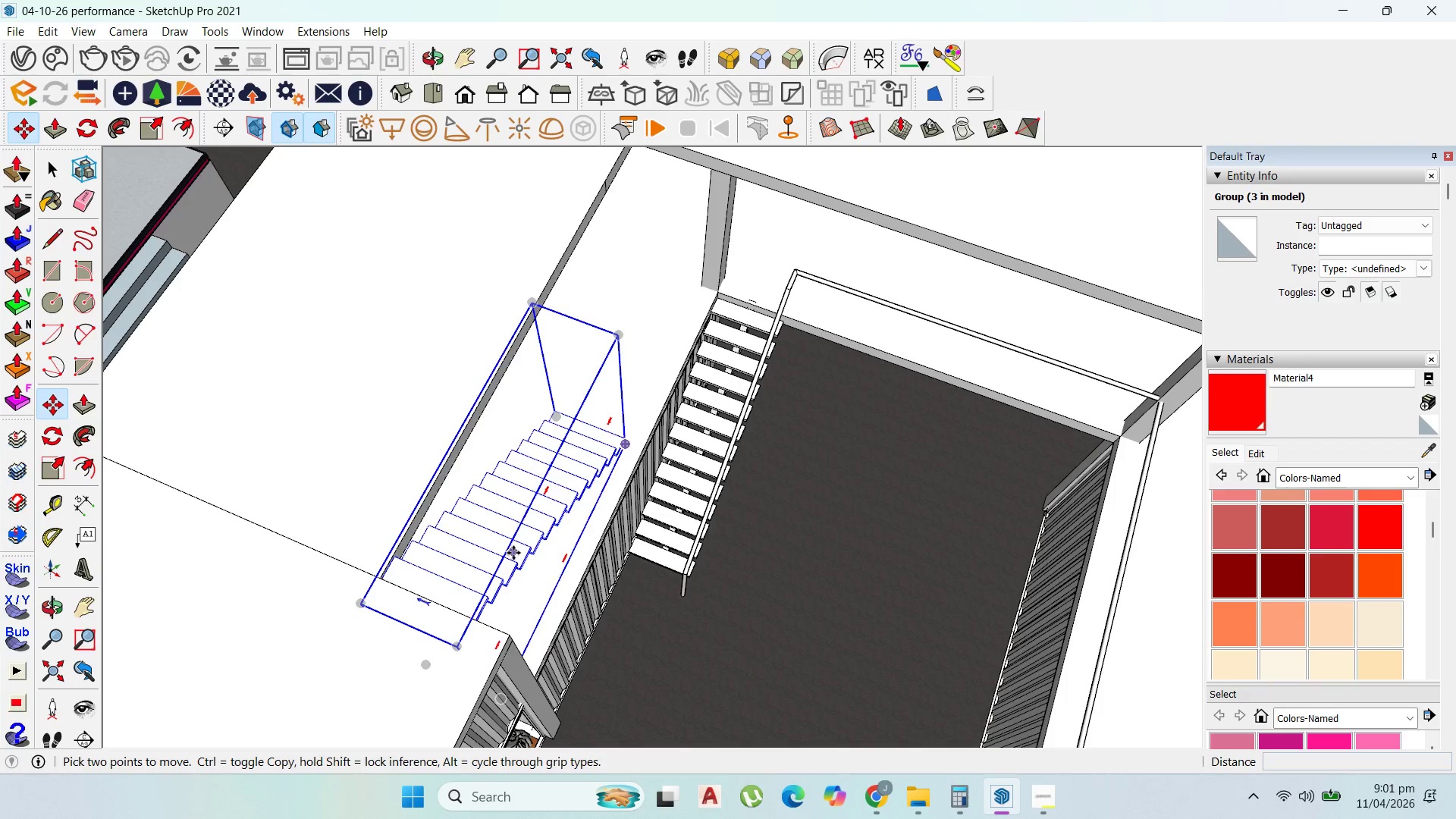 
left_click([513, 553])
 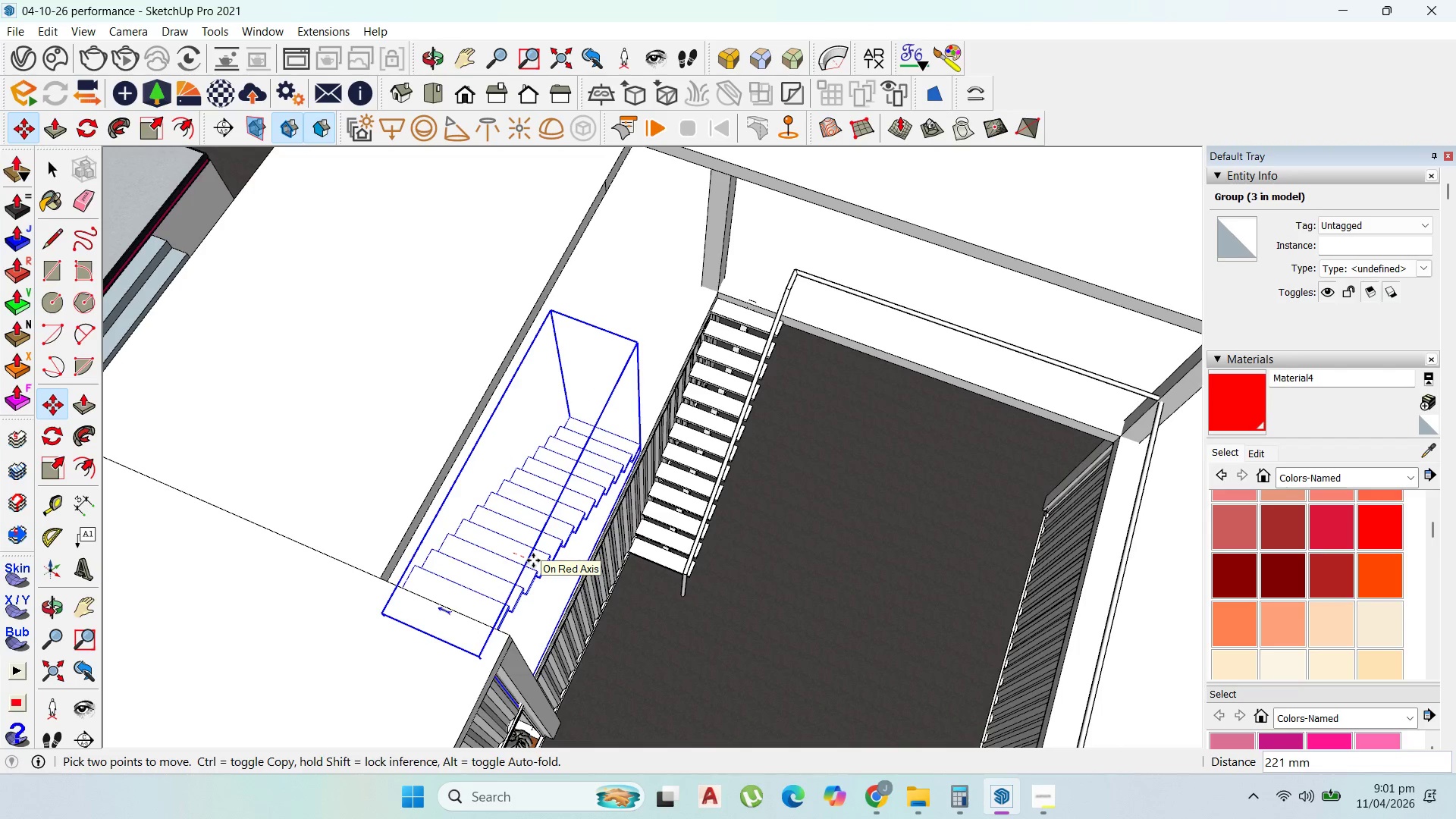 
left_click([533, 560])
 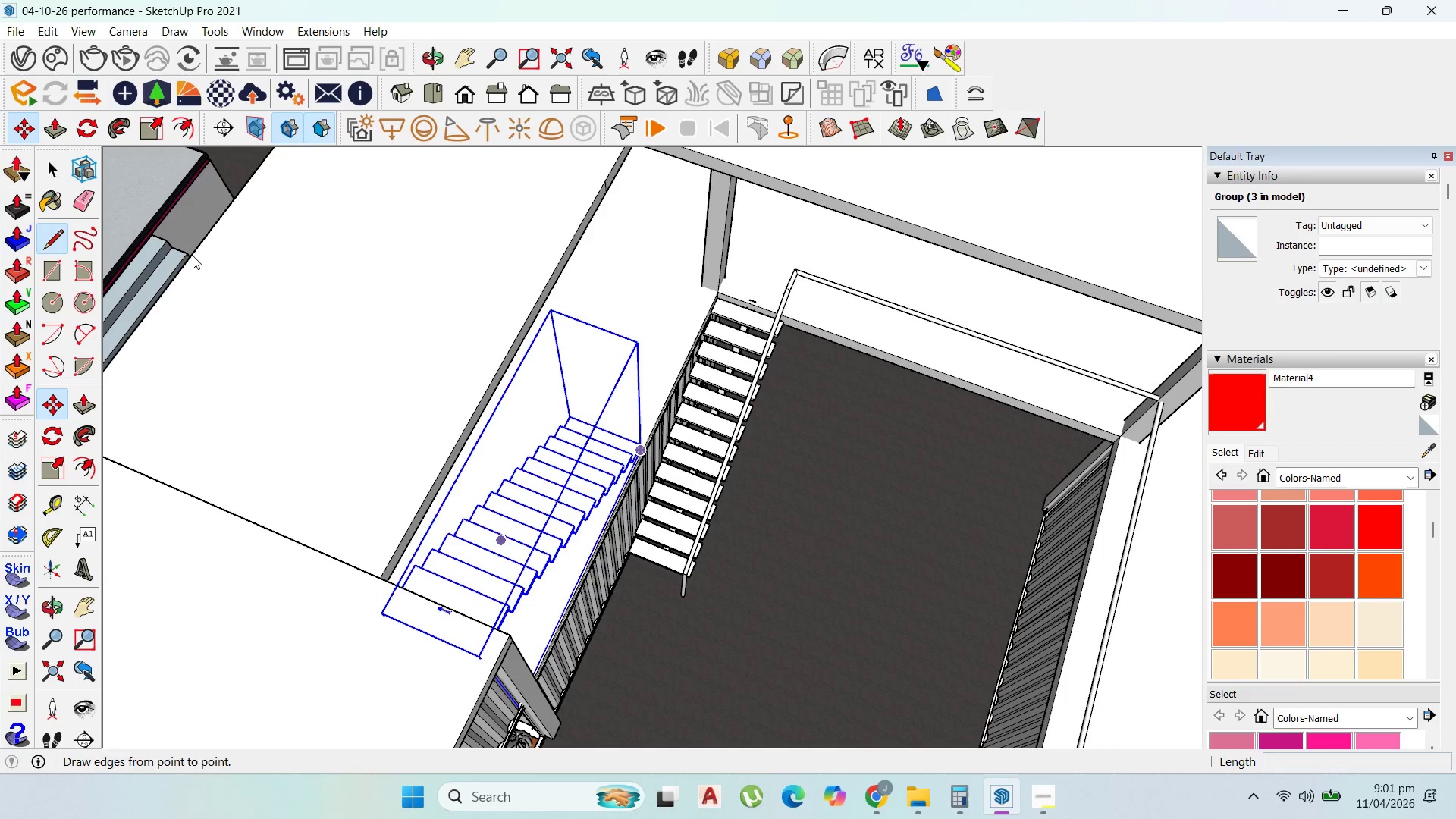 
scroll: coordinate [739, 290], scroll_direction: up, amount: 14.0
 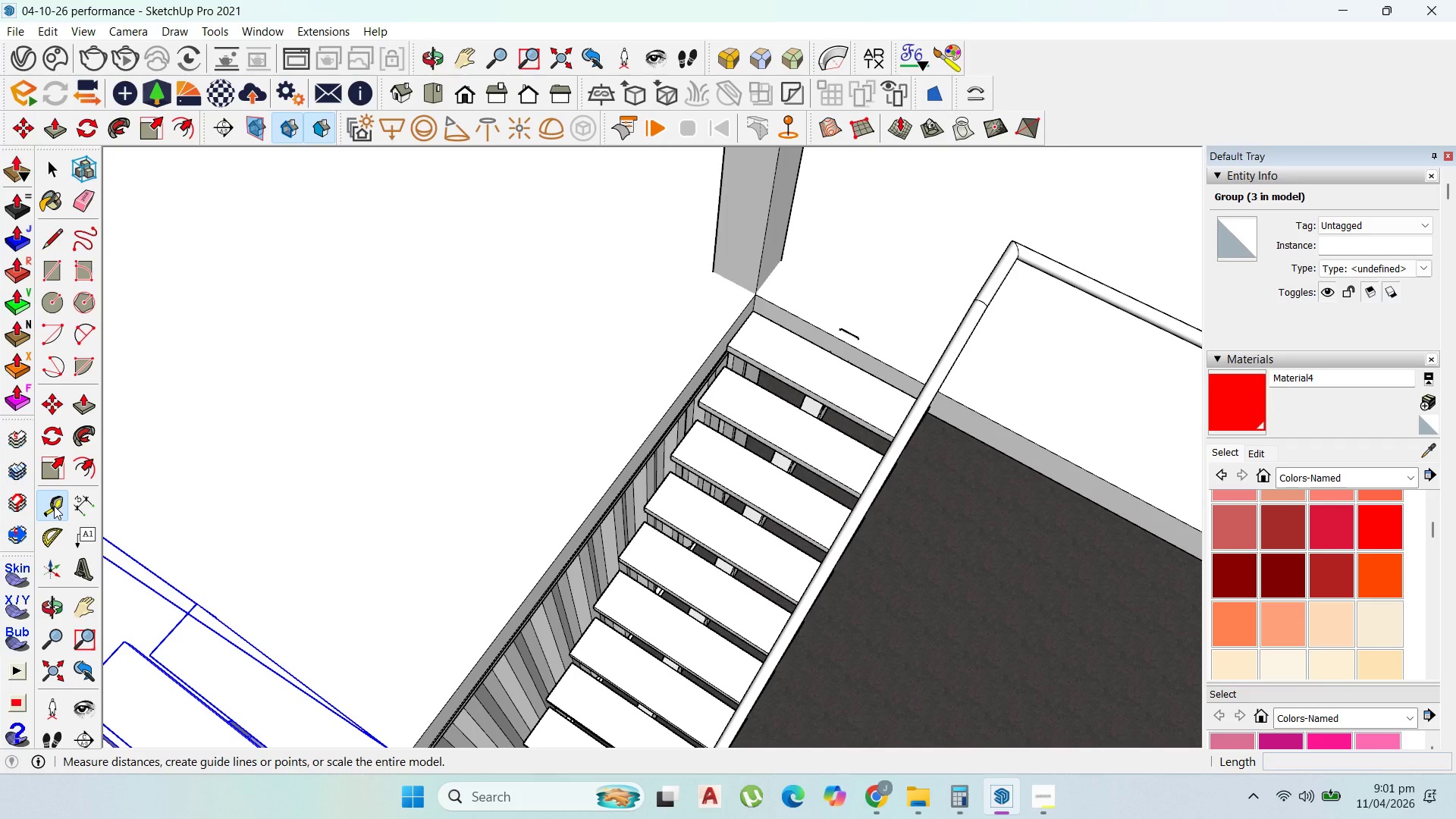 
wait(8.78)
 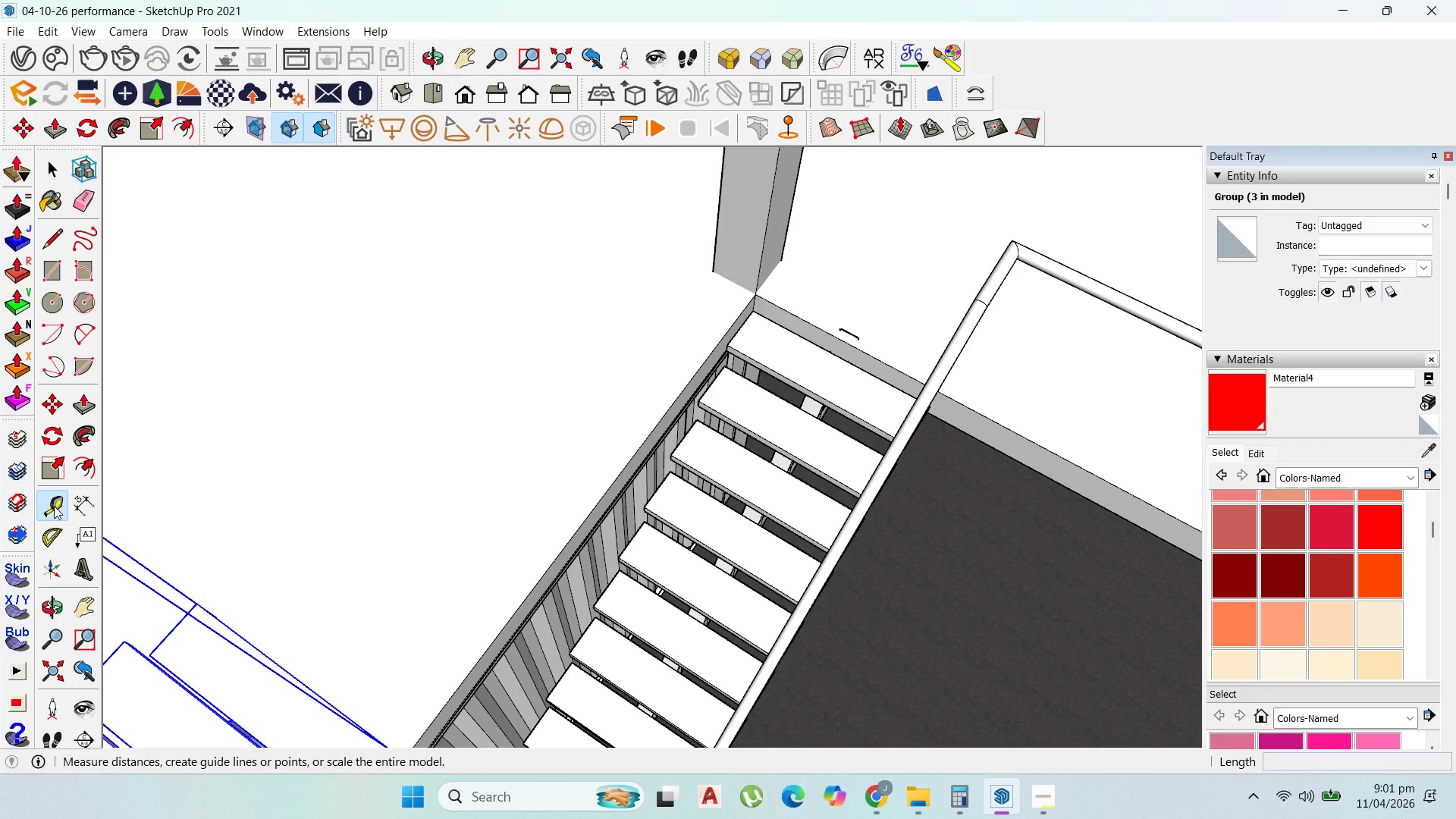 
type(50)
 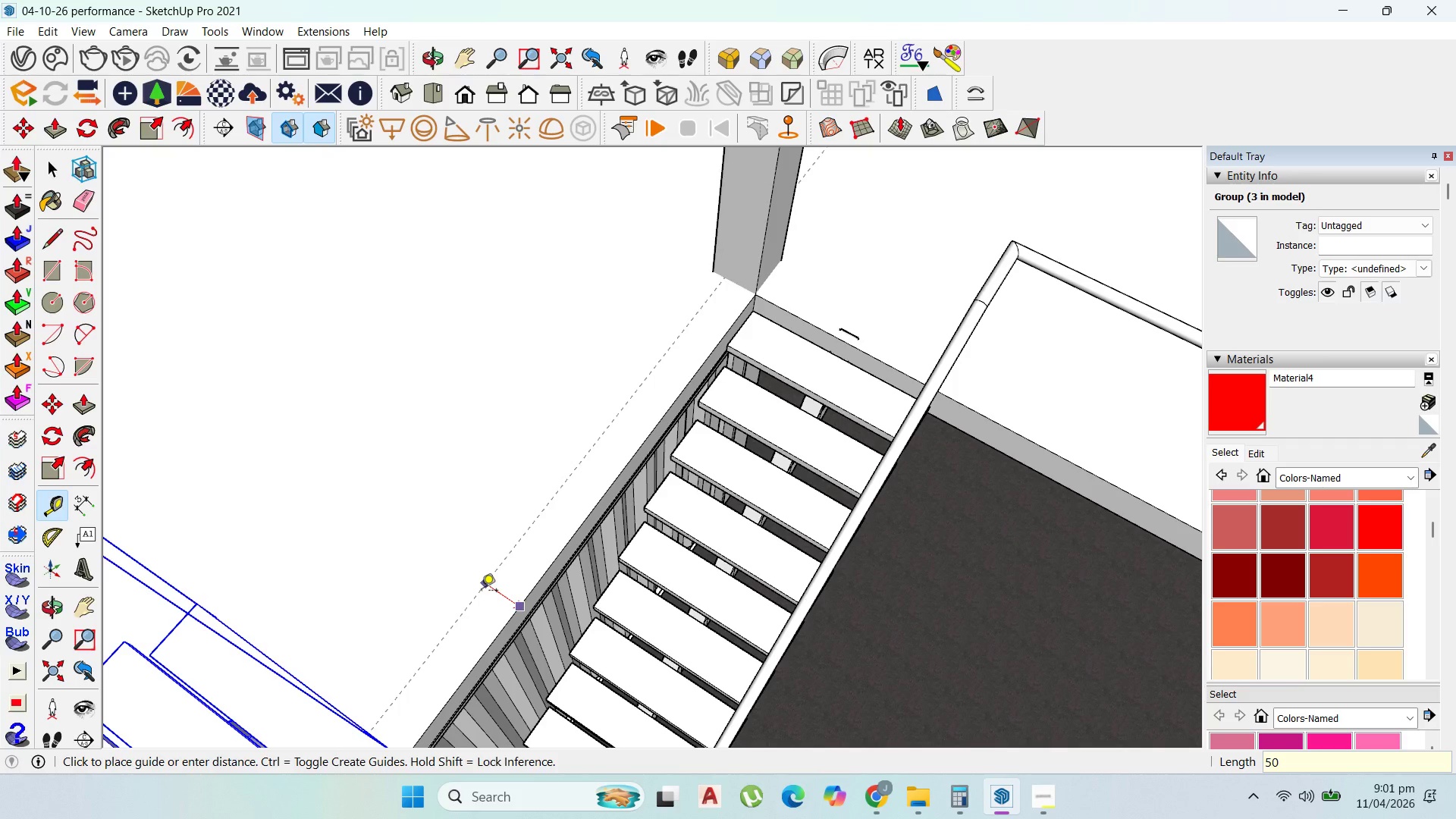 
key(Enter)
 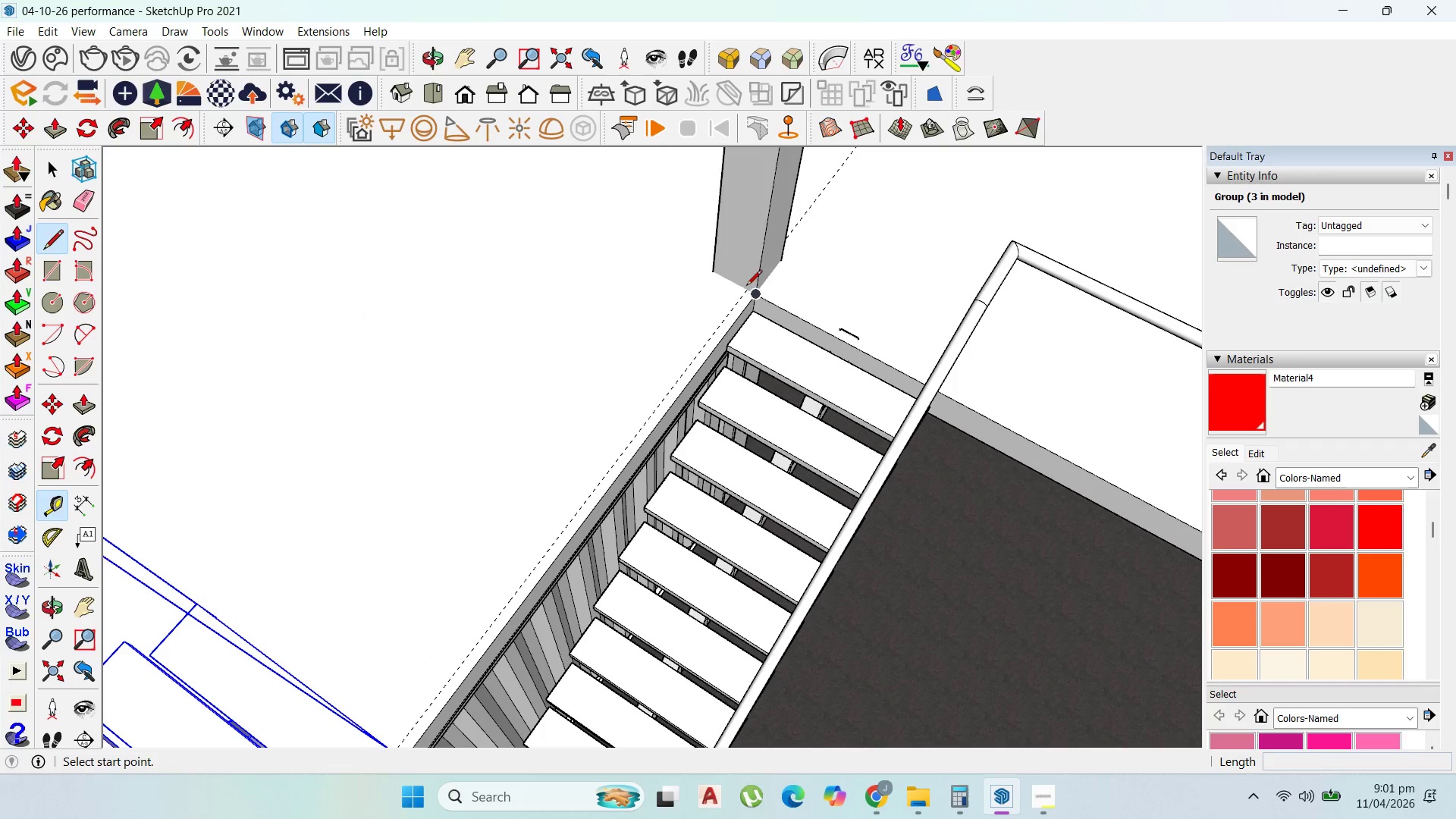 
left_click([744, 293])
 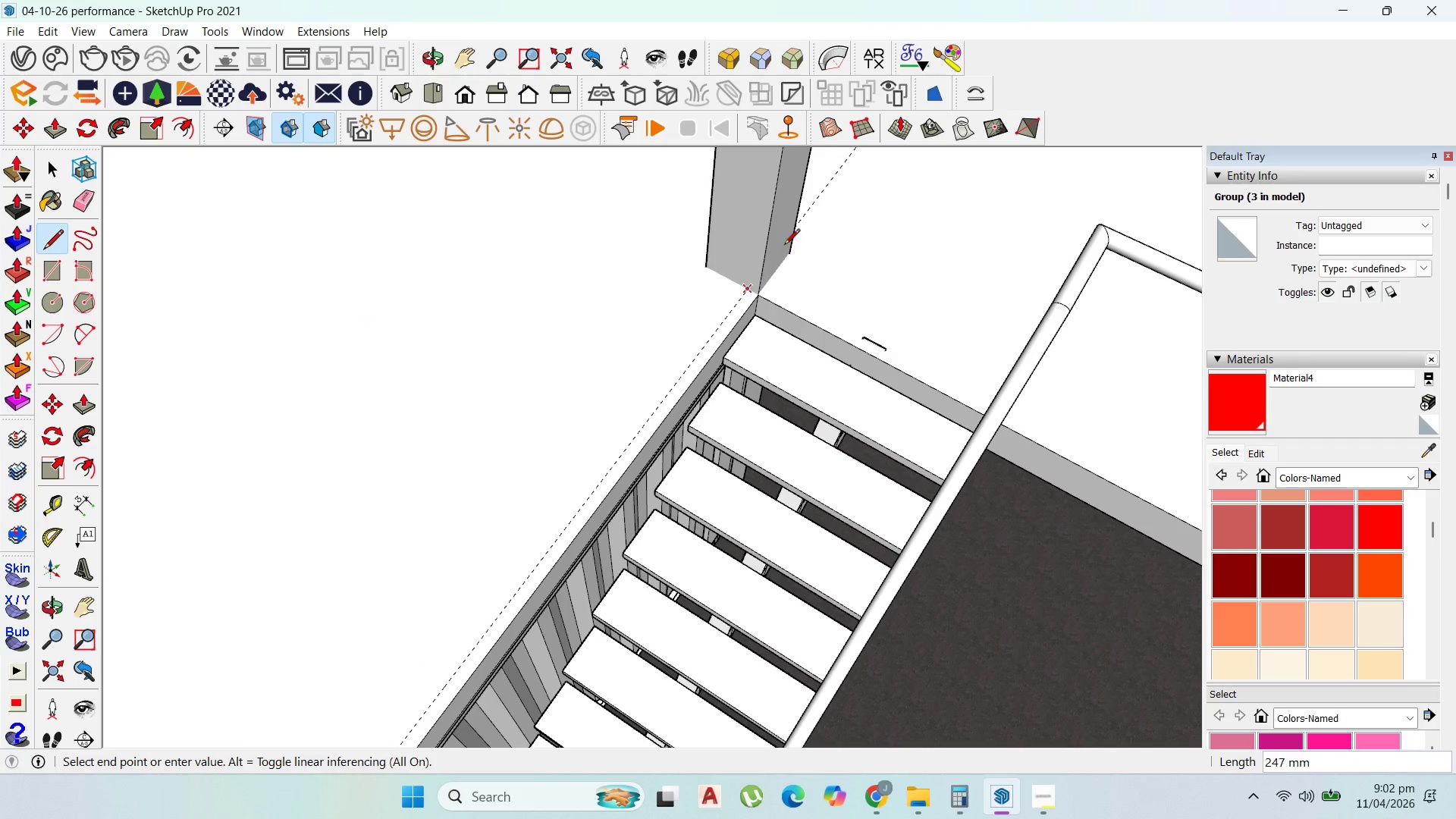 
scroll: coordinate [744, 293], scroll_direction: up, amount: 2.0
 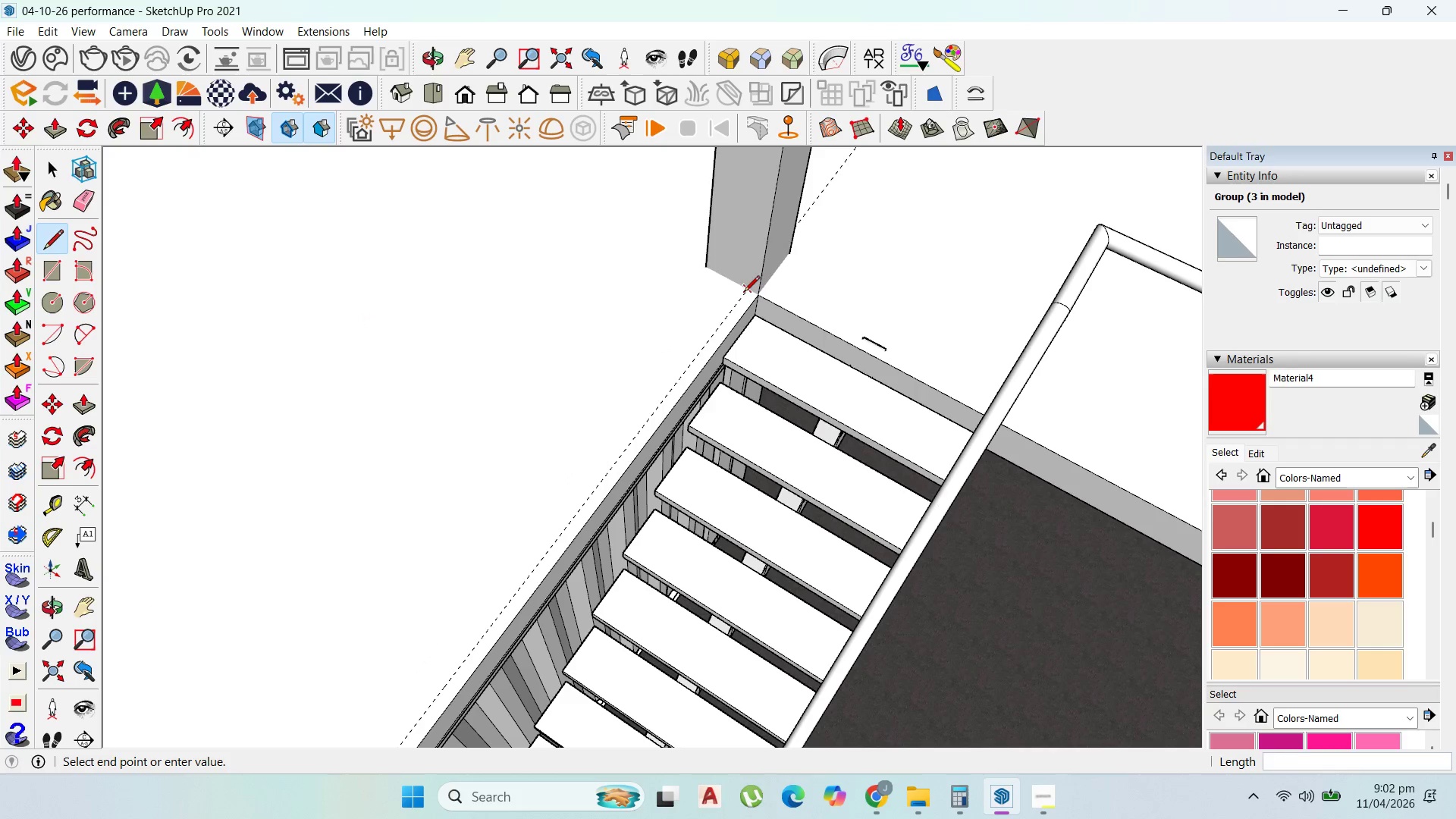 
scroll: coordinate [785, 245], scroll_direction: down, amount: 7.0
 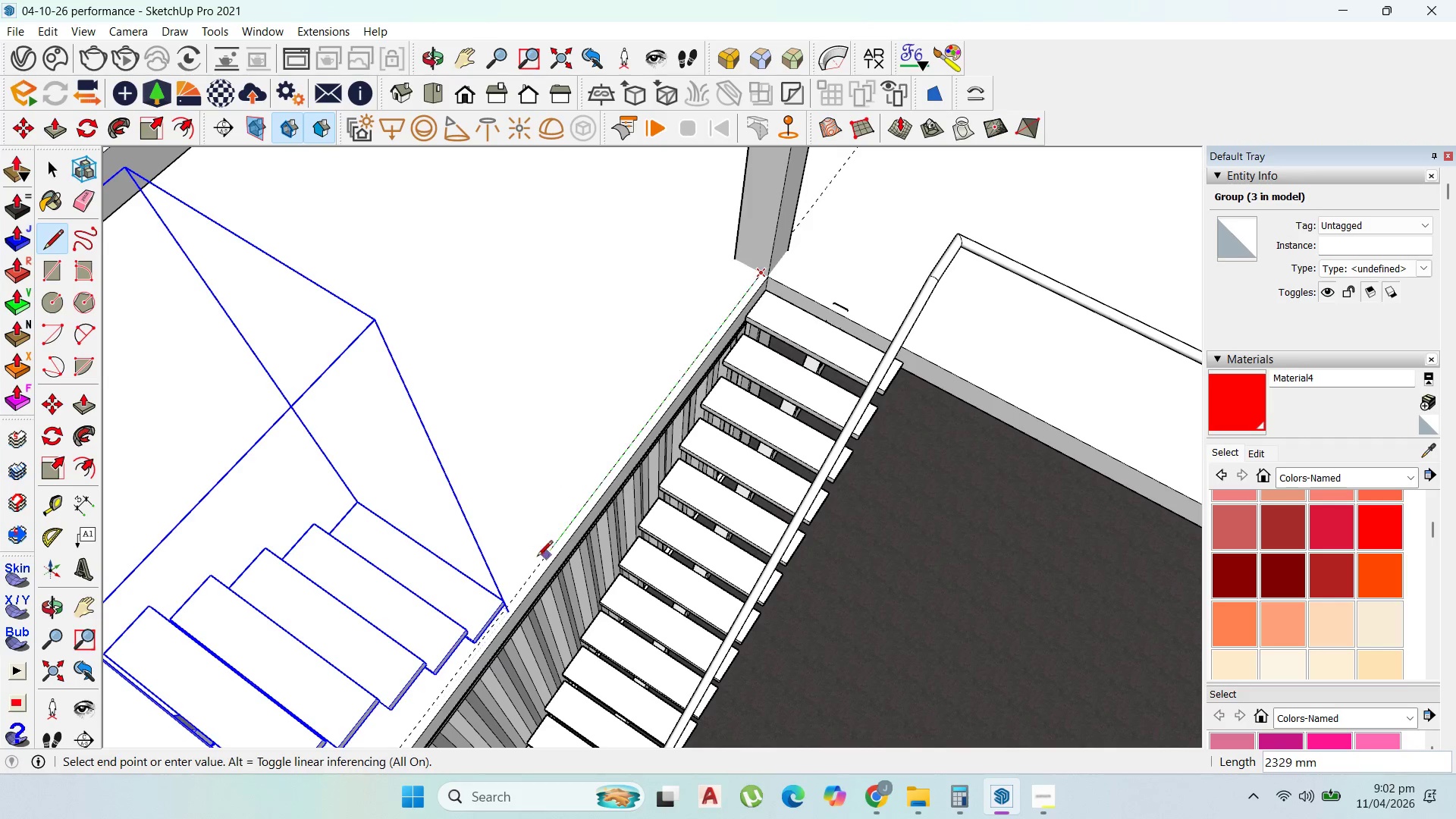 
scroll: coordinate [530, 573], scroll_direction: up, amount: 2.0
 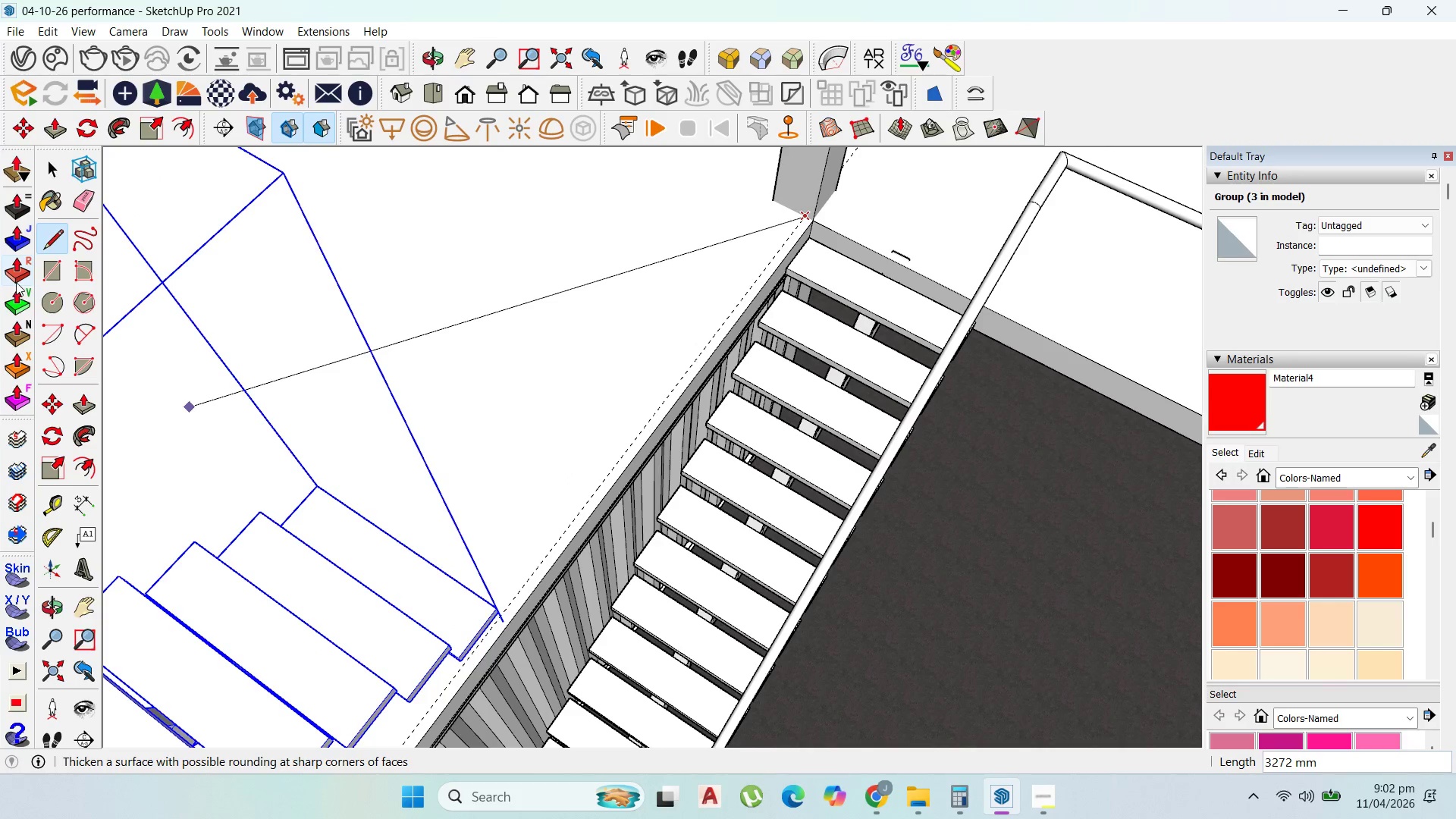 
left_click([49, 170])
 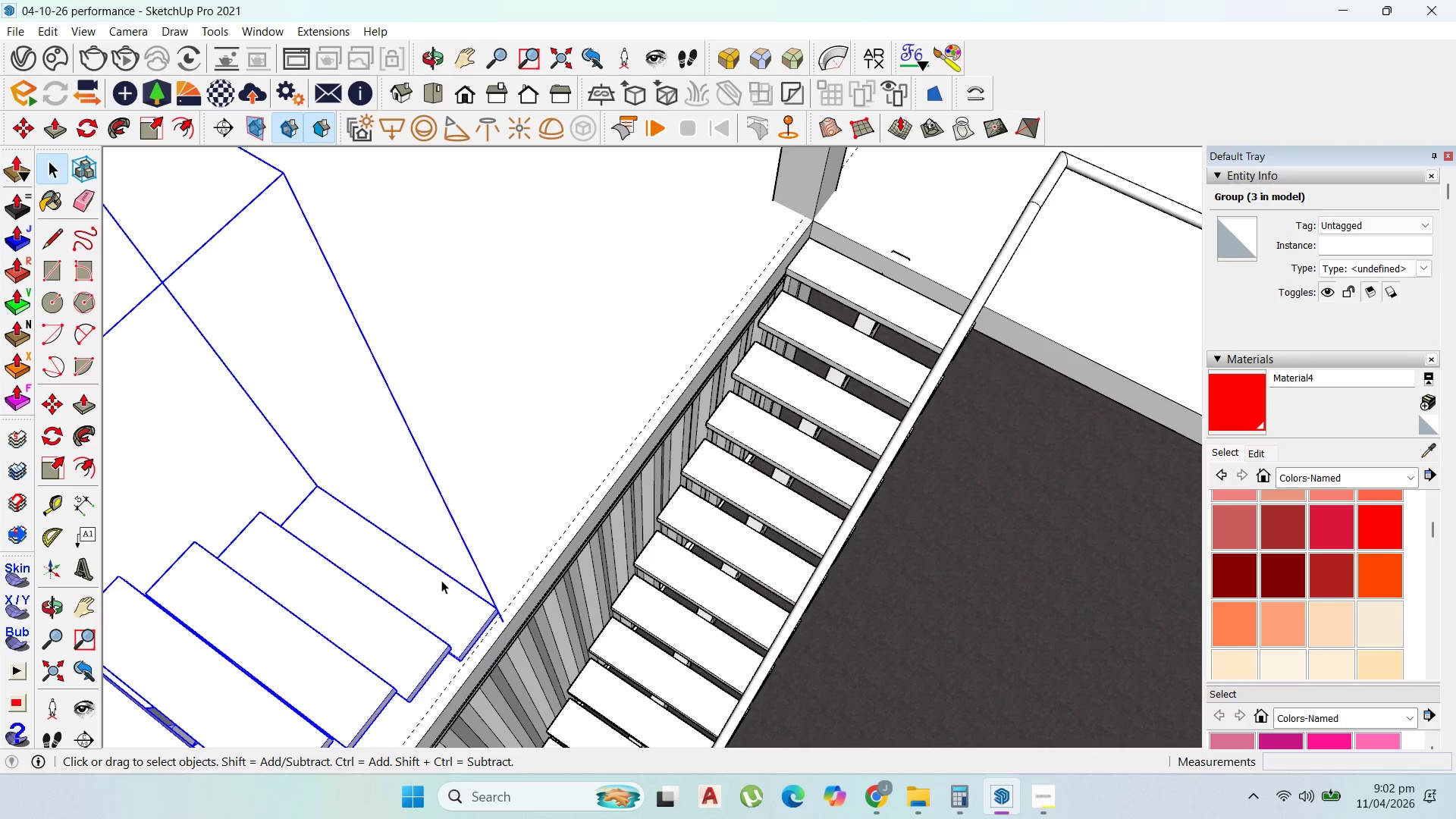 
left_click([442, 585])
 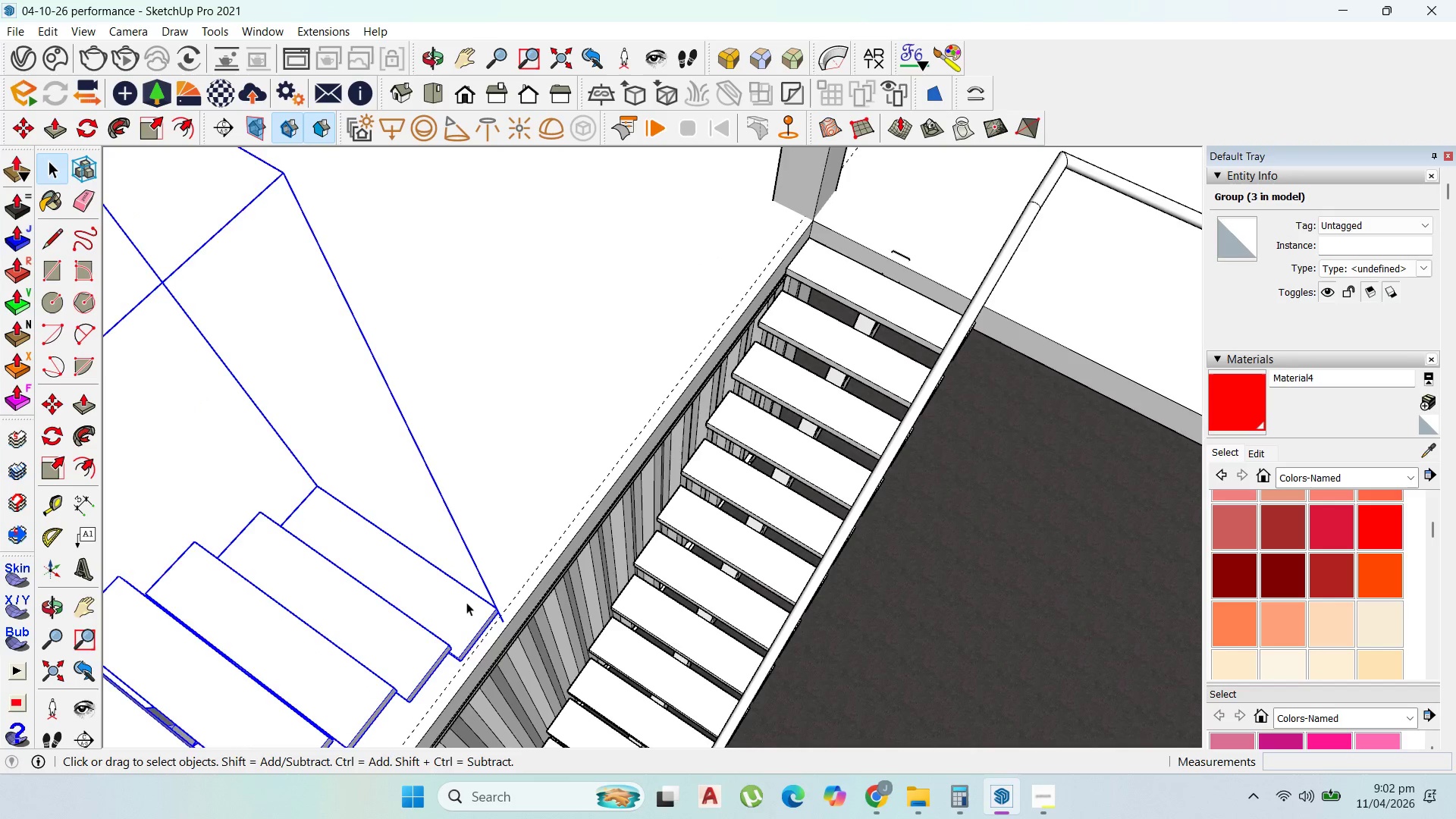 
scroll: coordinate [489, 610], scroll_direction: up, amount: 4.0
 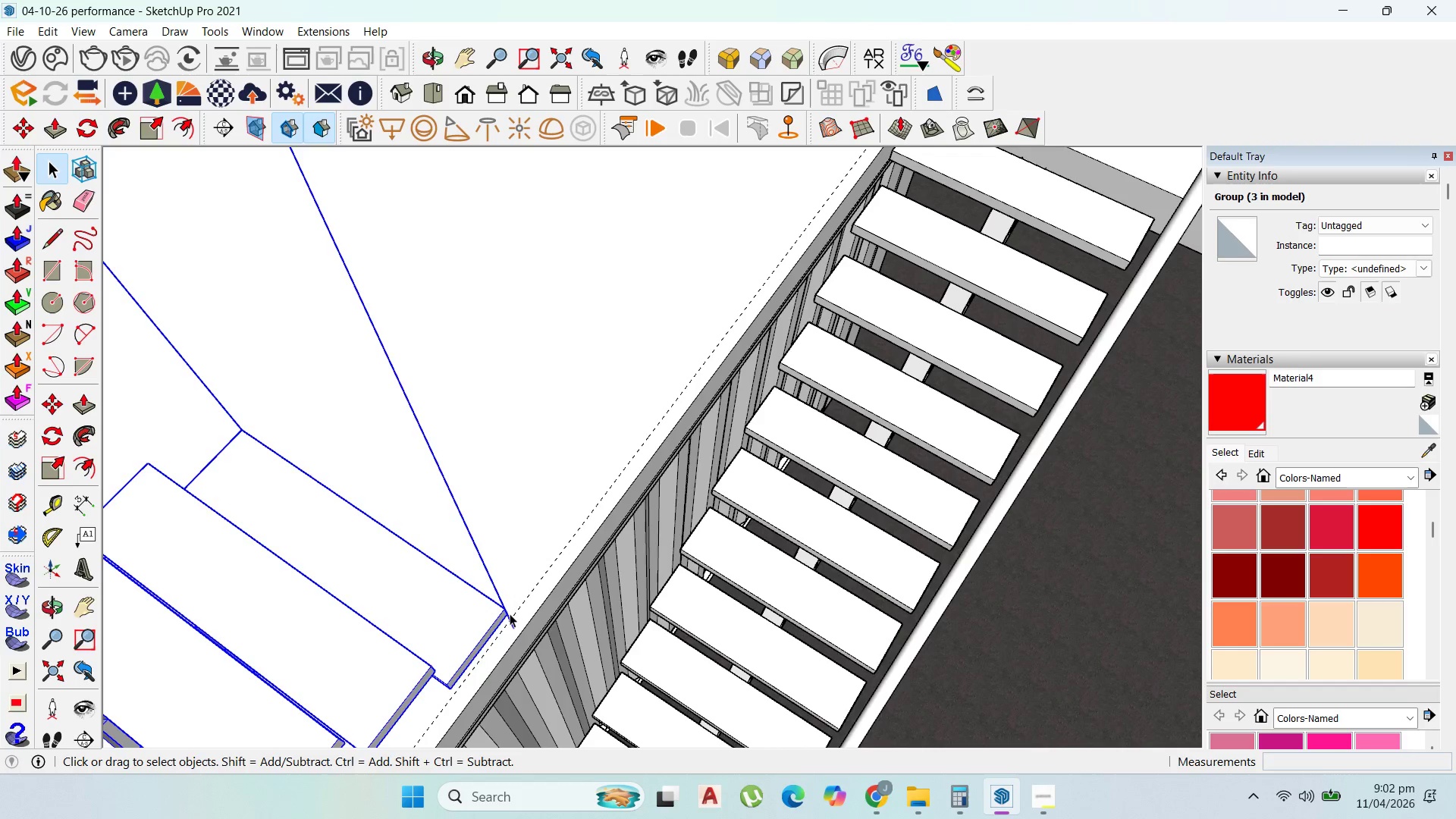 
key(M)
 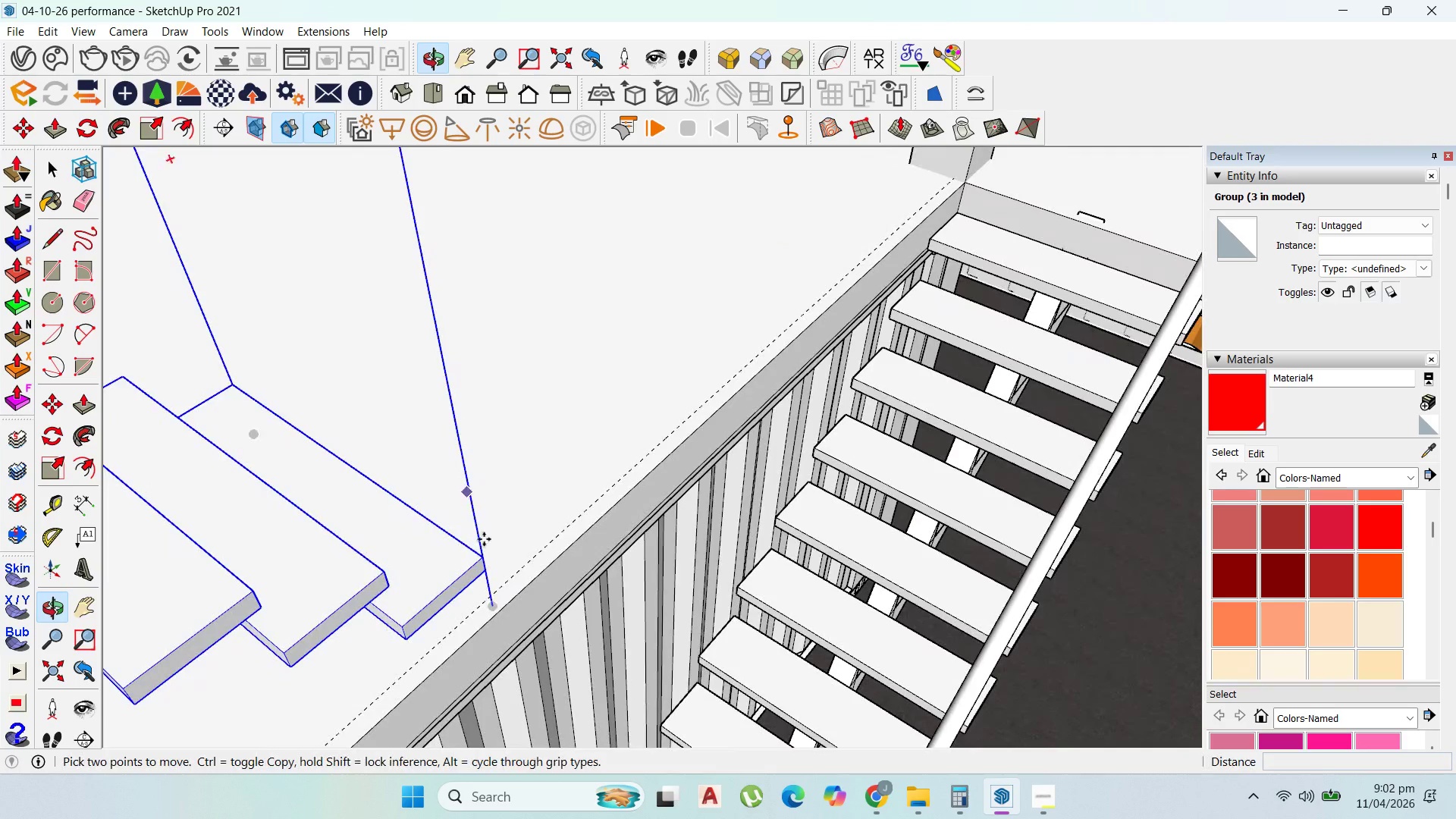 
scroll: coordinate [511, 613], scroll_direction: up, amount: 1.0
 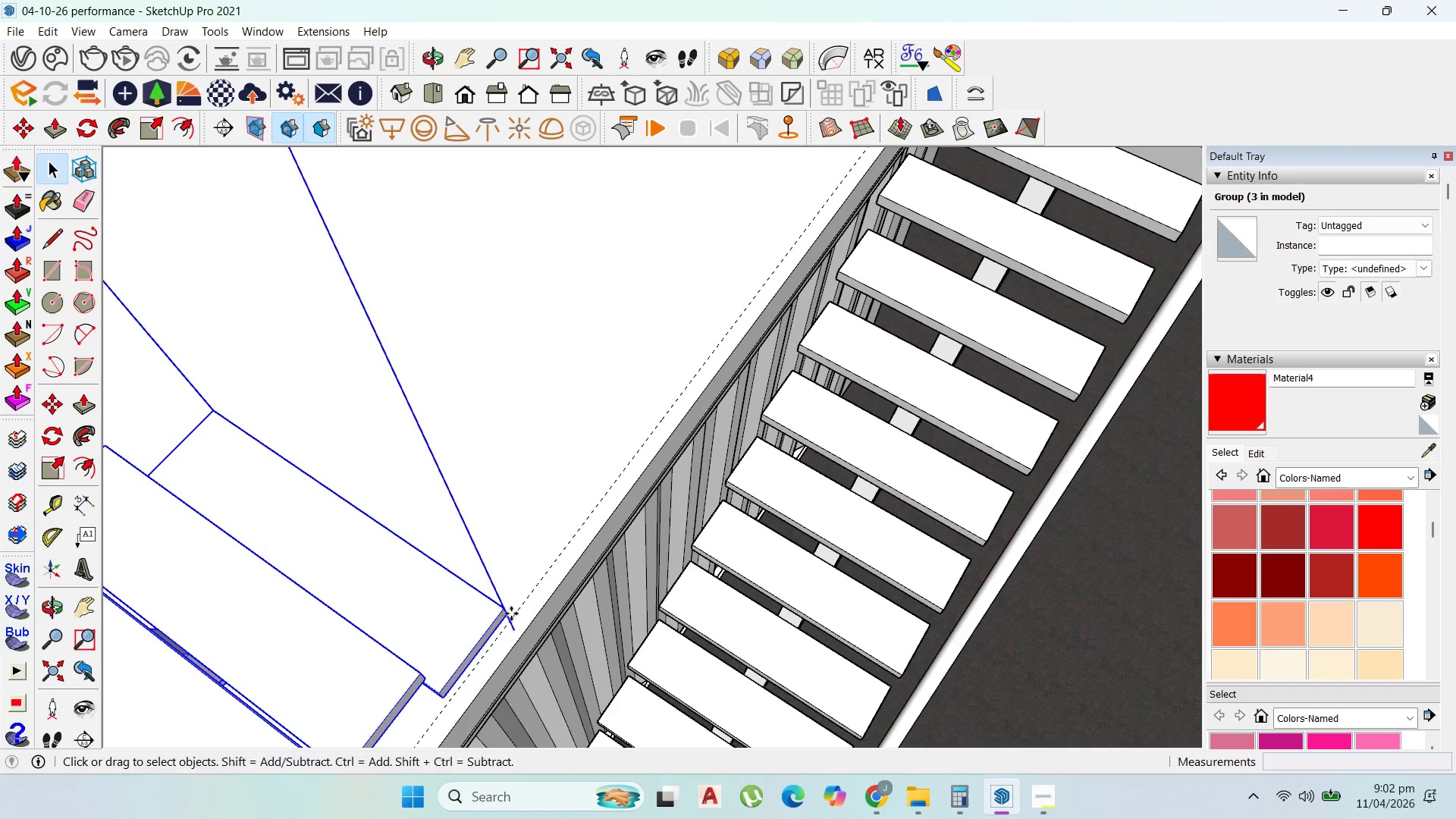 
left_click([481, 563])
 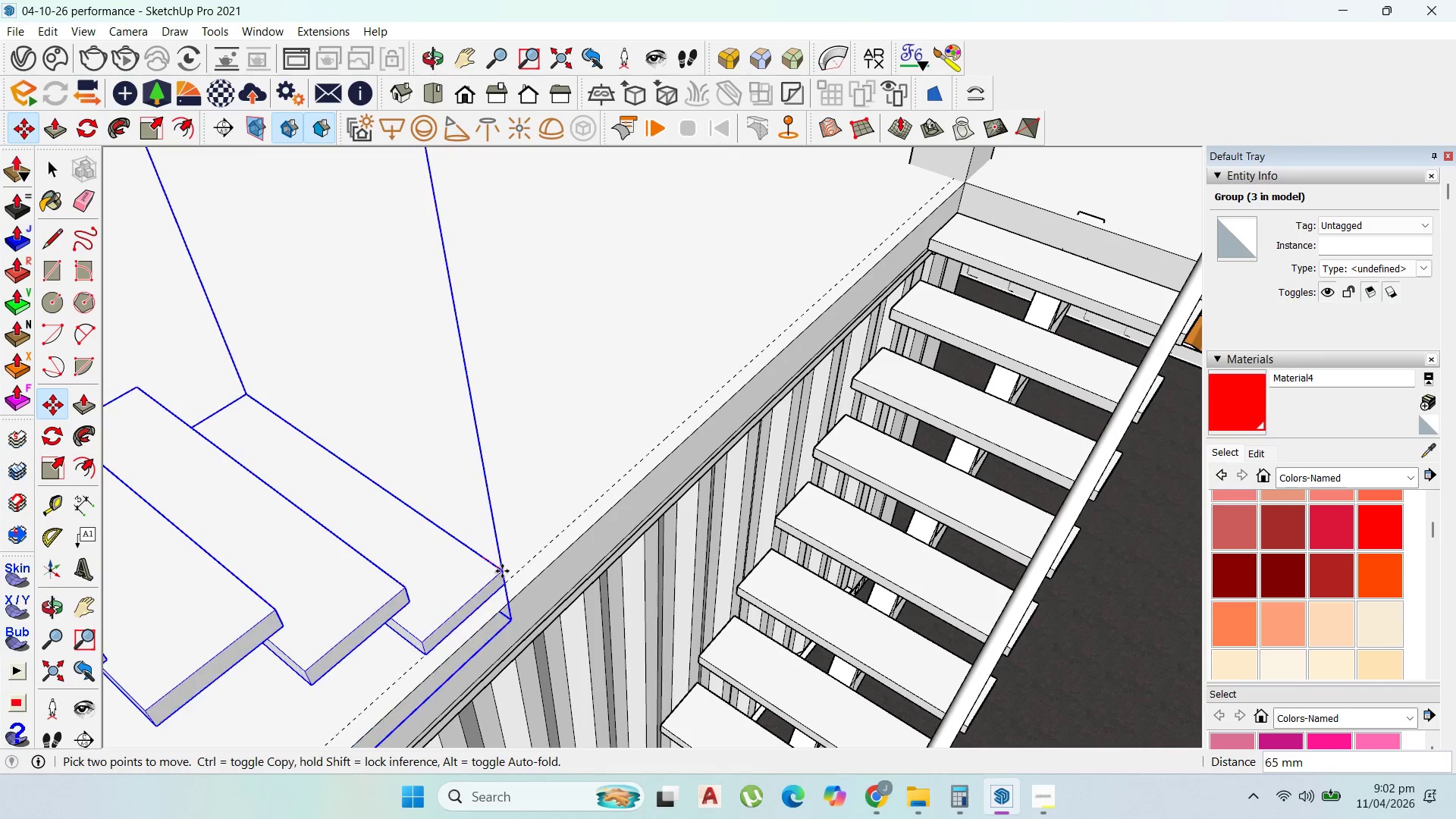 
hold_key(key=ShiftLeft, duration=1.5)
 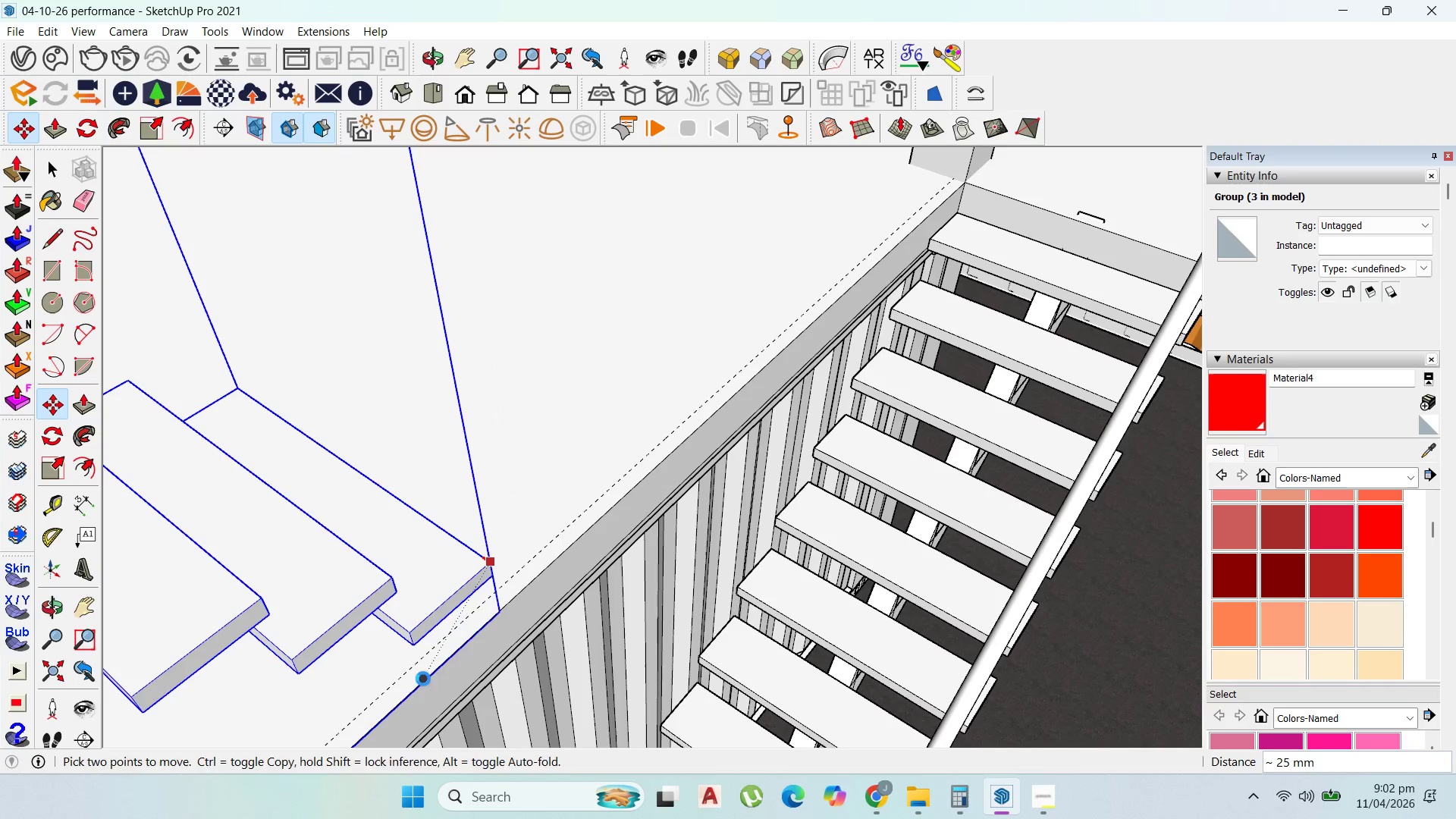 
left_click([423, 679])
 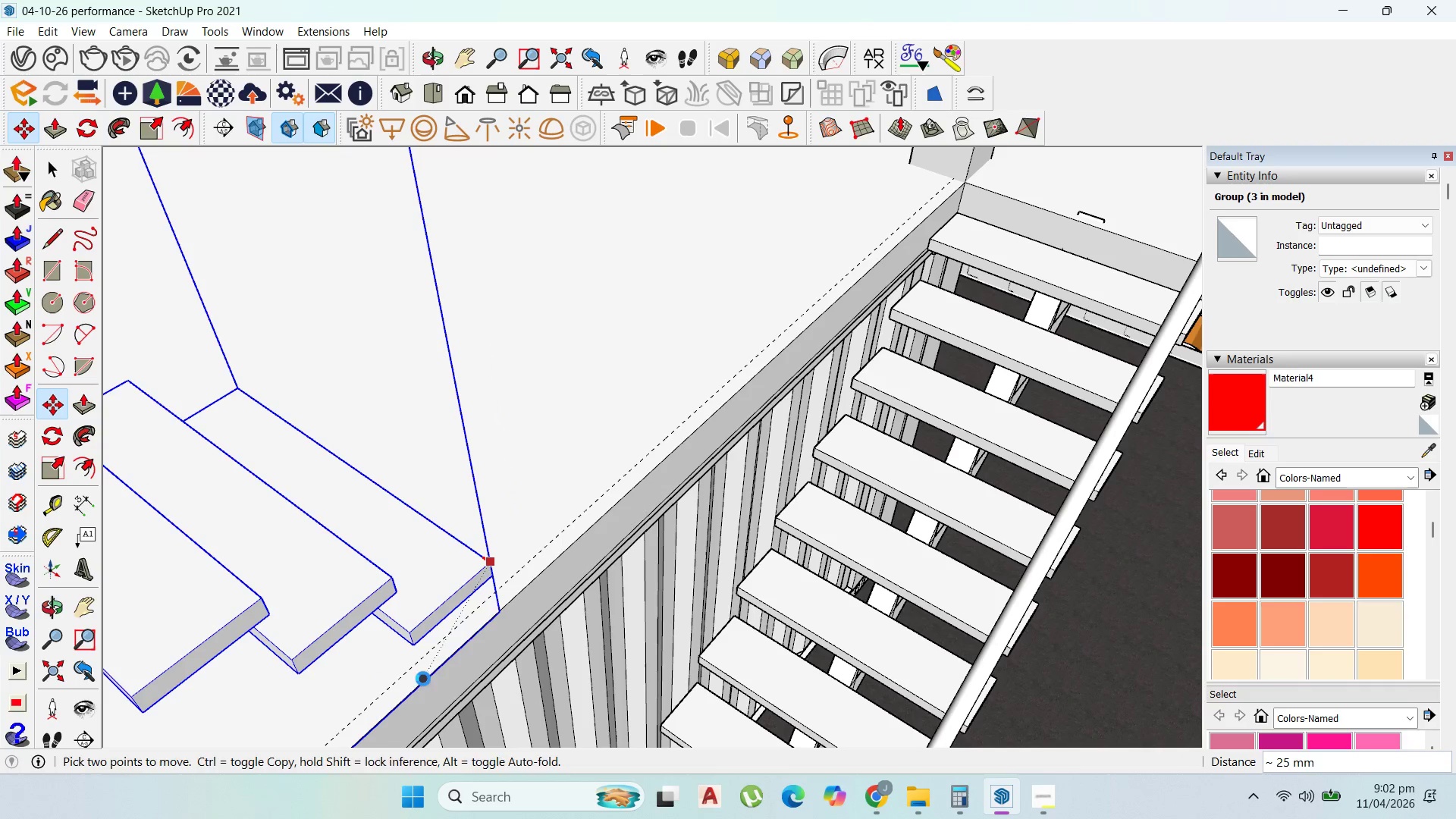 
key(Shift+ShiftLeft)
 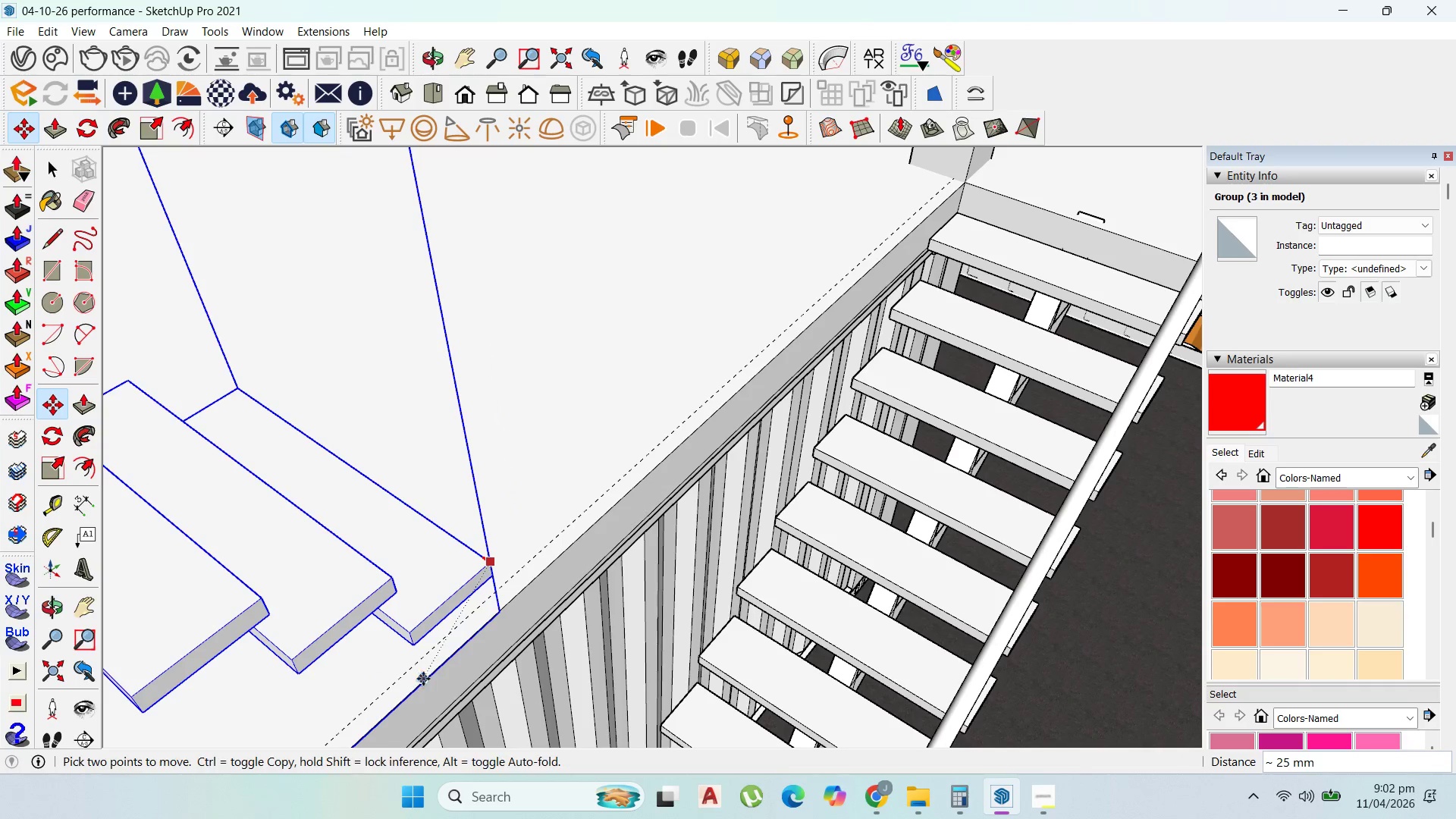 
key(Shift+ShiftLeft)
 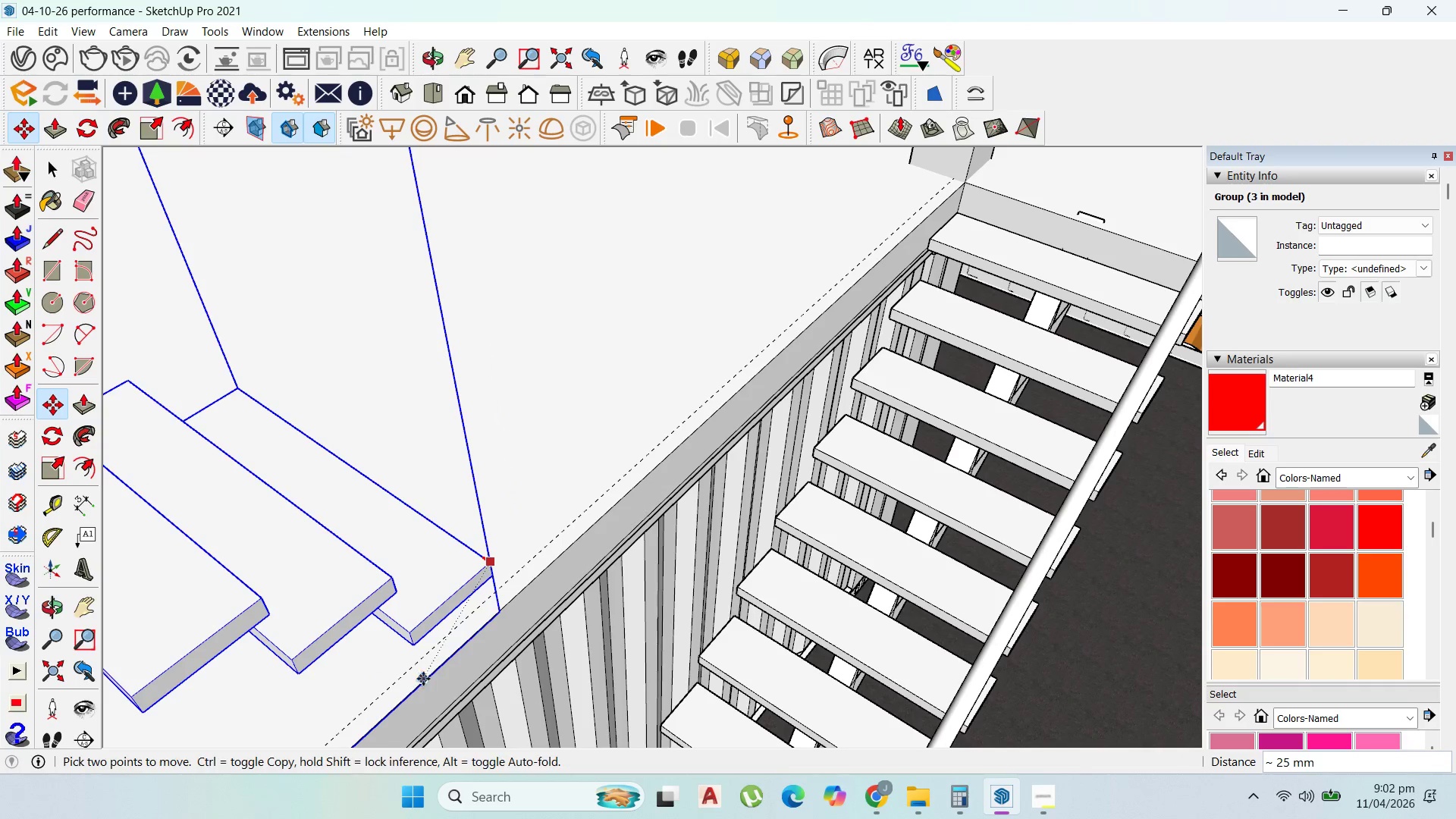 
key(Shift+ShiftLeft)
 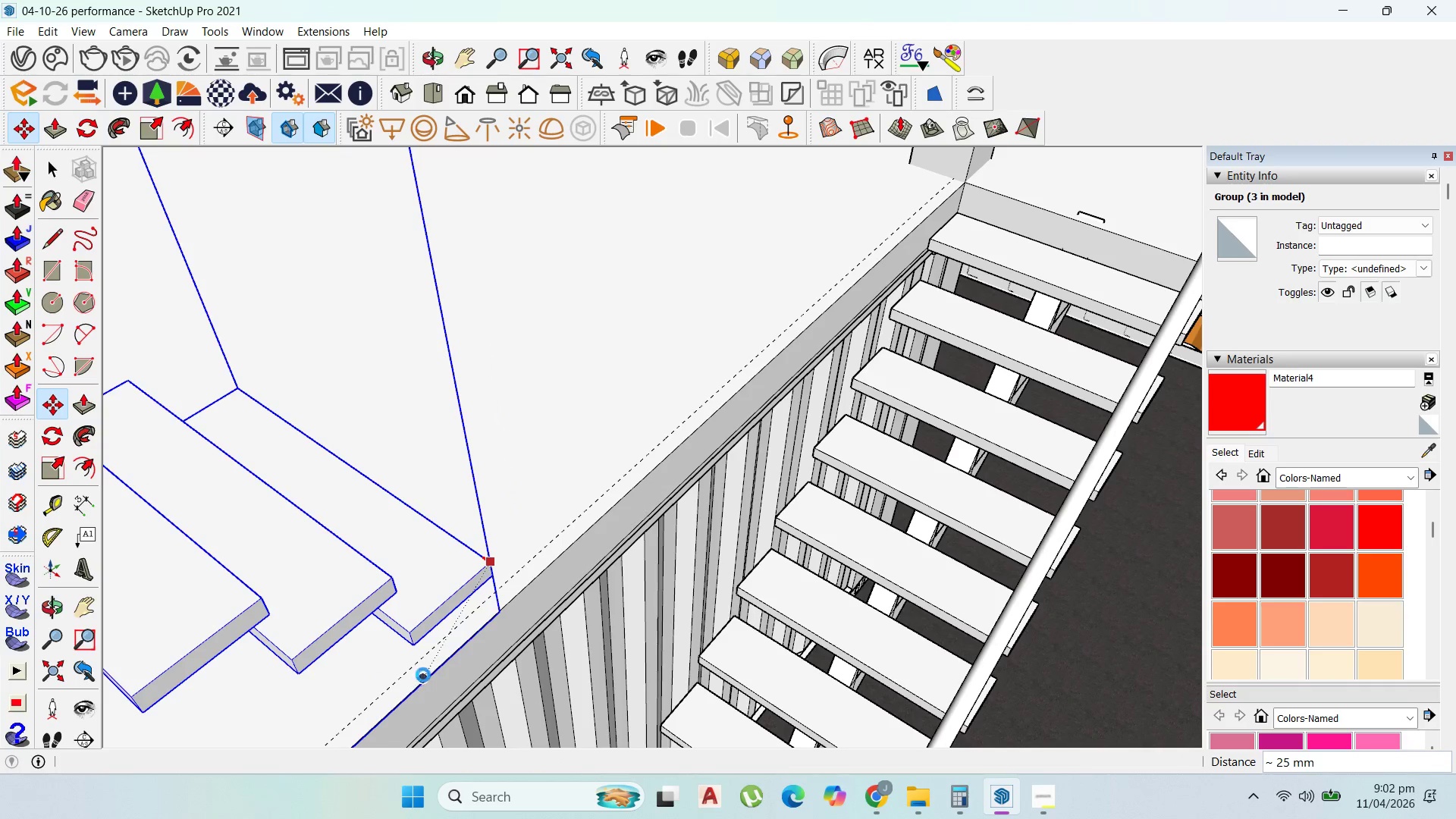 
key(Shift+ShiftLeft)
 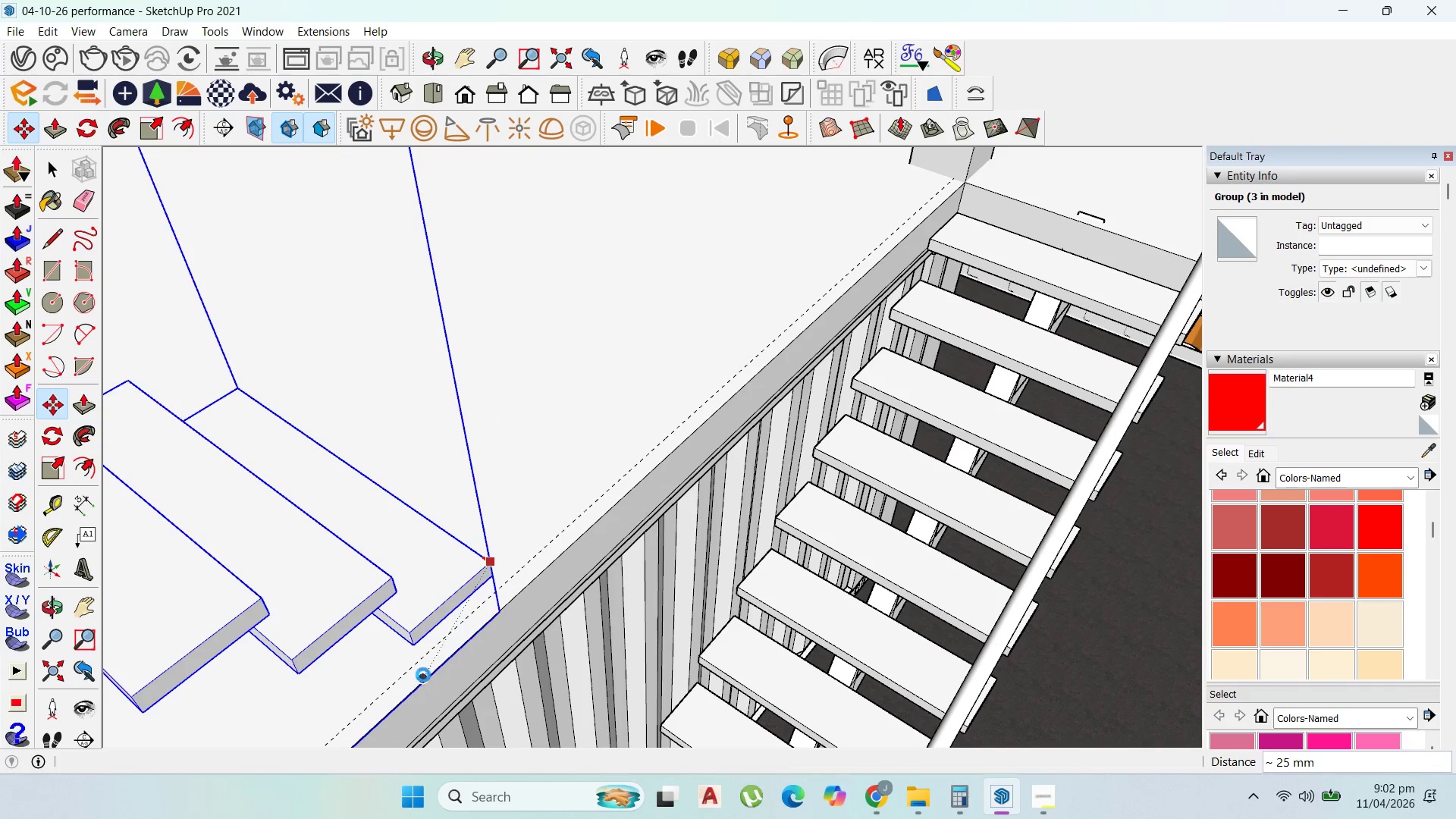 
key(Shift+ShiftLeft)
 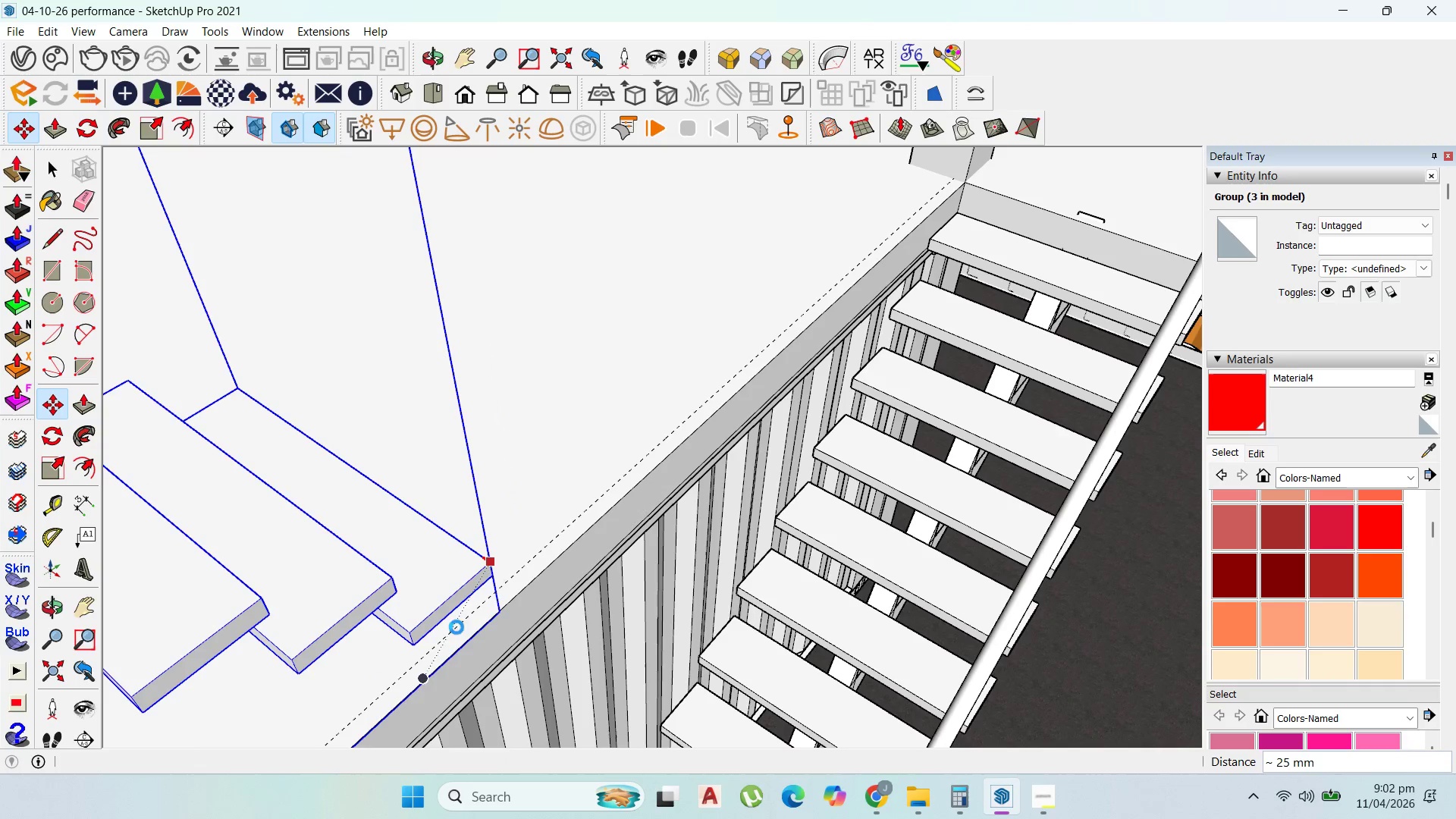 
key(Shift+ShiftLeft)
 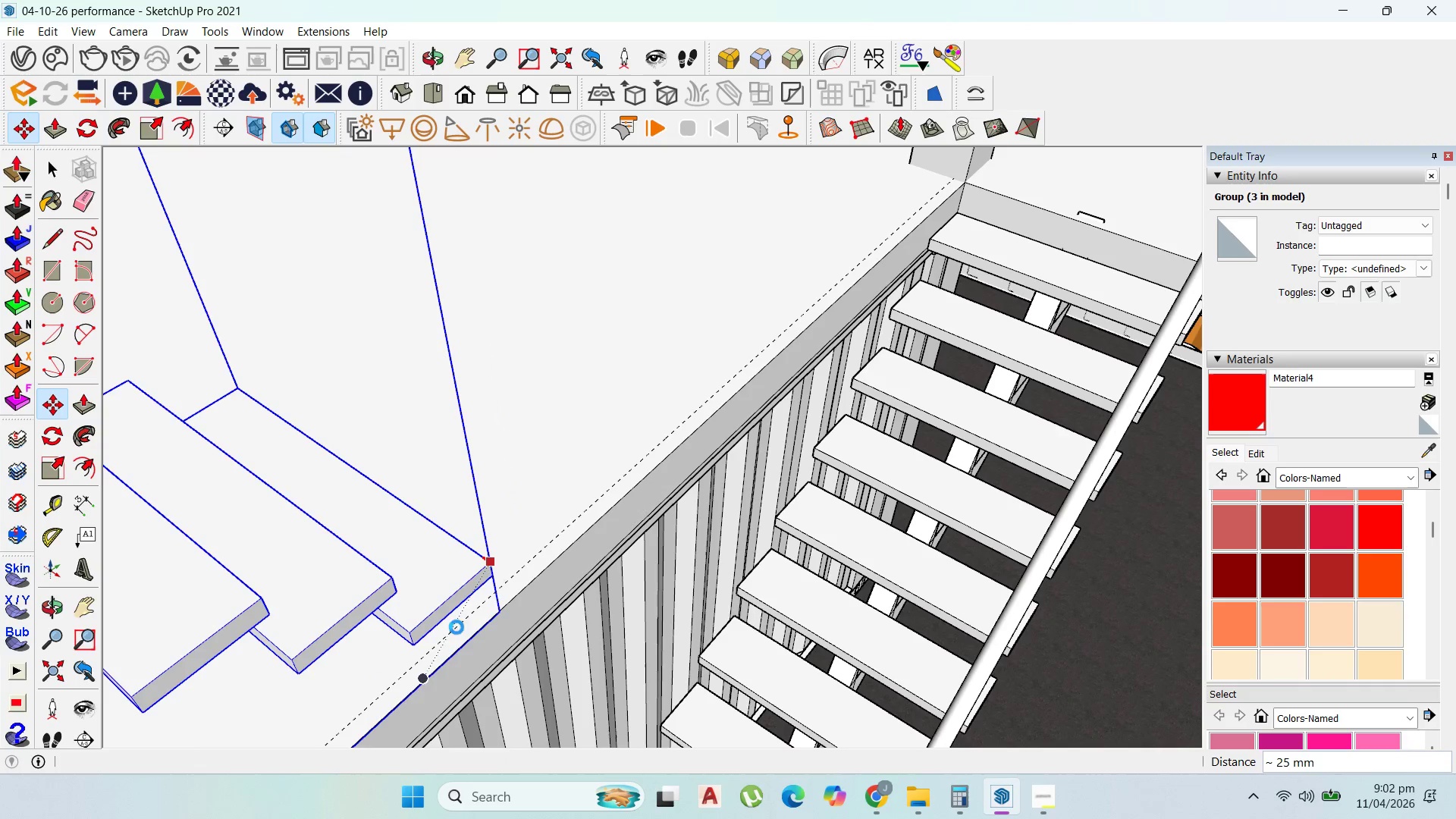 
key(Shift+ShiftLeft)
 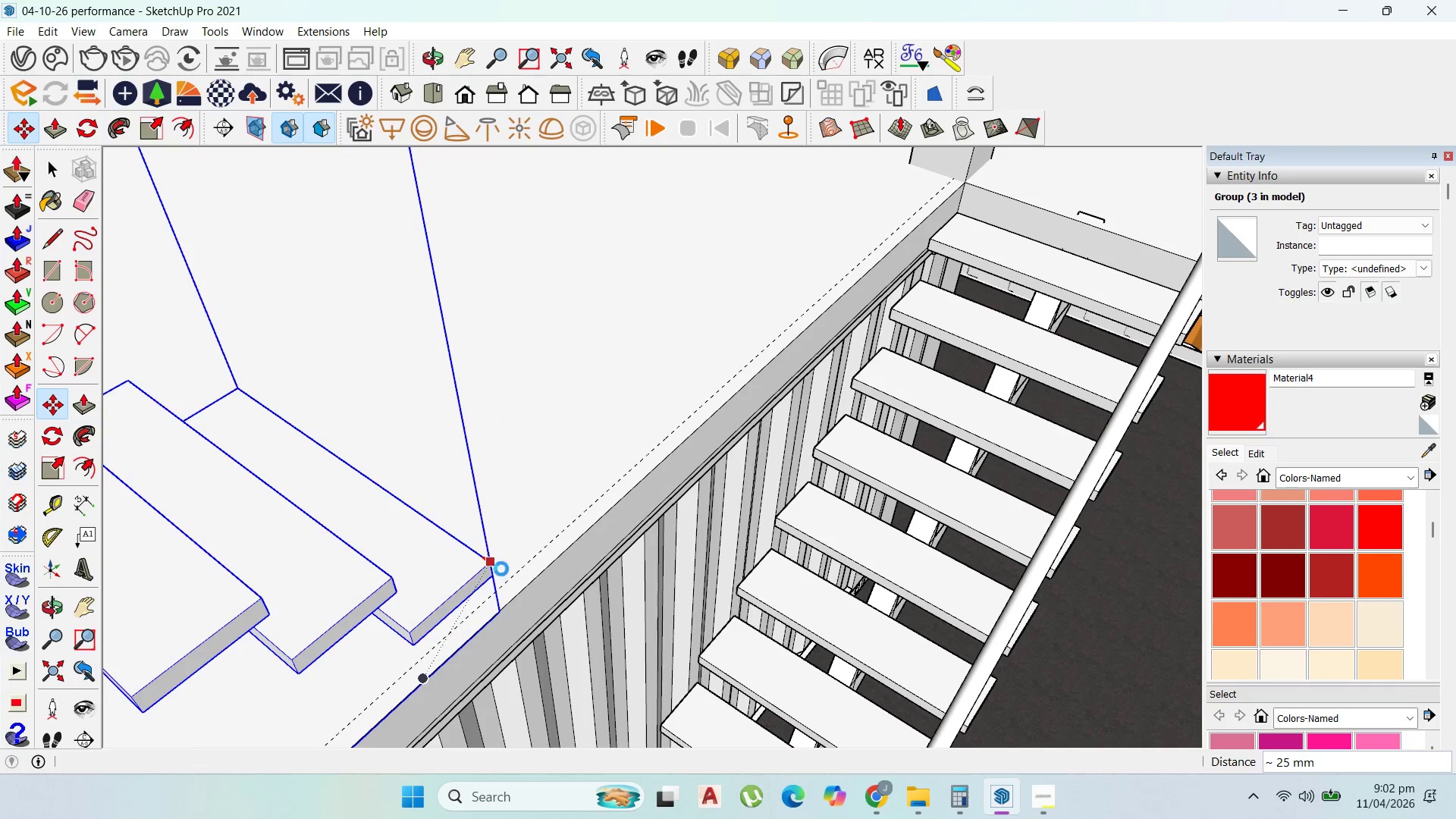 
key(Shift+ShiftLeft)
 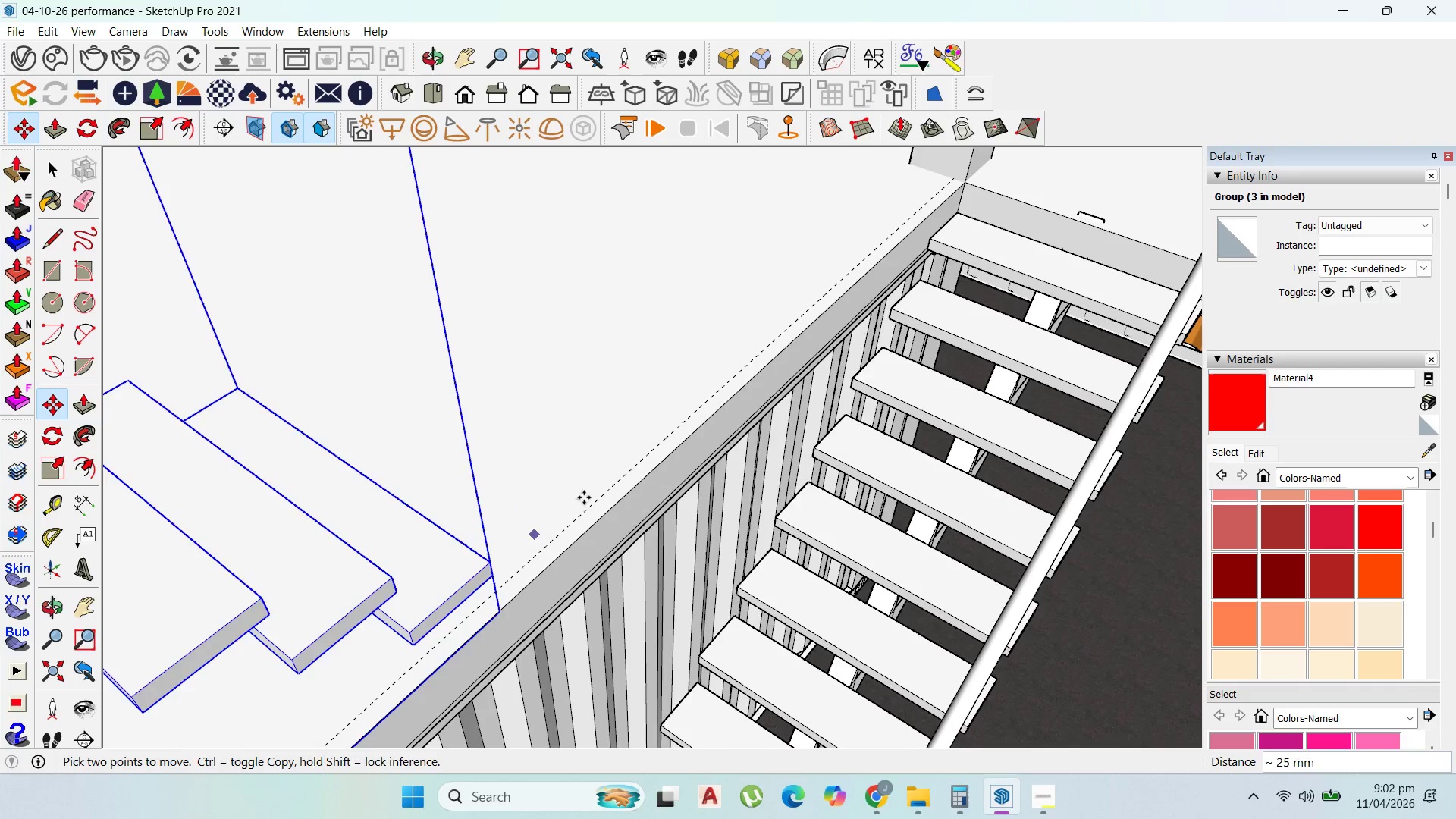 
scroll: coordinate [672, 447], scroll_direction: down, amount: 7.0
 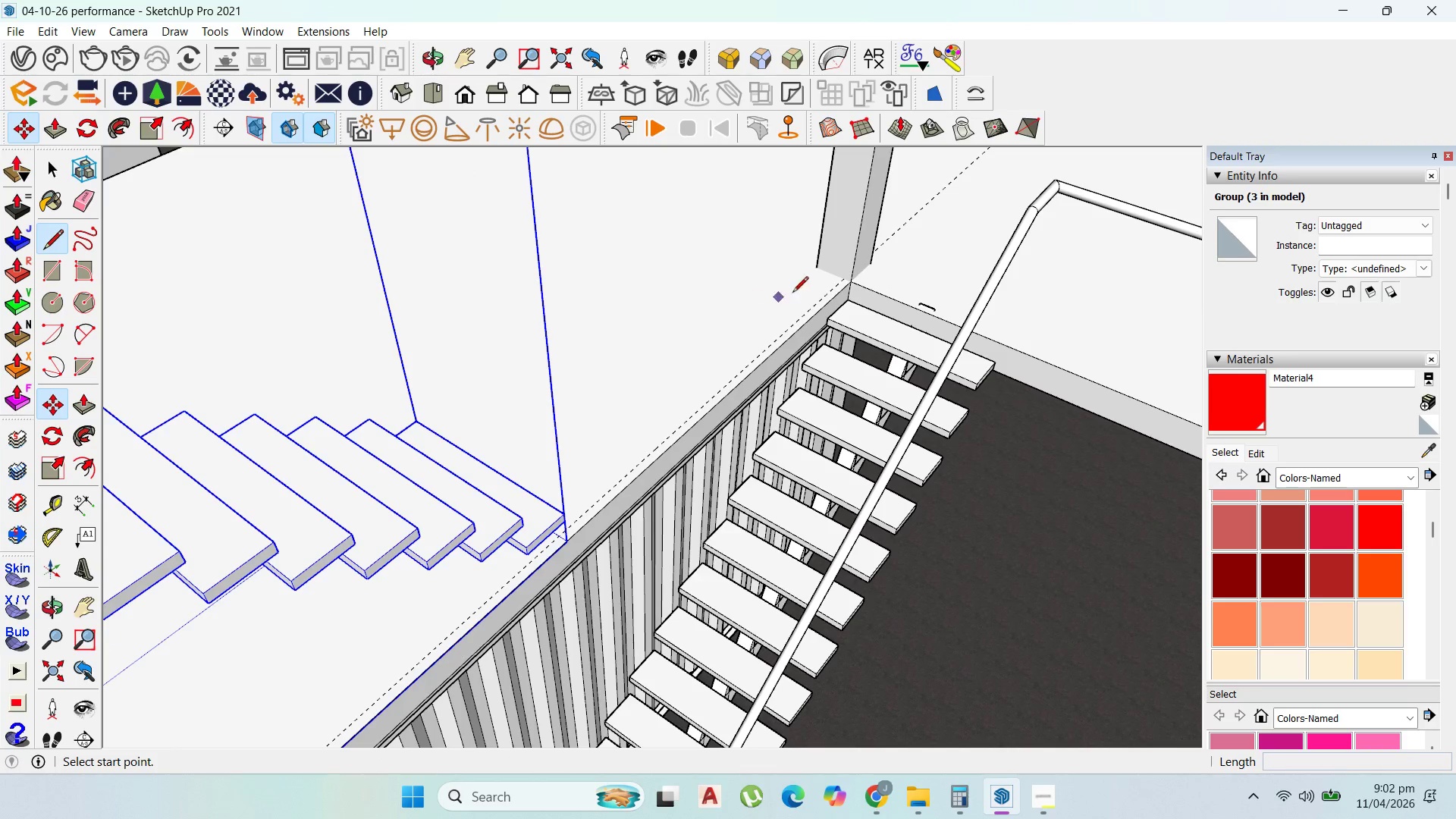 
scroll: coordinate [818, 278], scroll_direction: up, amount: 2.0
 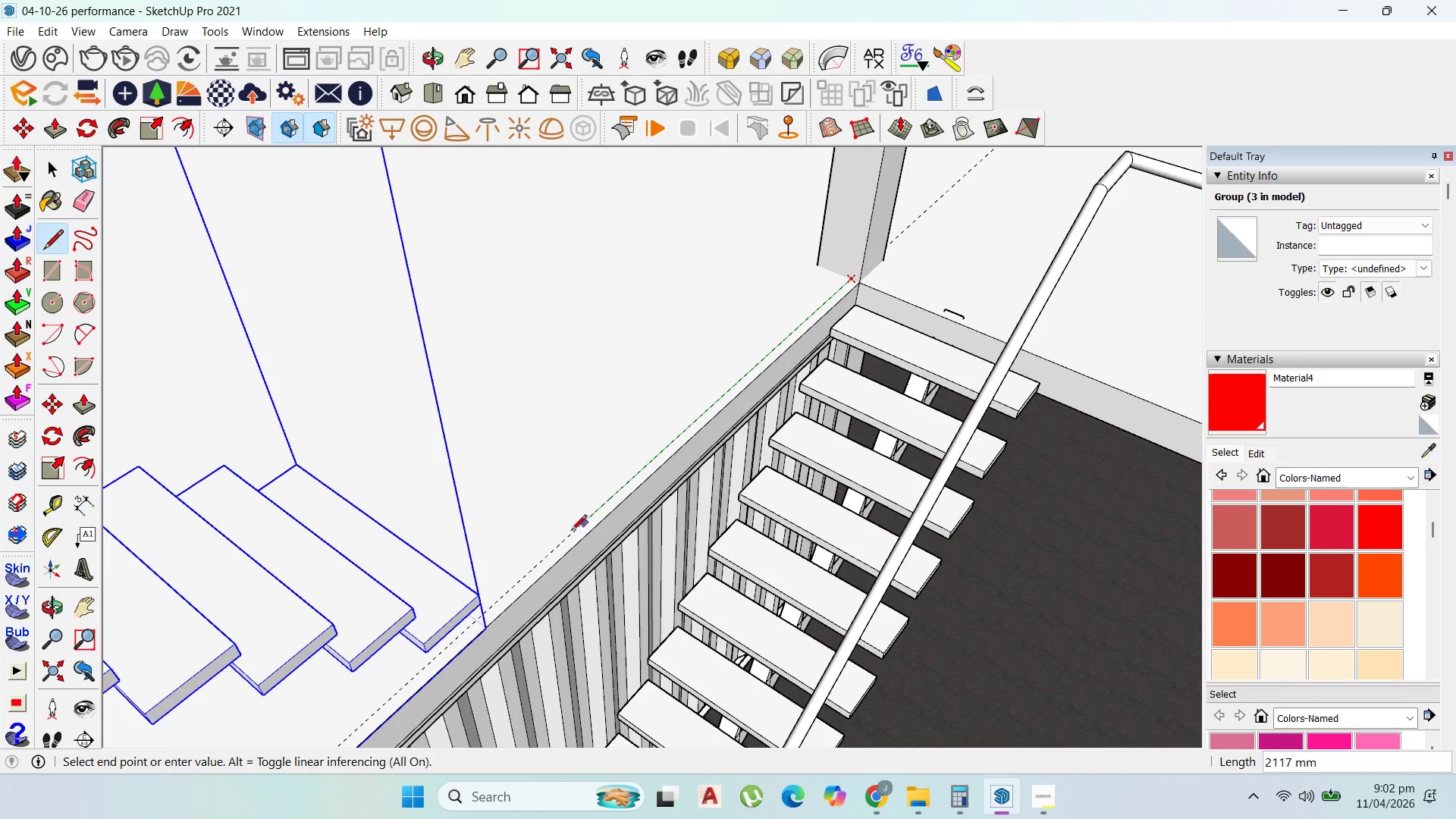 
hold_key(key=ShiftLeft, duration=1.52)
scroll: coordinate [460, 599], scroll_direction: up, amount: 4.0
 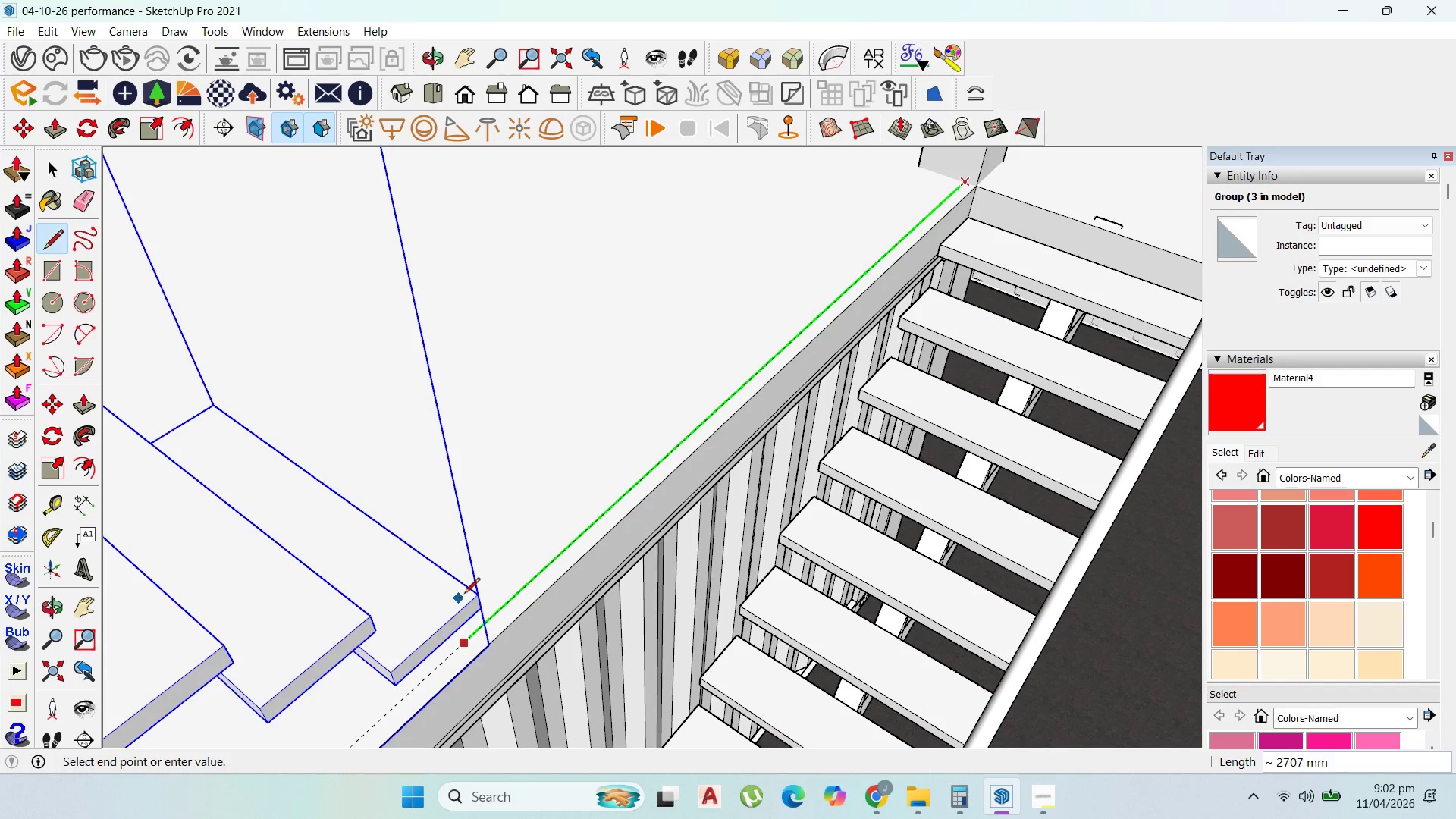 
hold_key(key=ShiftLeft, duration=1.5)
 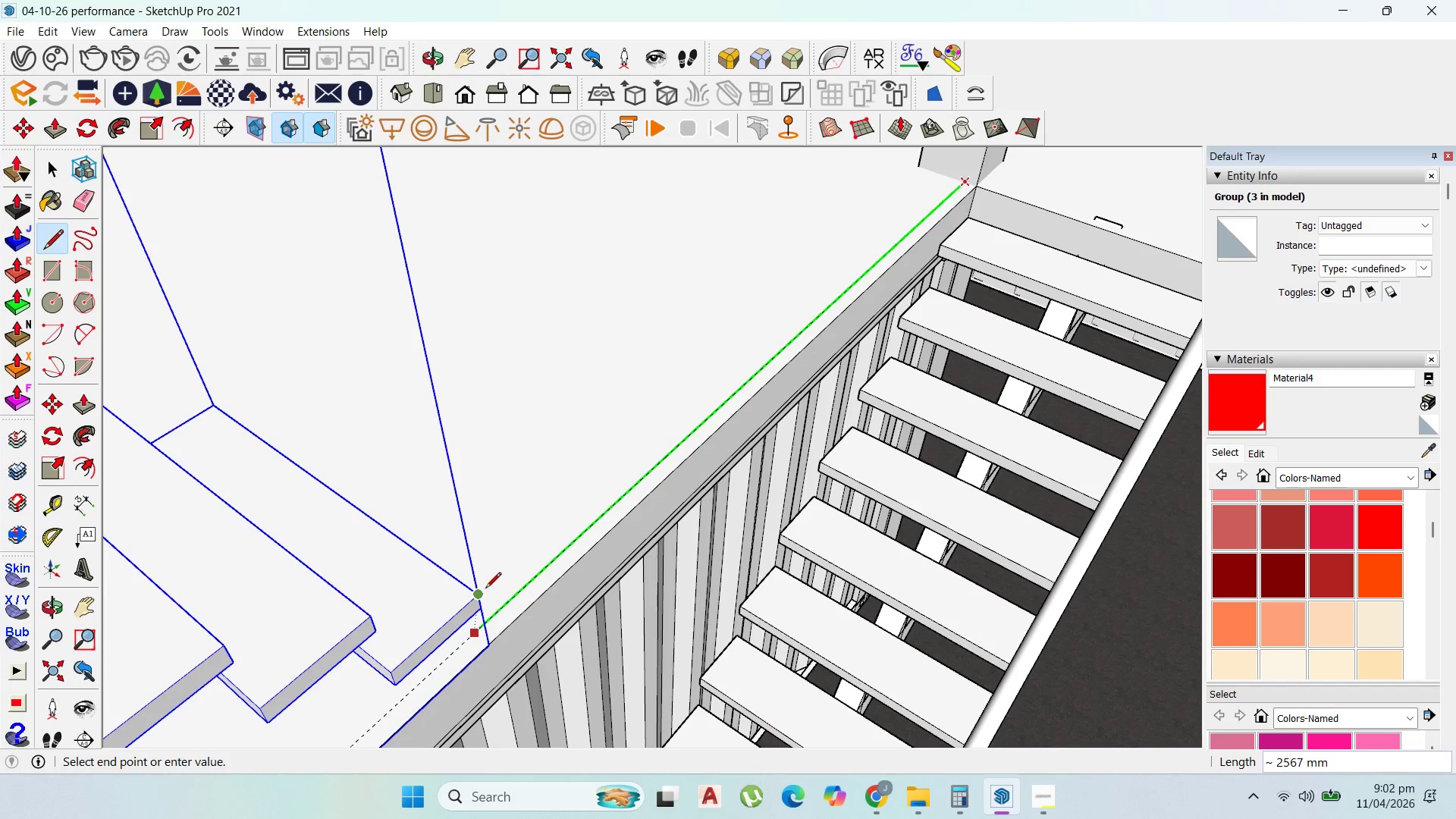 
hold_key(key=ShiftLeft, duration=1.52)
 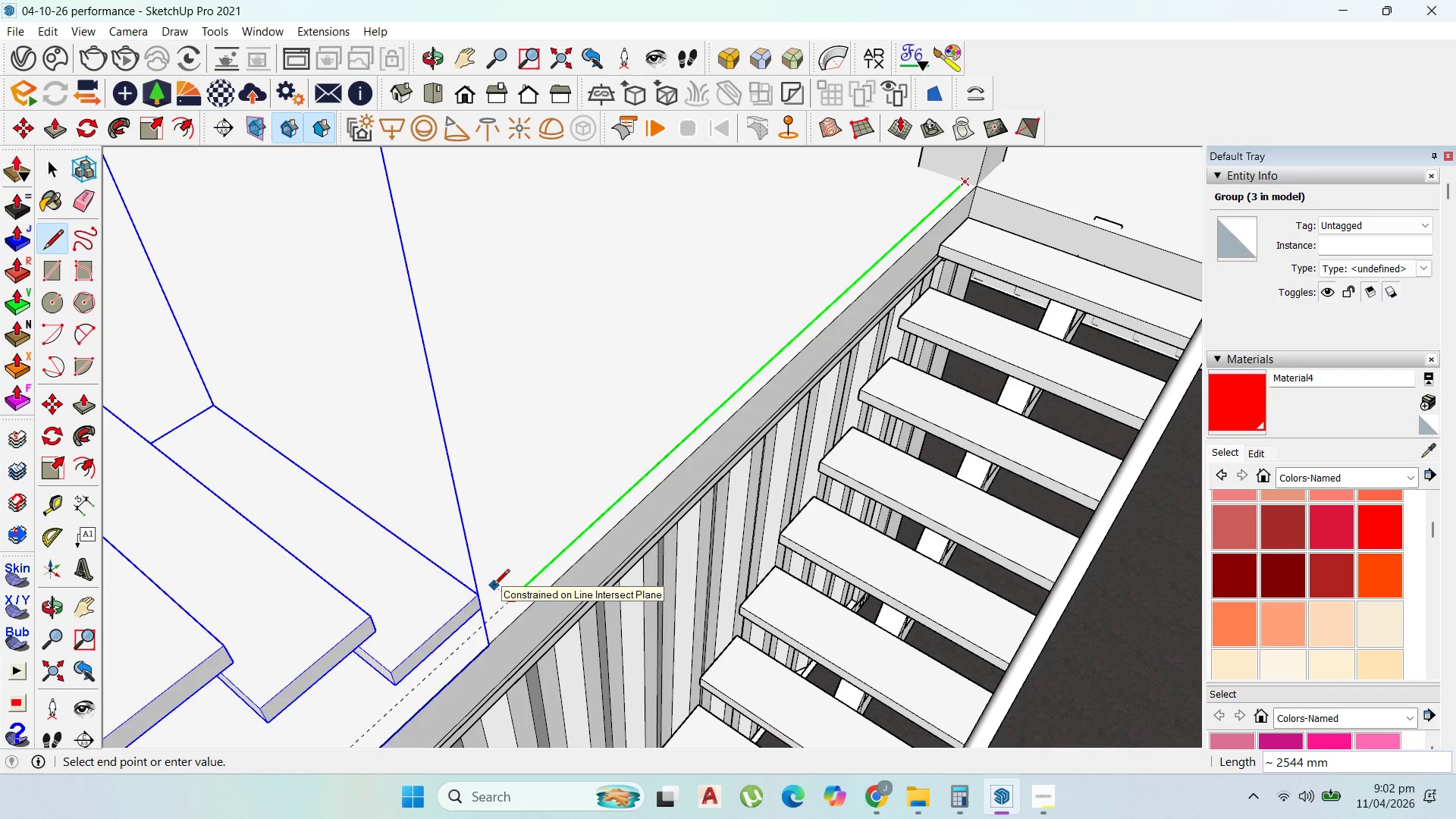 
hold_key(key=ShiftLeft, duration=1.5)
 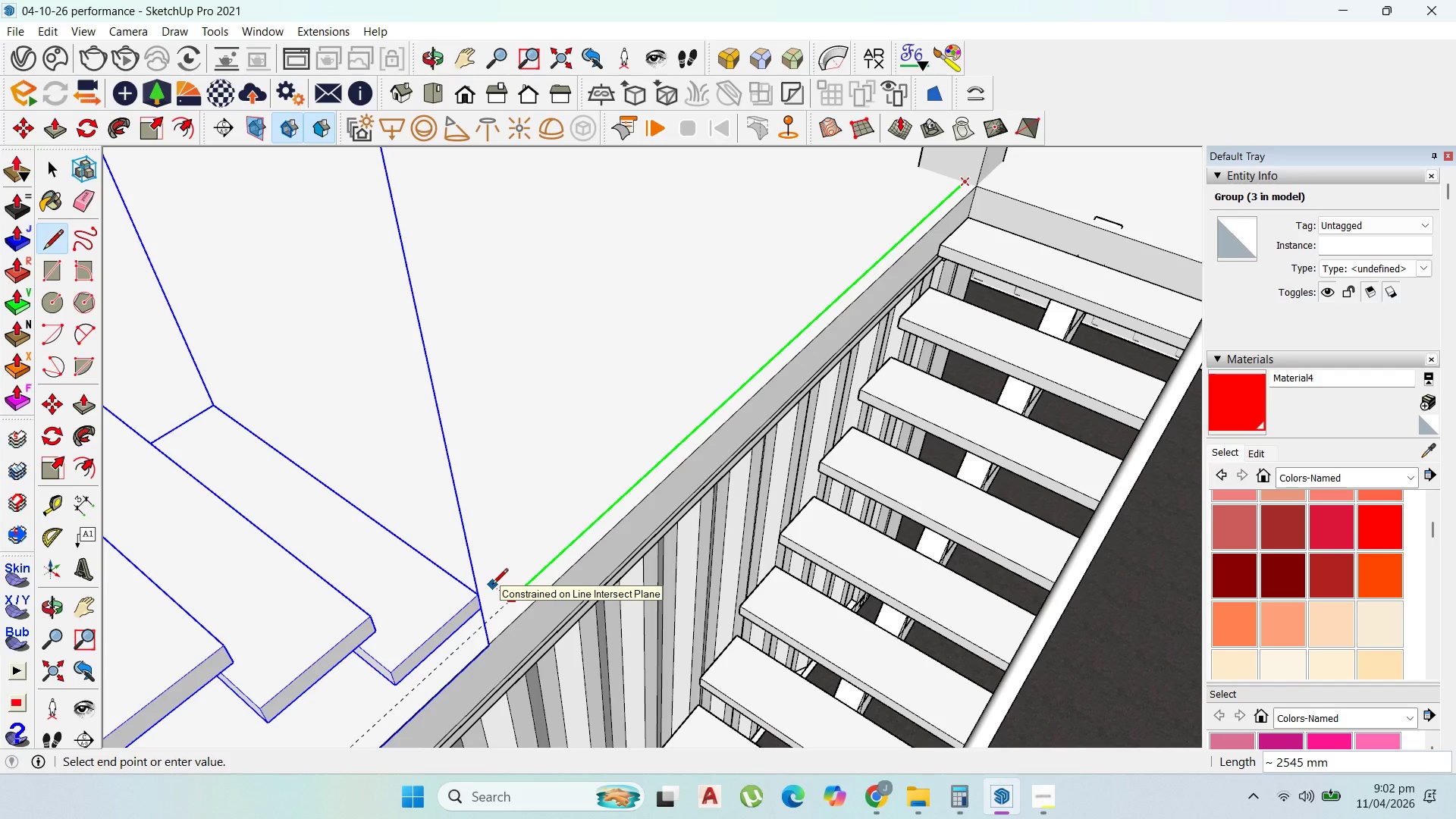 
hold_key(key=ShiftLeft, duration=1.53)
 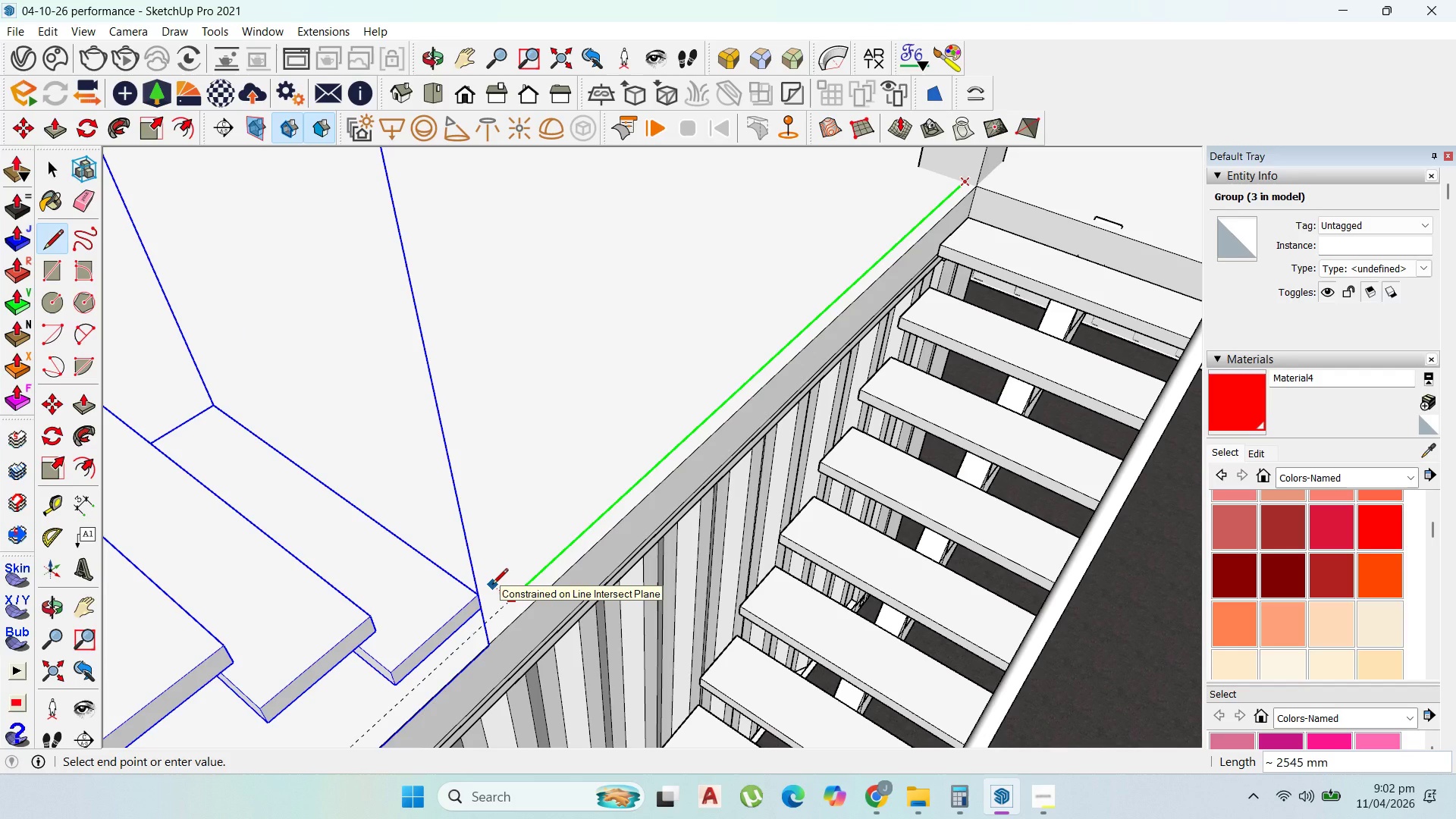 
hold_key(key=ShiftLeft, duration=1.52)
 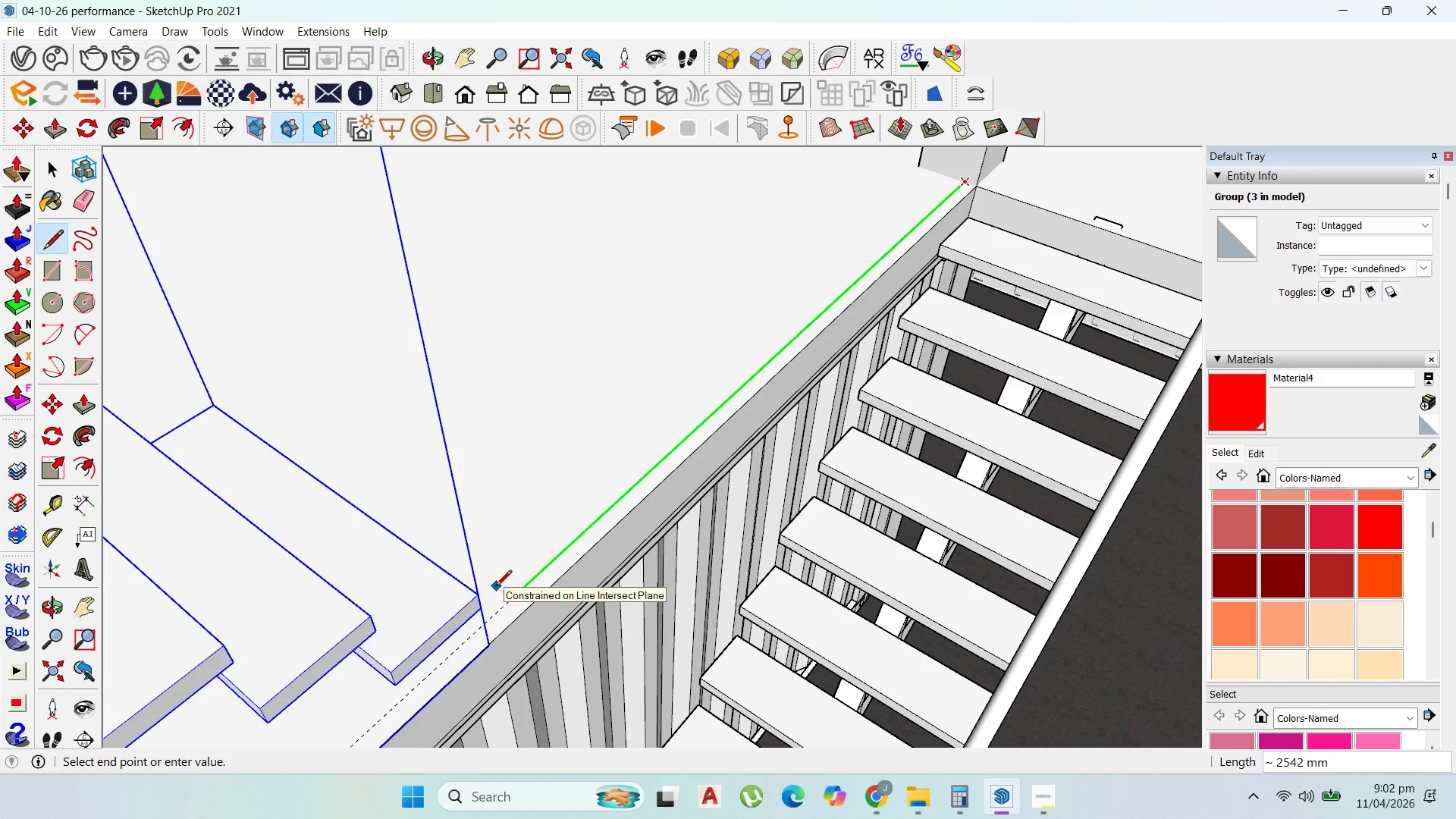 
hold_key(key=ShiftLeft, duration=1.51)
 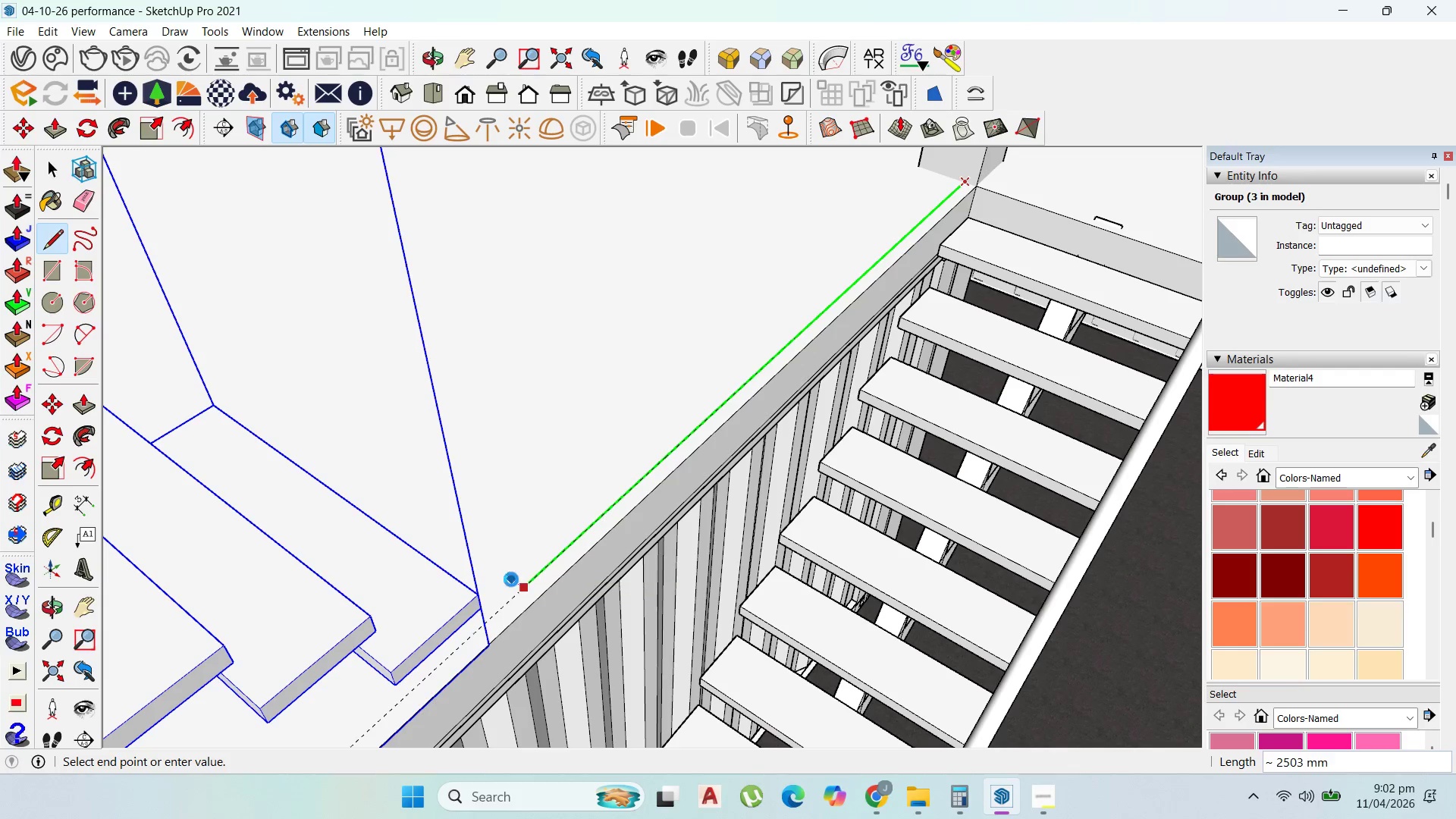 
hold_key(key=ShiftLeft, duration=0.72)
left_click([511, 579])
 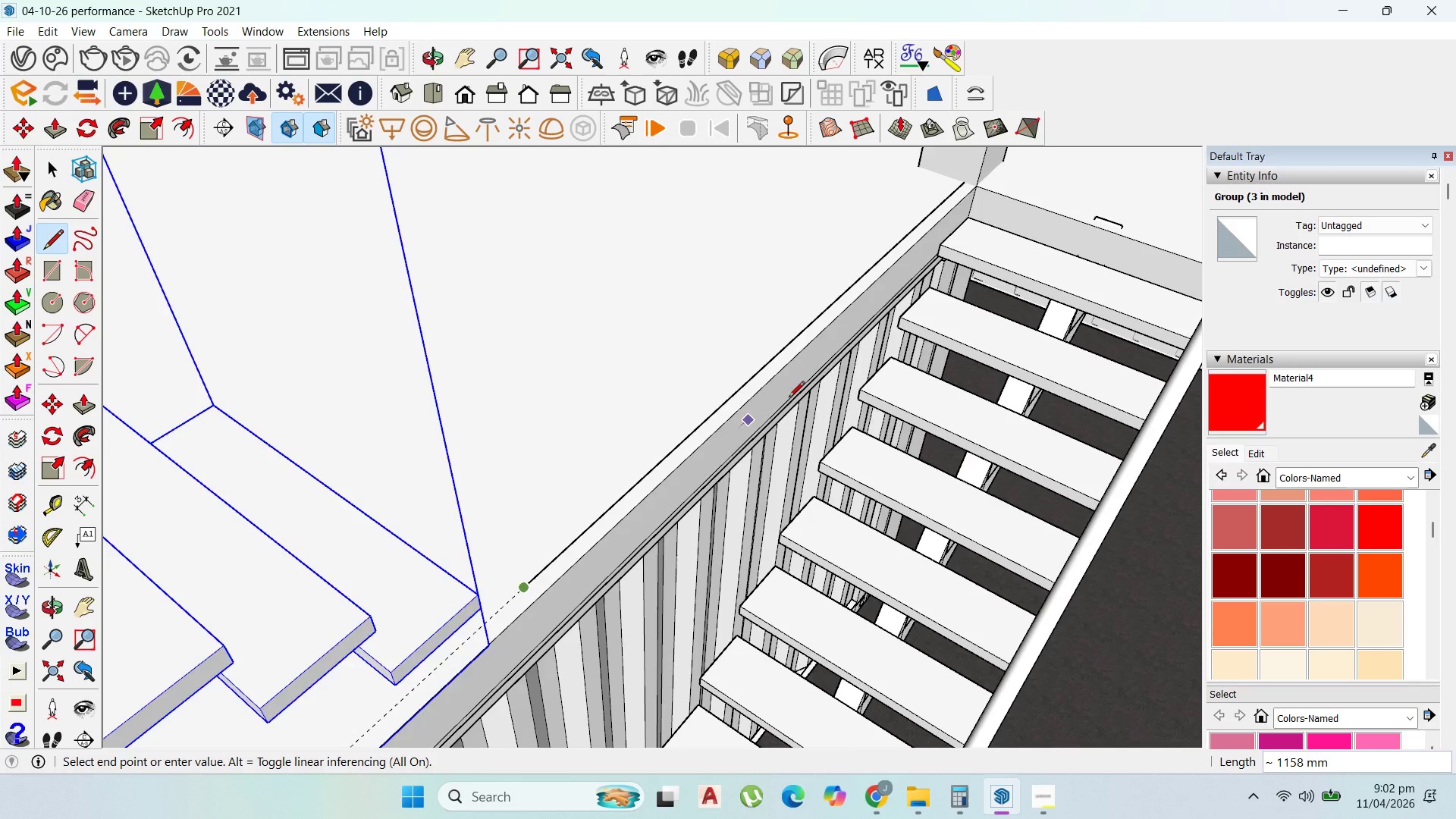 
key(Escape)
 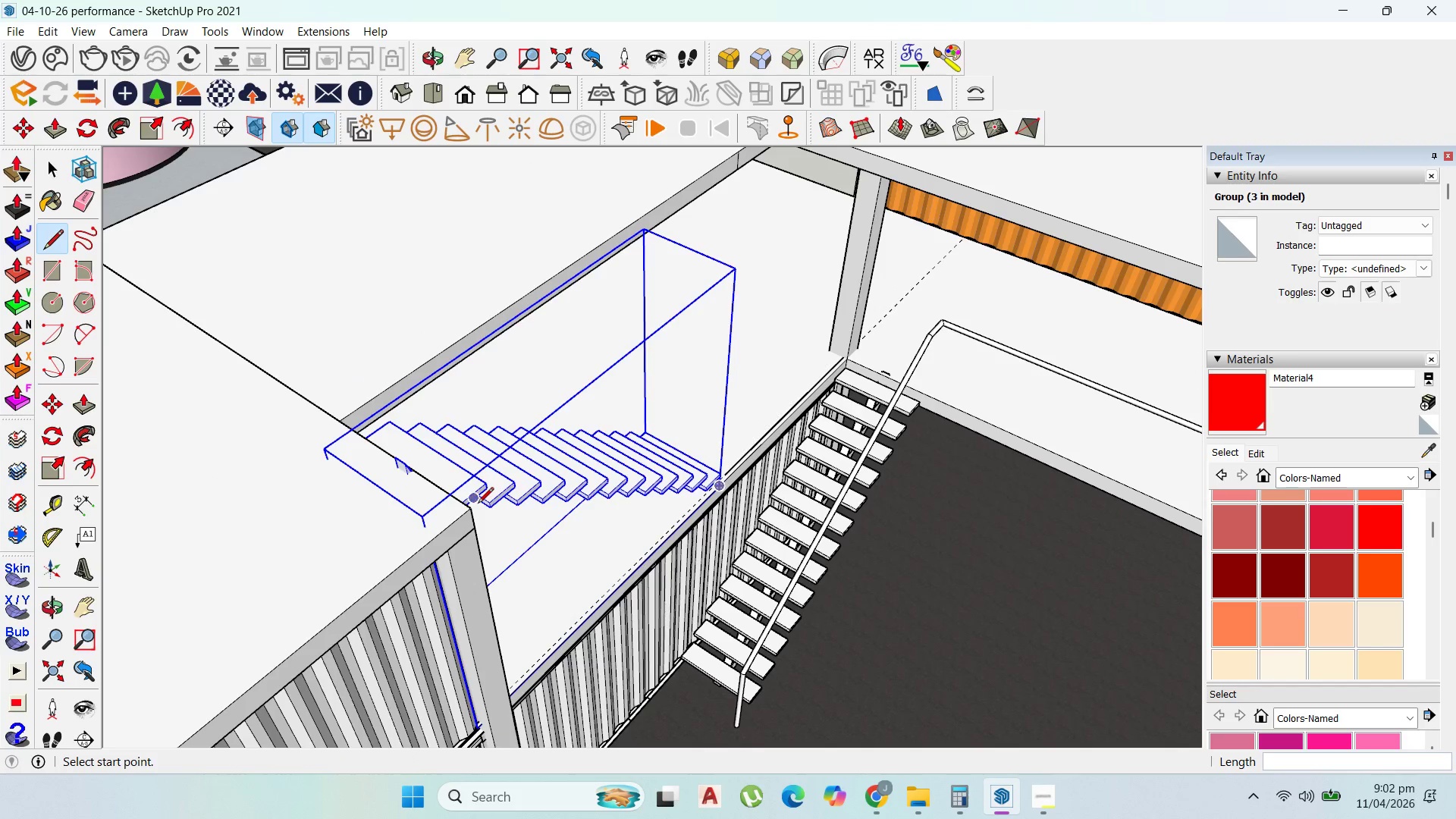 
scroll: coordinate [730, 504], scroll_direction: down, amount: 14.0
 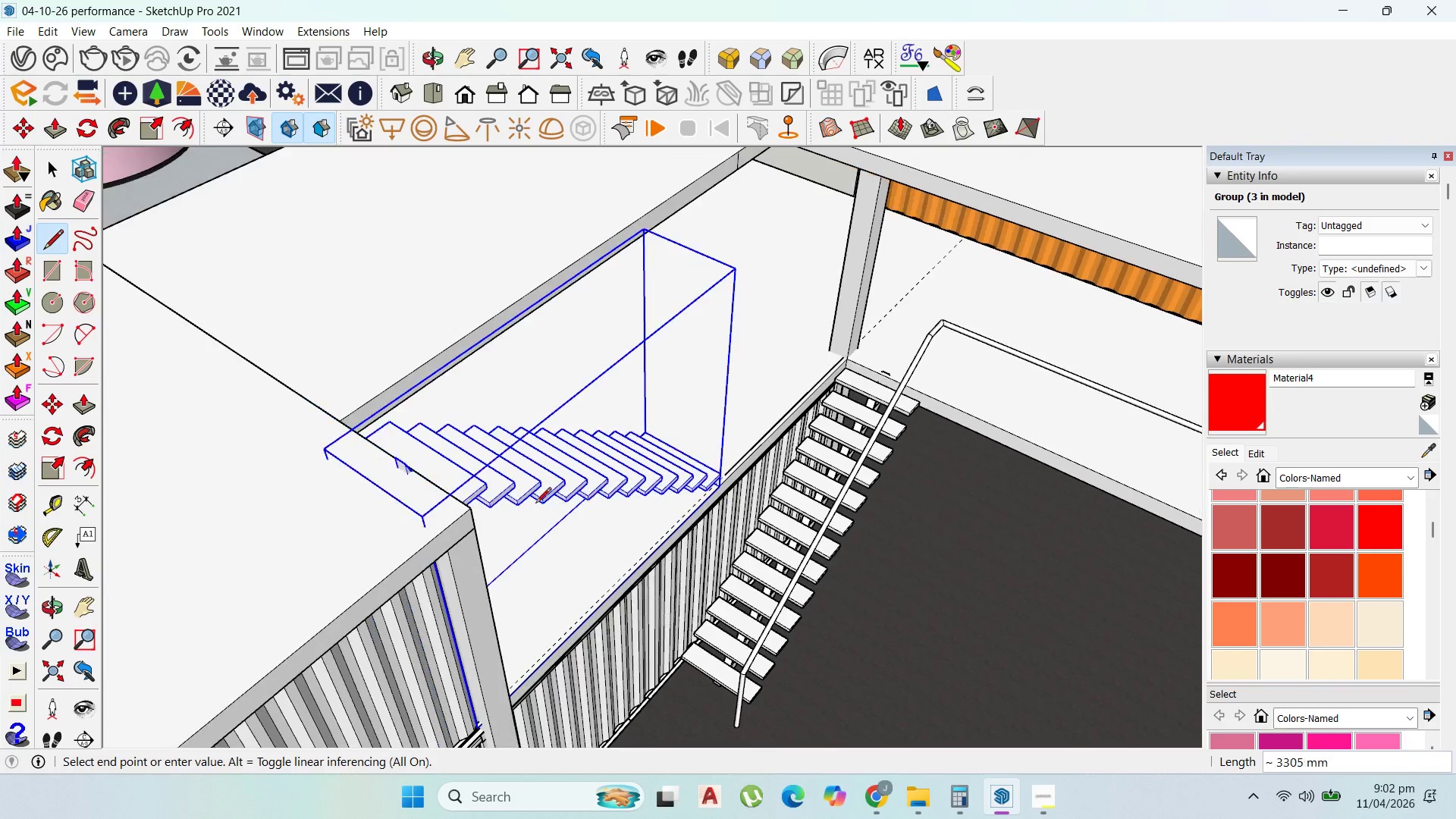 
scroll: coordinate [421, 365], scroll_direction: up, amount: 3.0
 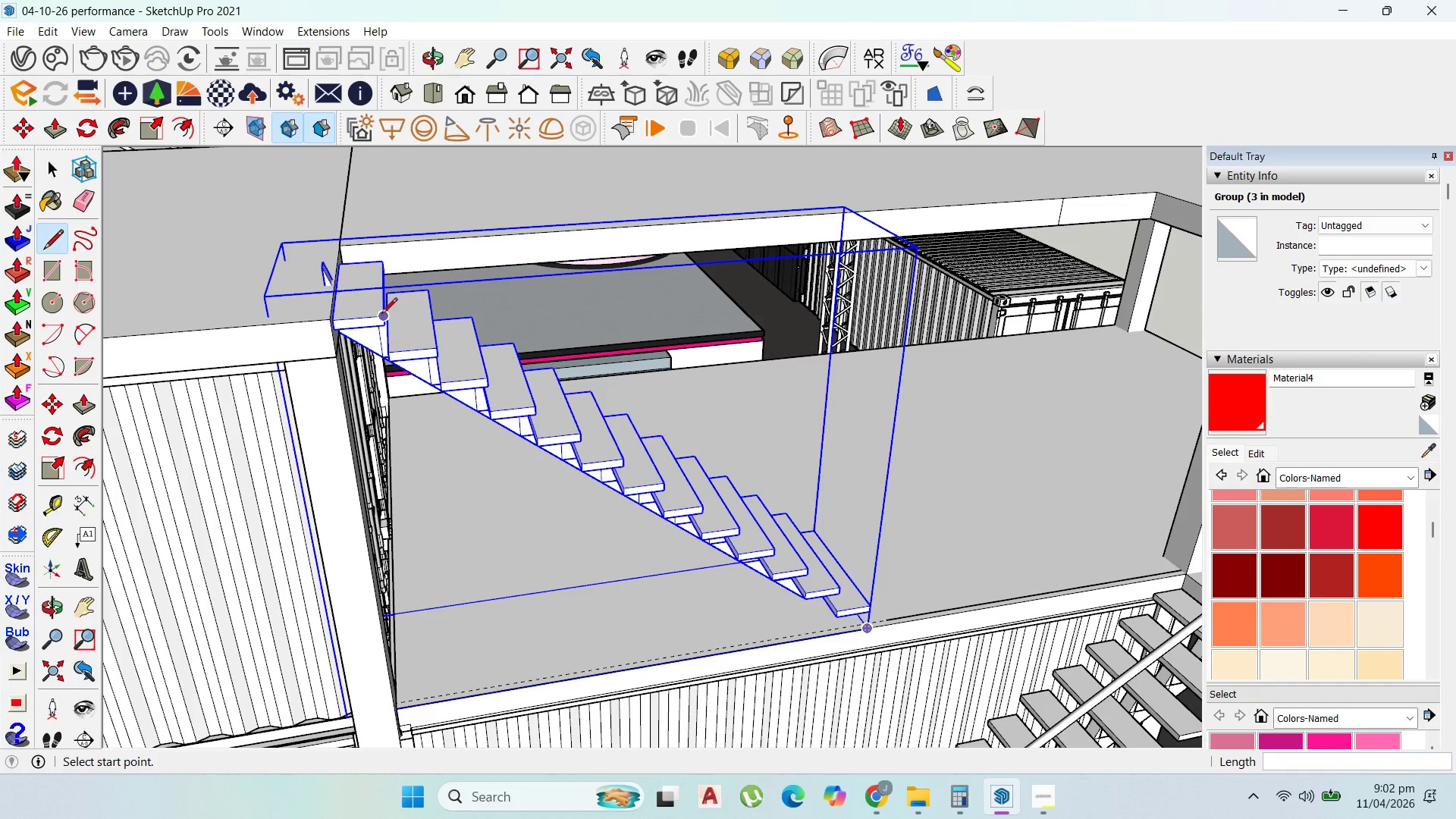 
left_click([381, 314])
 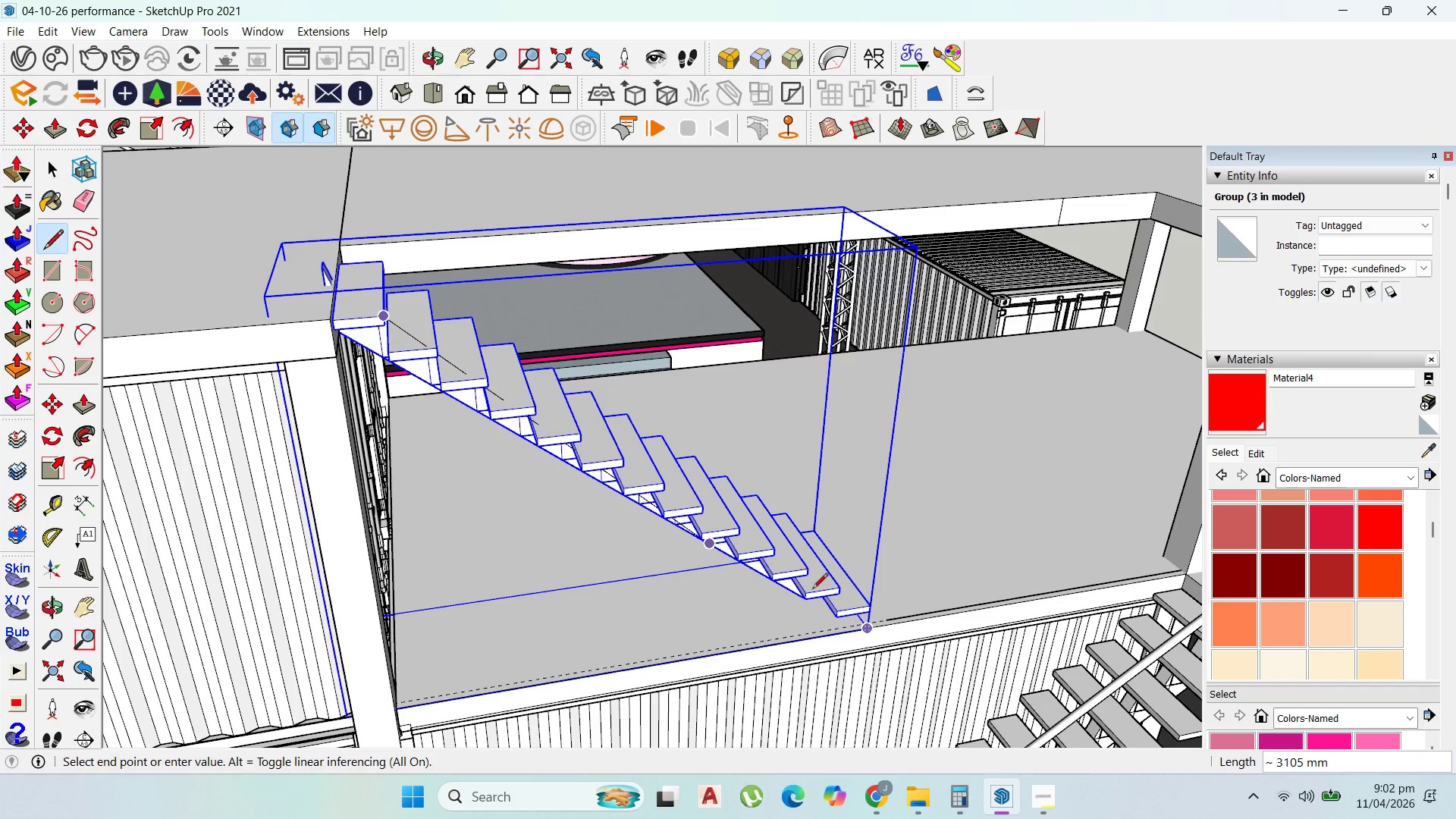 
scroll: coordinate [855, 604], scroll_direction: up, amount: 4.0
 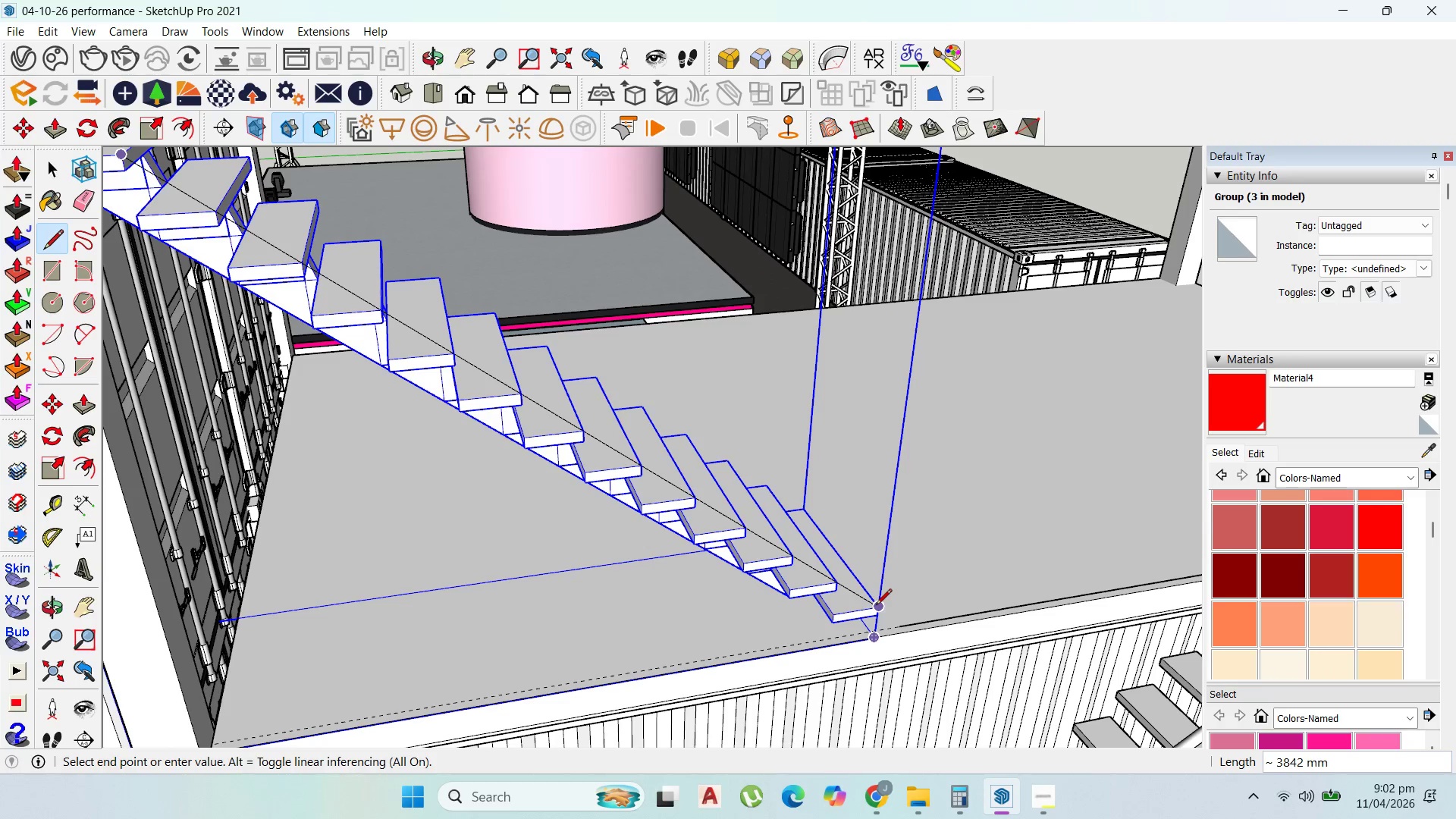 
left_click([876, 606])
 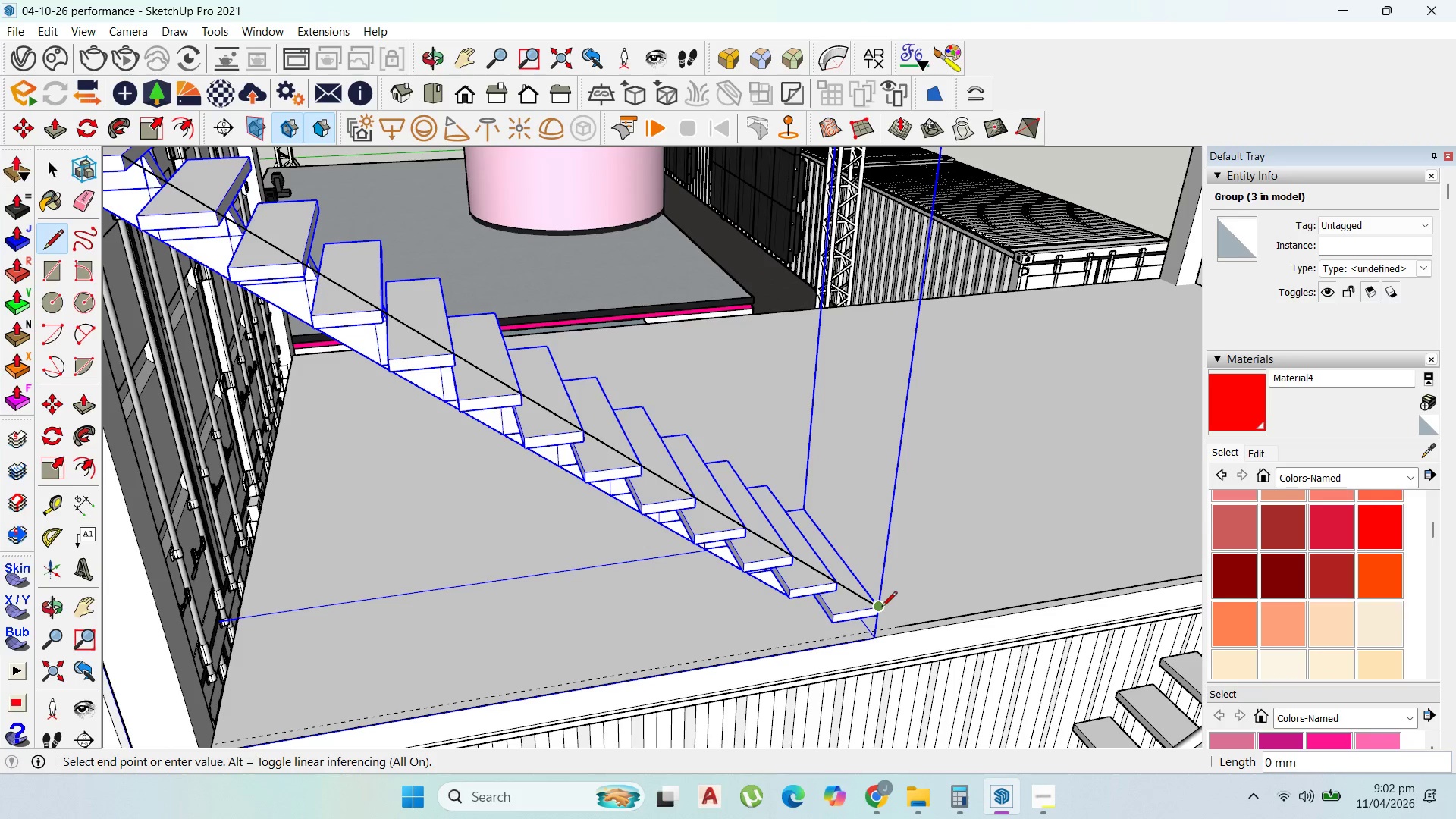 
scroll: coordinate [899, 617], scroll_direction: up, amount: 3.0
 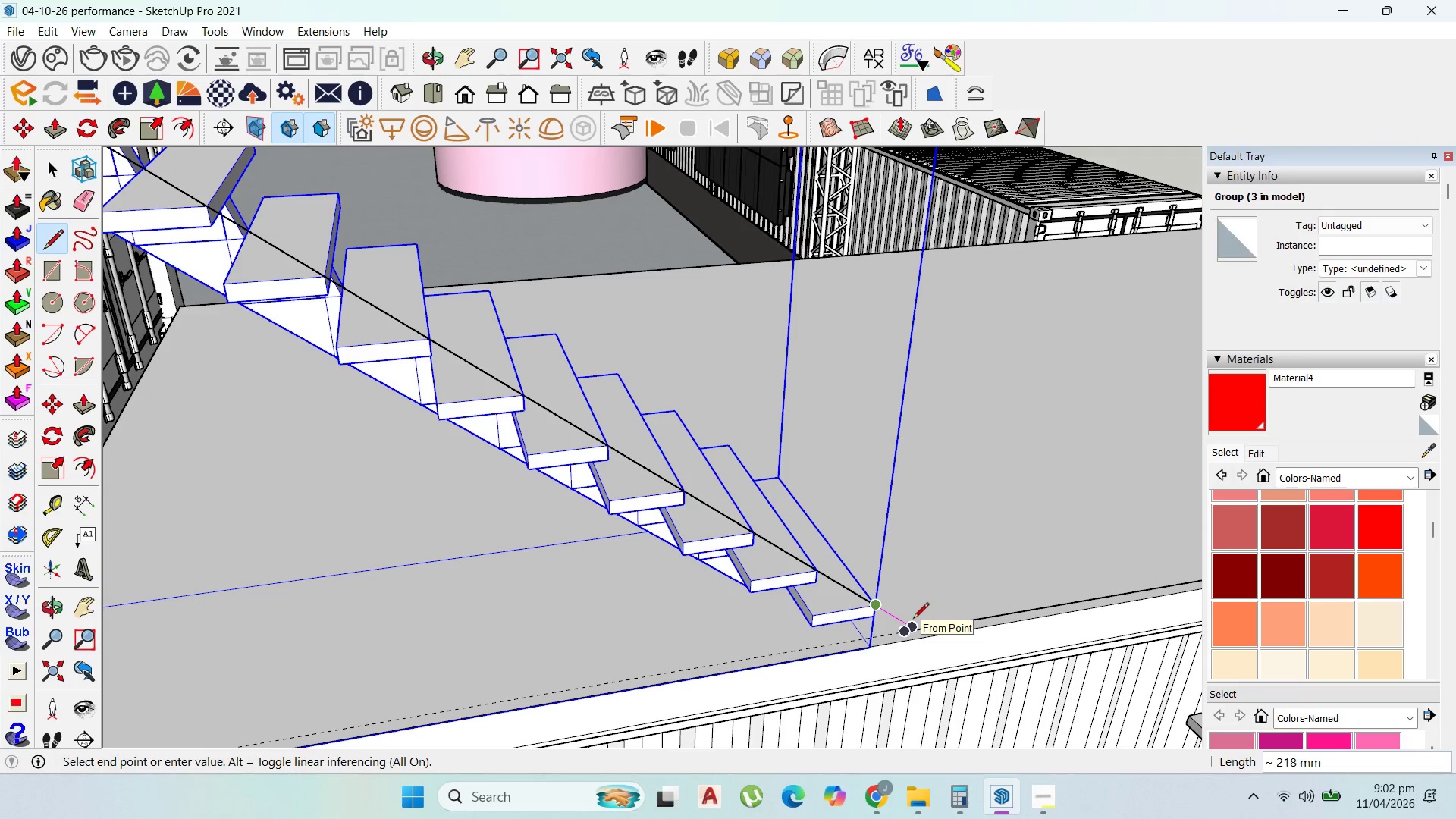 
left_click([913, 620])
 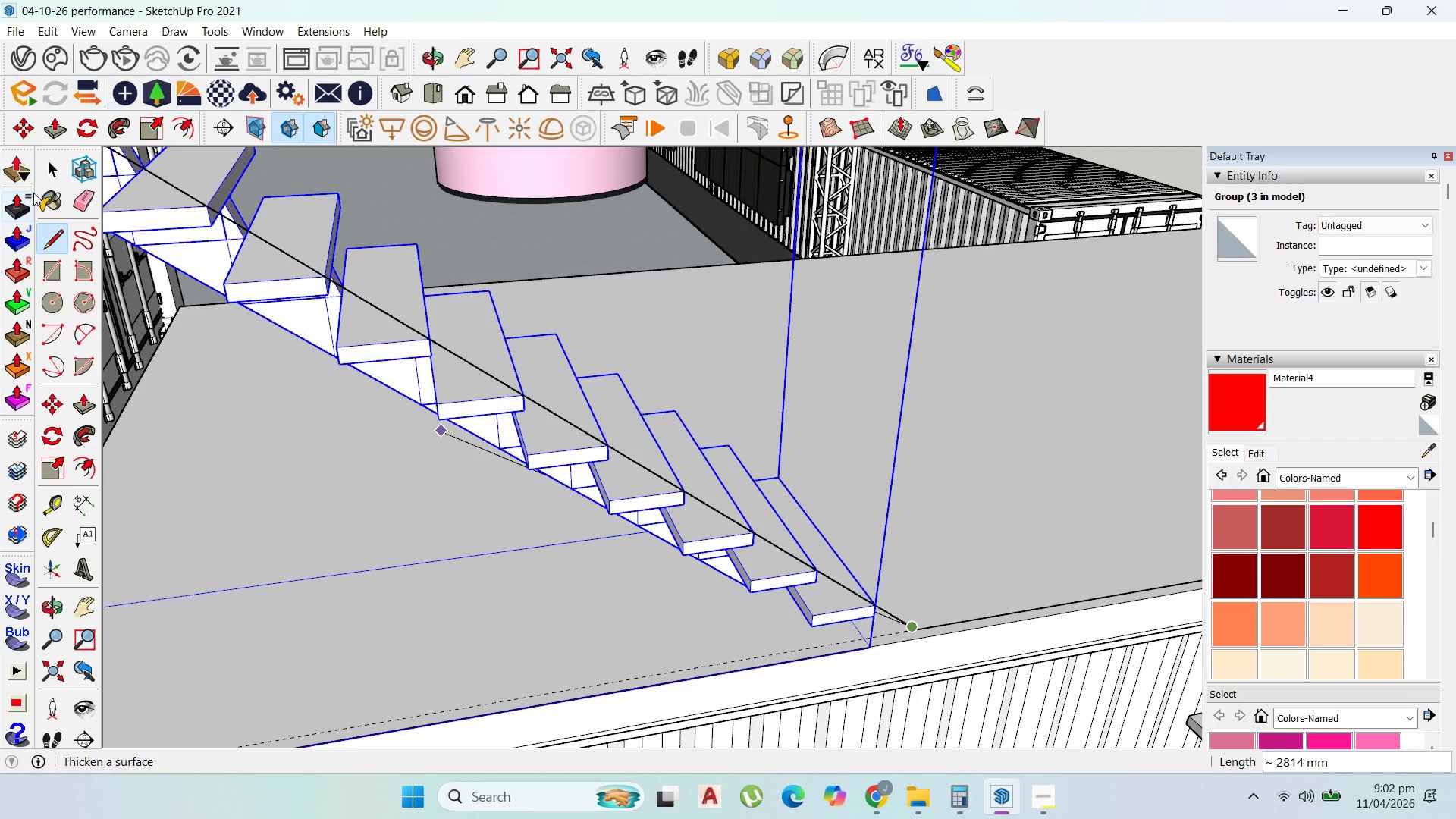 
left_click([57, 163])
 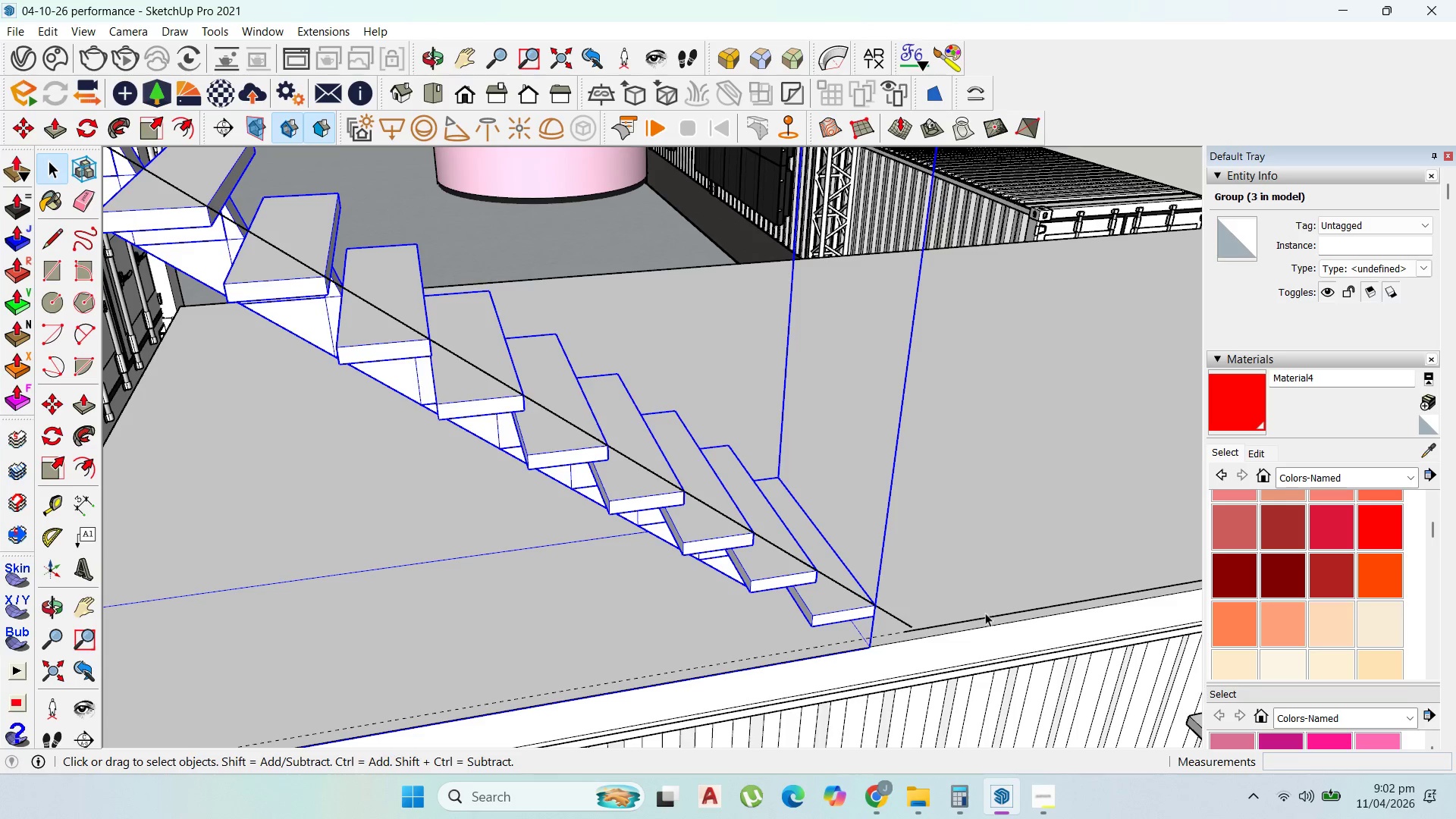 
scroll: coordinate [900, 633], scroll_direction: up, amount: 9.0
 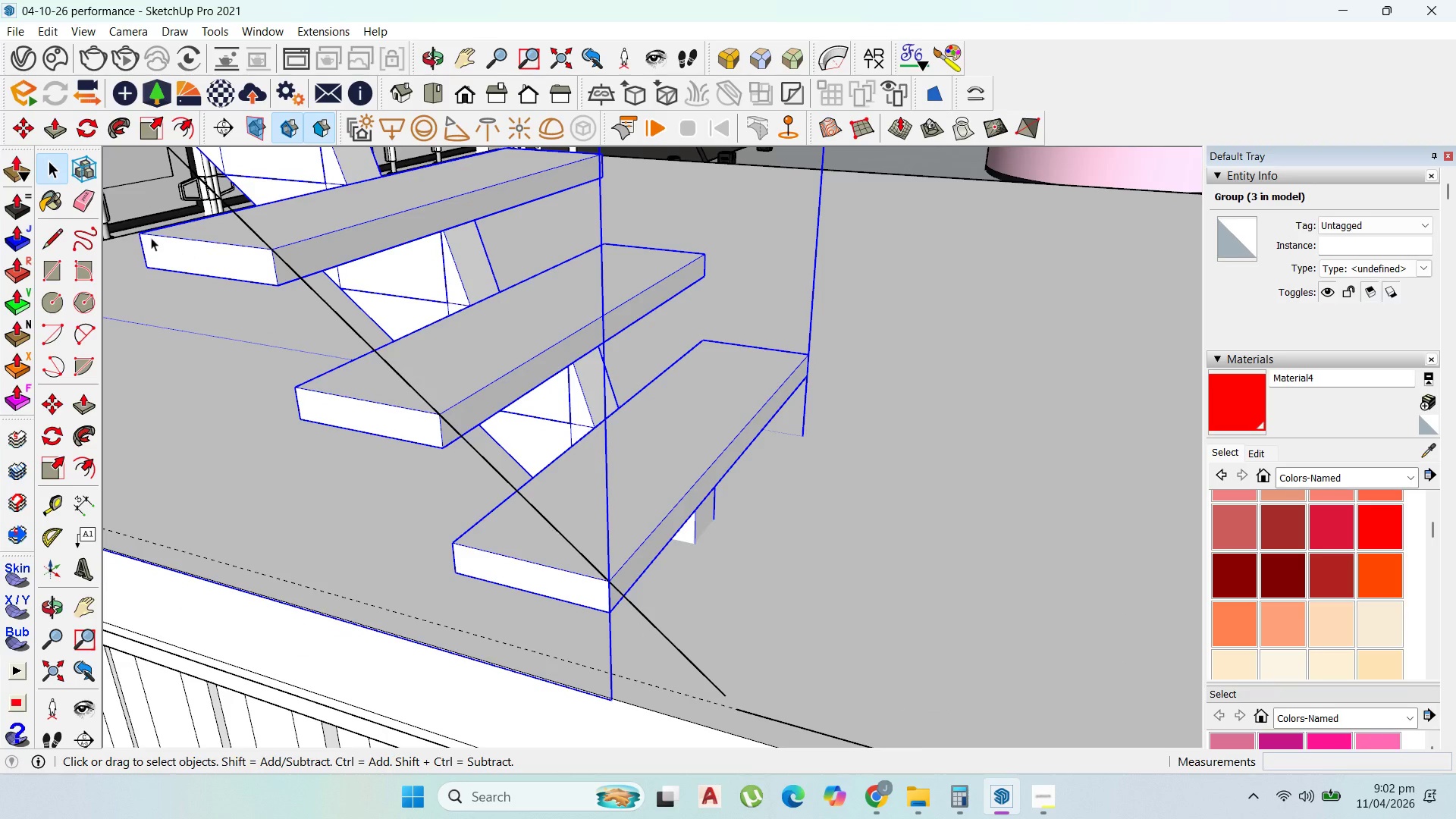 
left_click([52, 237])
 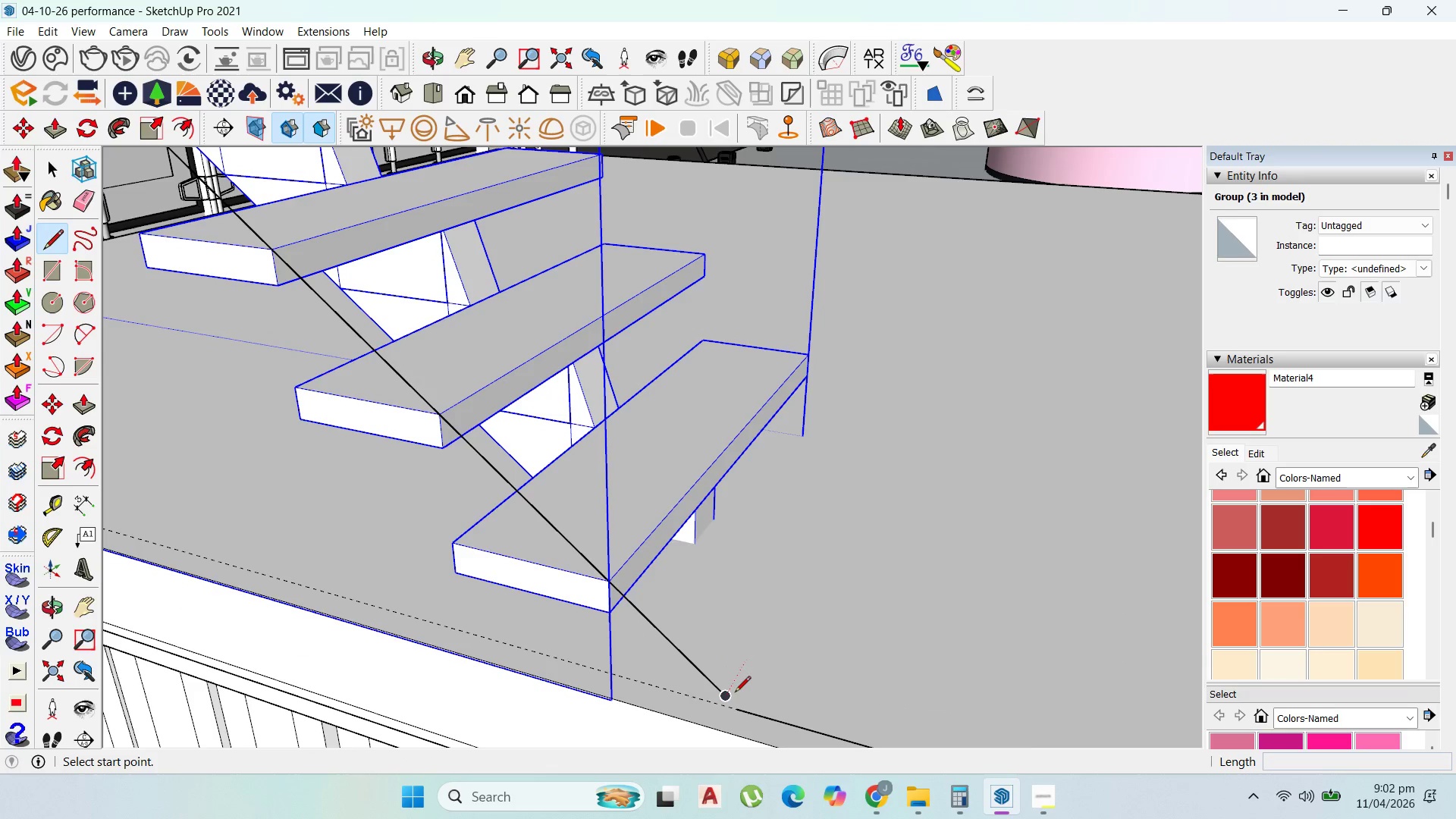 
left_click([731, 695])
 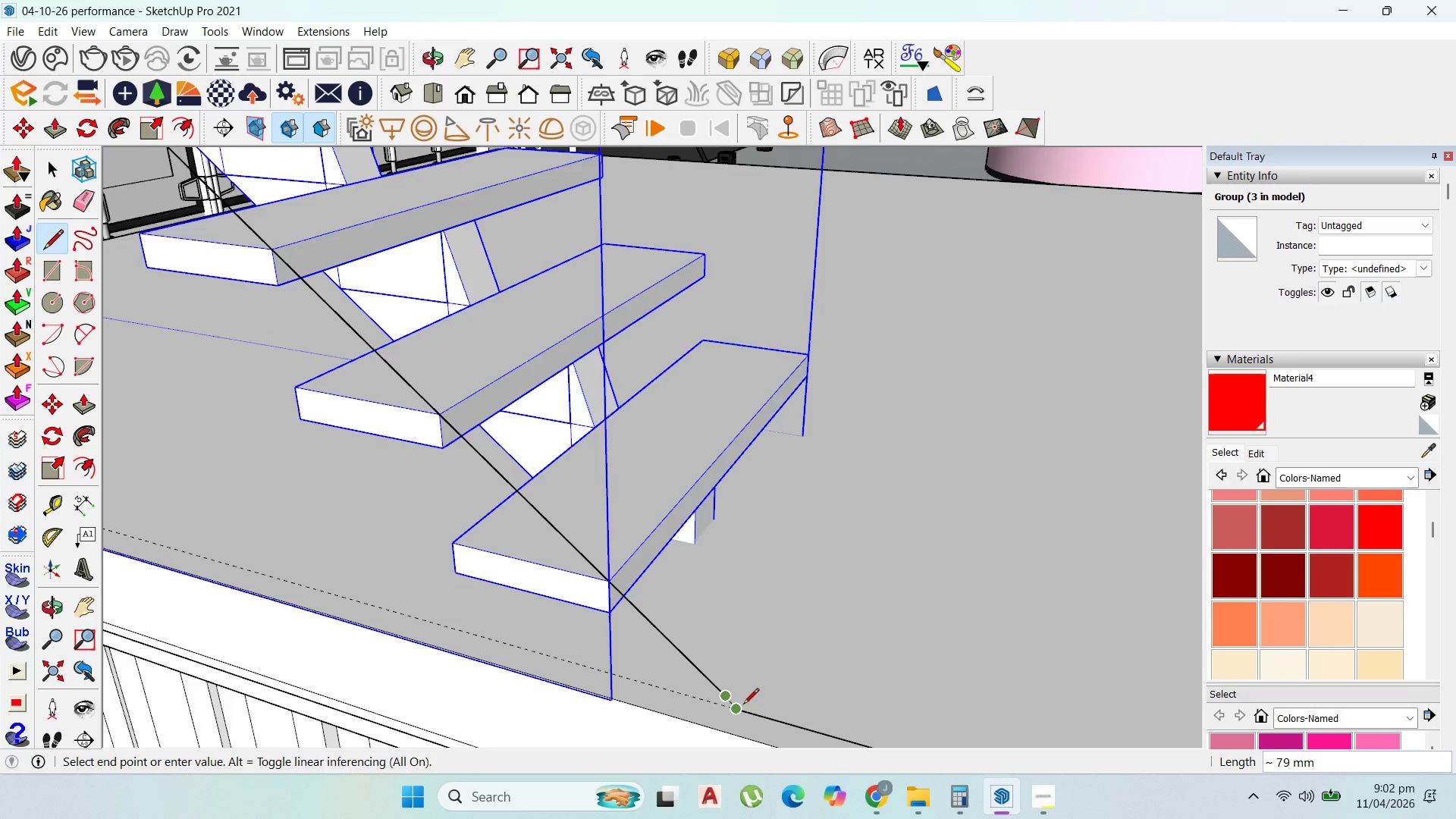 
scroll: coordinate [726, 694], scroll_direction: up, amount: 9.0
 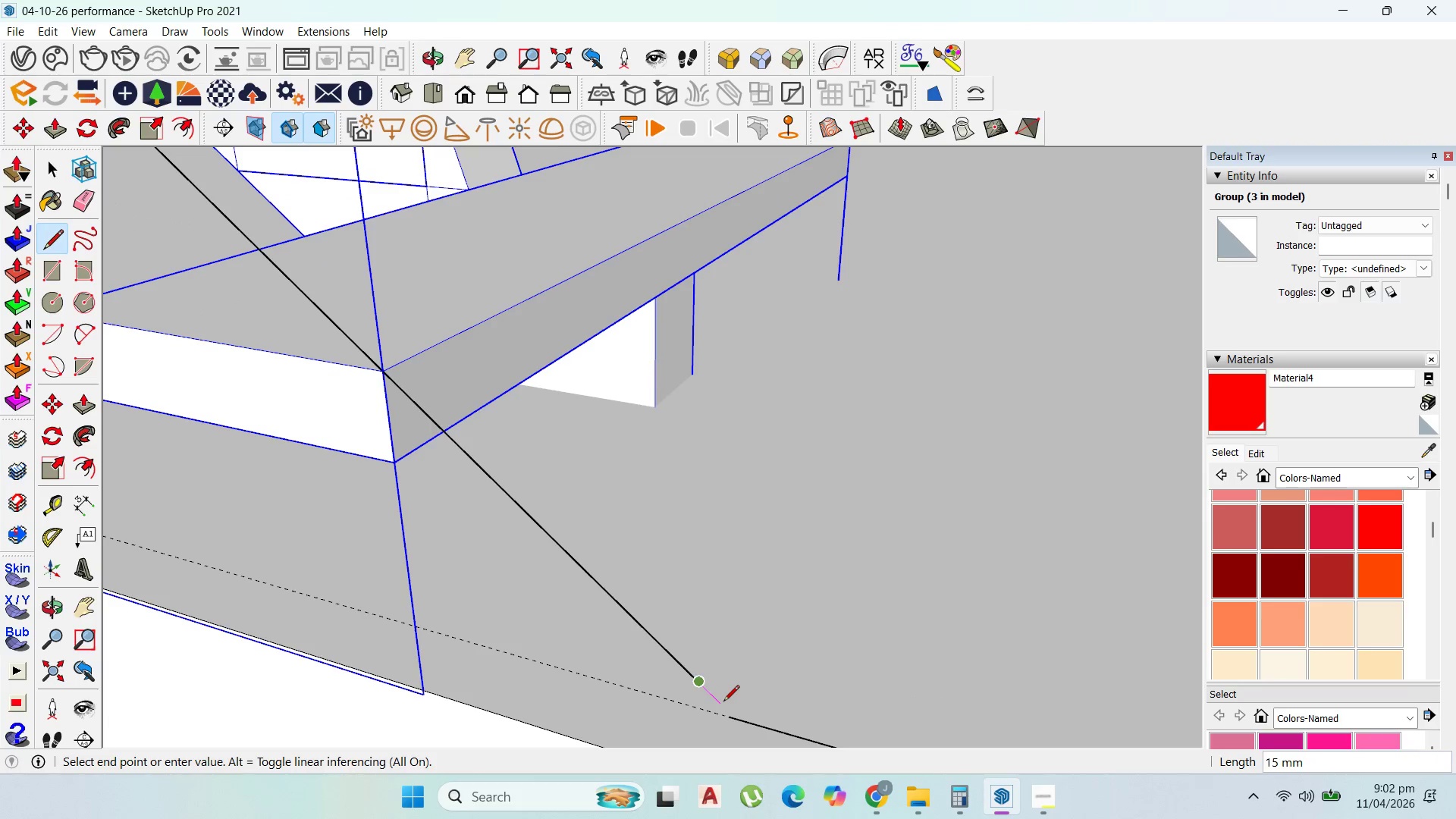 
hold_key(key=ShiftLeft, duration=1.52)
hold_key(key=ShiftLeft, duration=1.5)
scroll: coordinate [607, 535], scroll_direction: down, amount: 11.0
 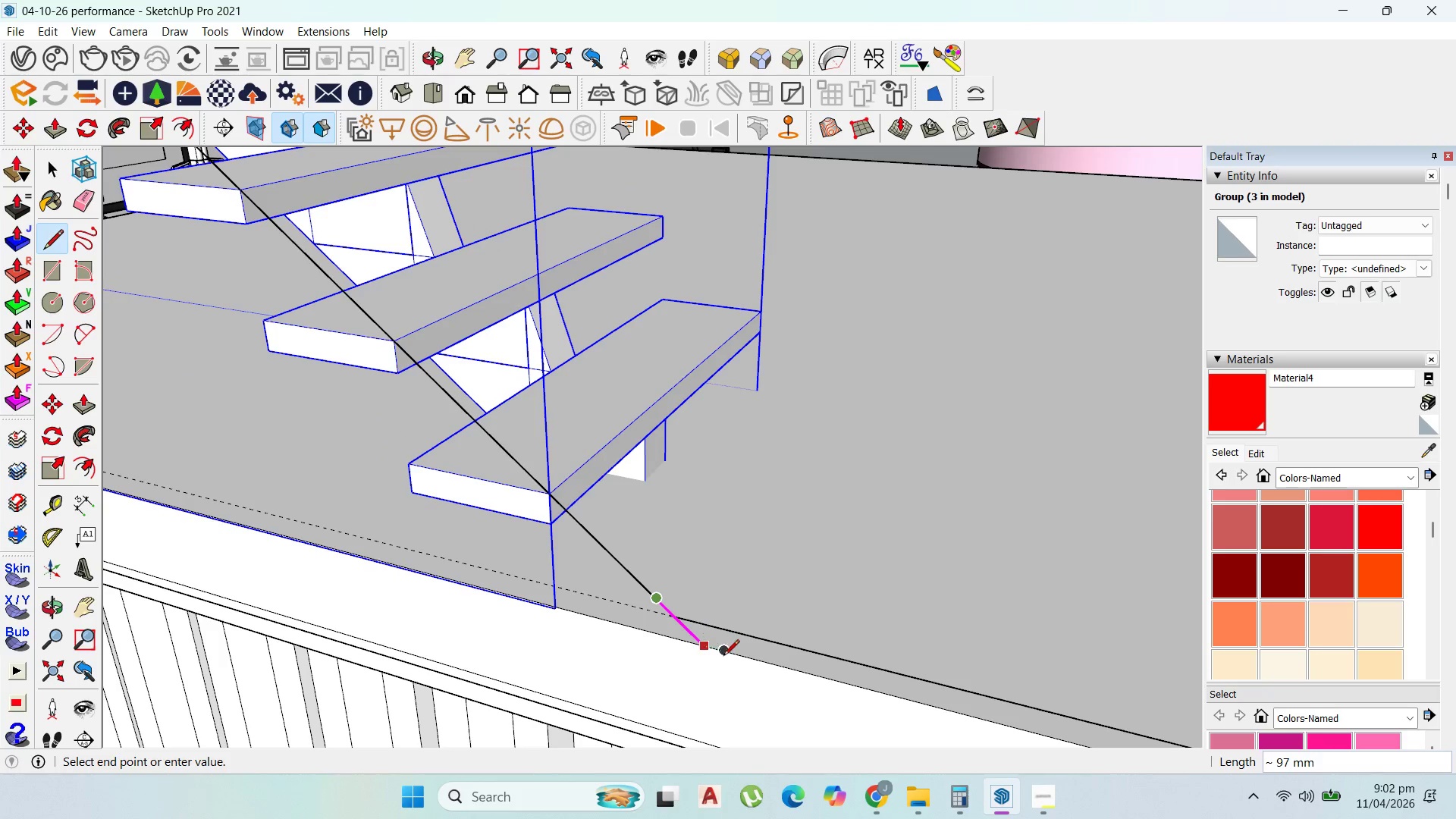 
hold_key(key=ShiftLeft, duration=0.98)
left_click([718, 656])
 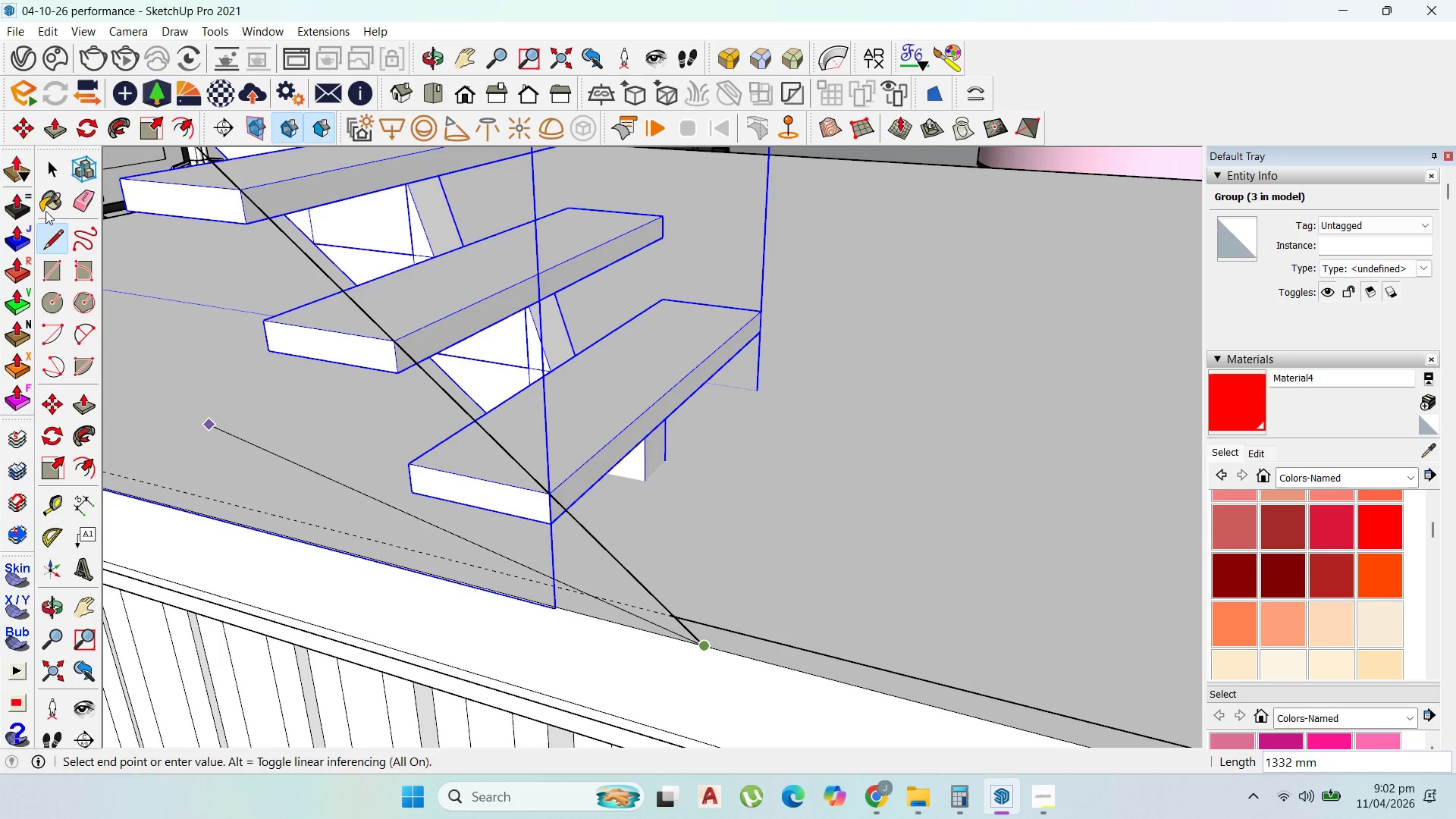 
left_click([46, 171])
 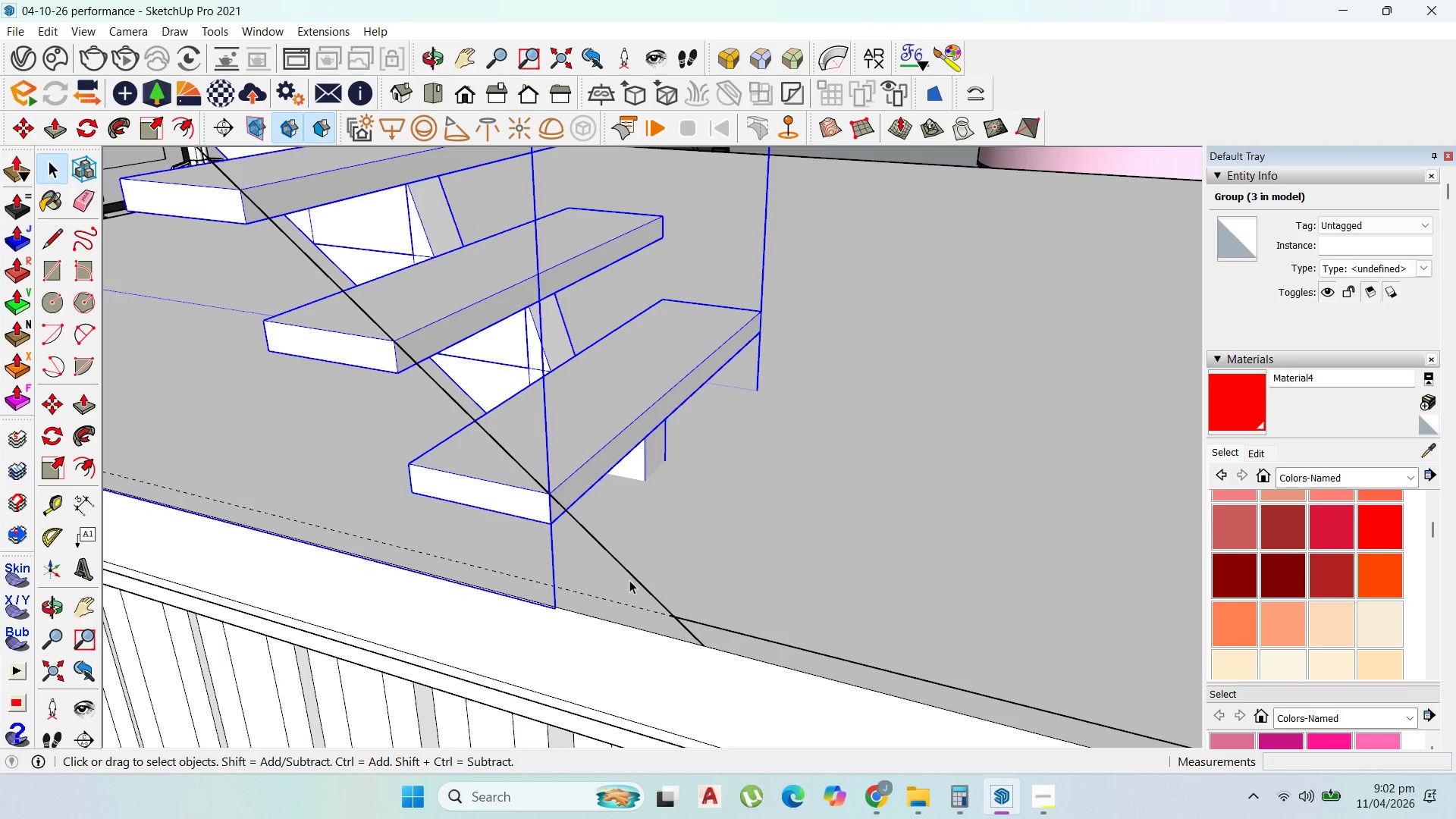 
left_click([630, 578])
 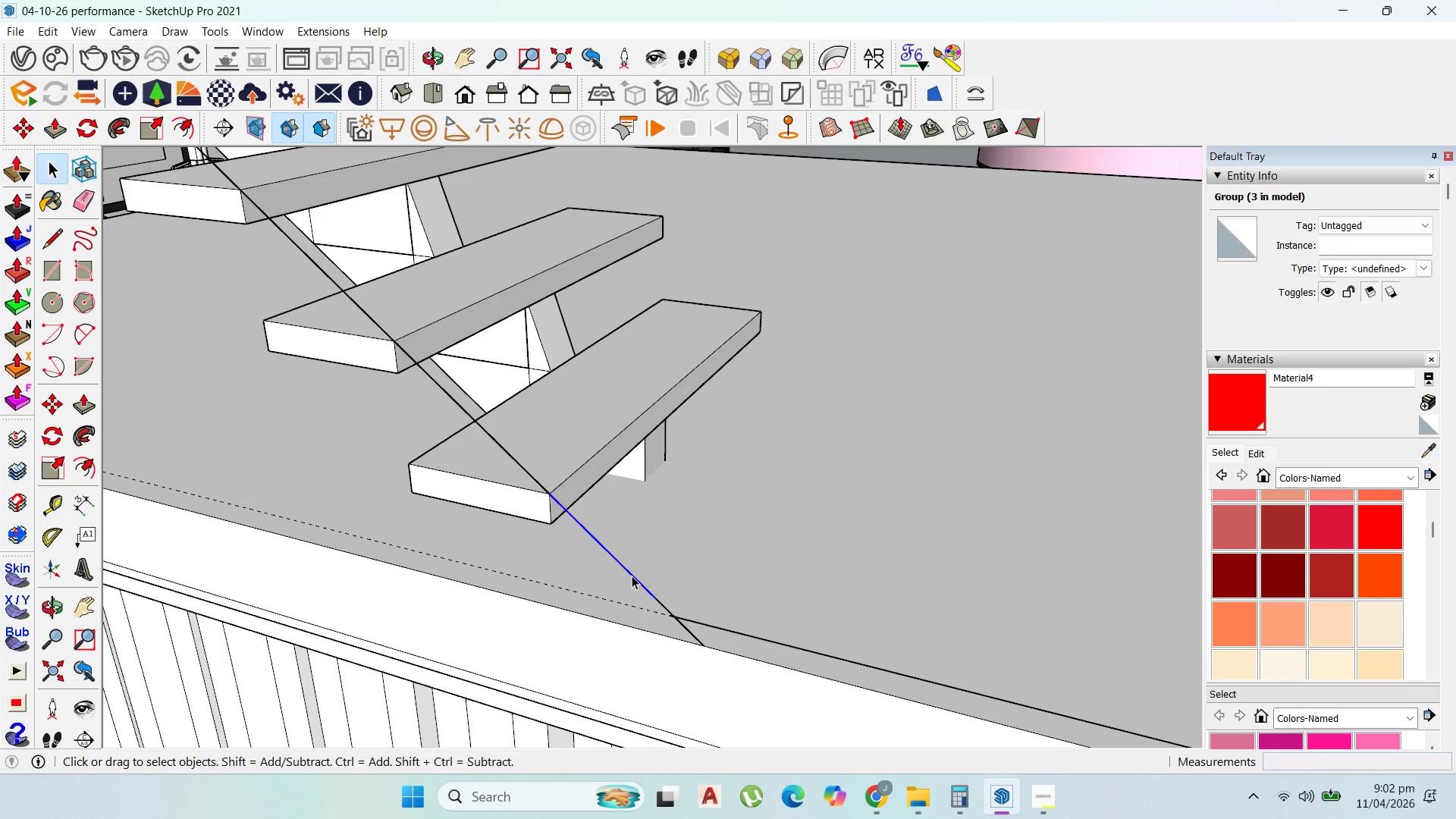 
hold_key(key=ShiftLeft, duration=1.52)
left_click([665, 605])
 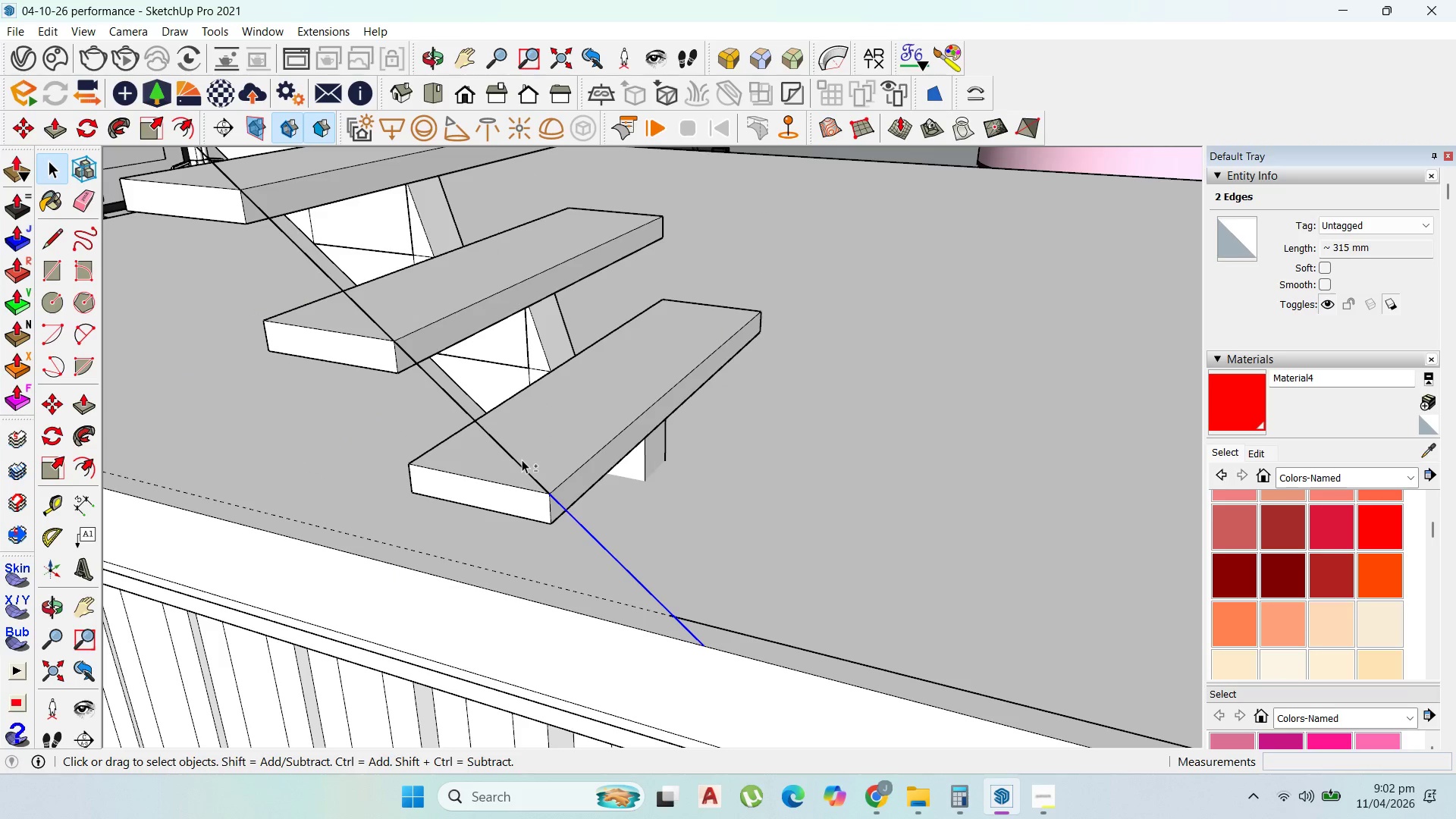 
hold_key(key=ShiftLeft, duration=1.52)
left_click([528, 459])
 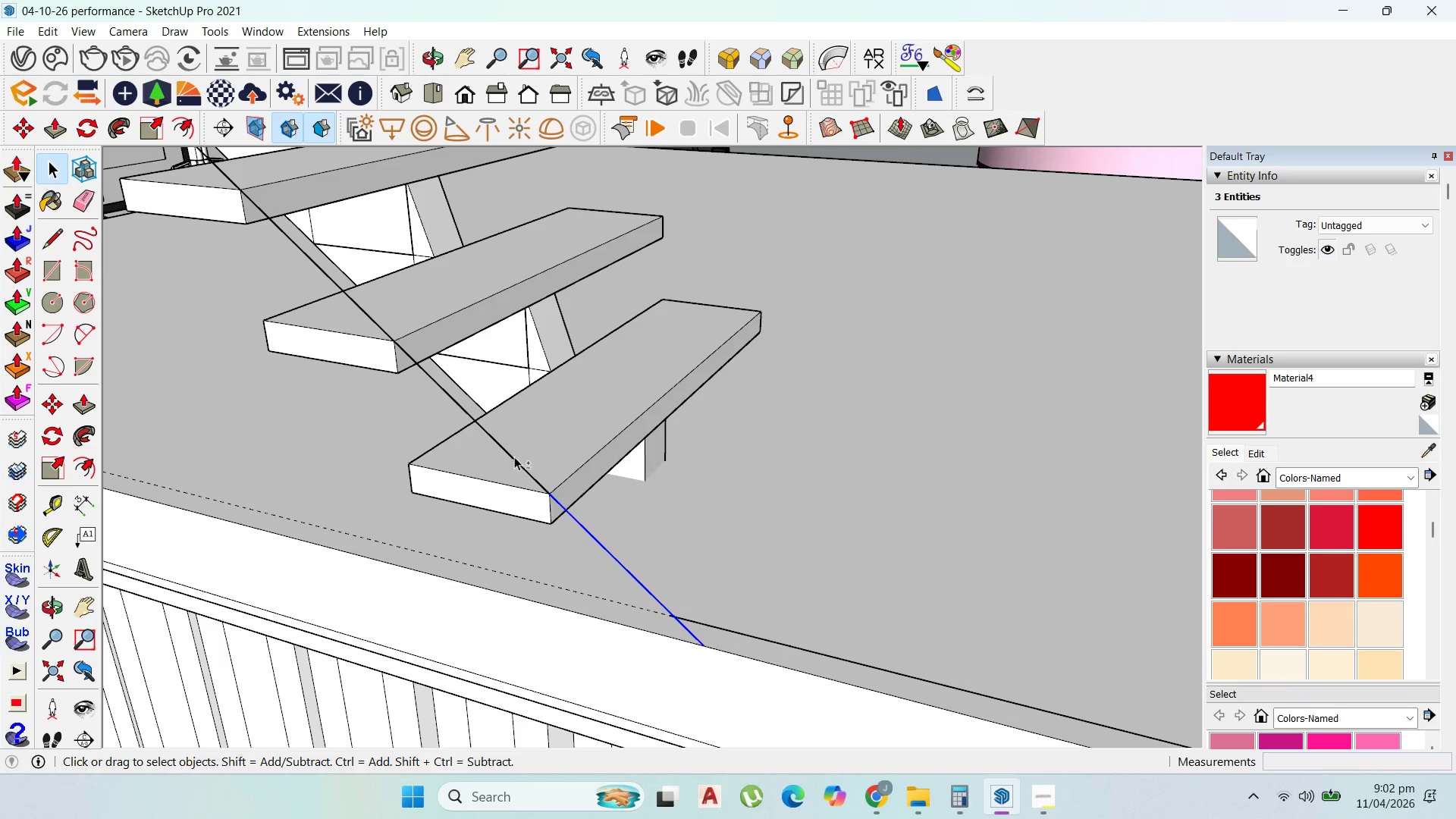 
hold_key(key=ShiftLeft, duration=0.72)
left_click([512, 457])
 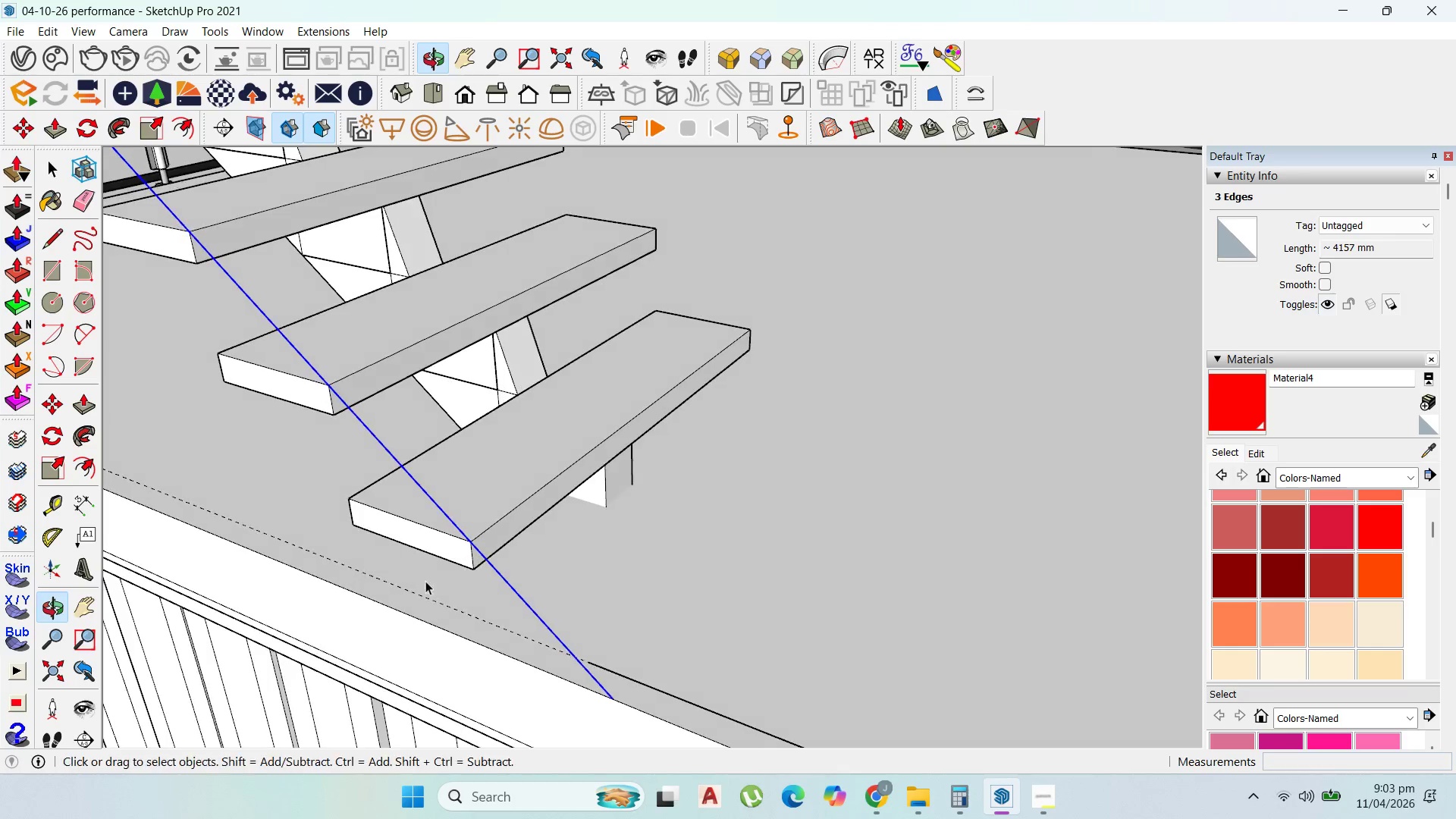 
key(M)
 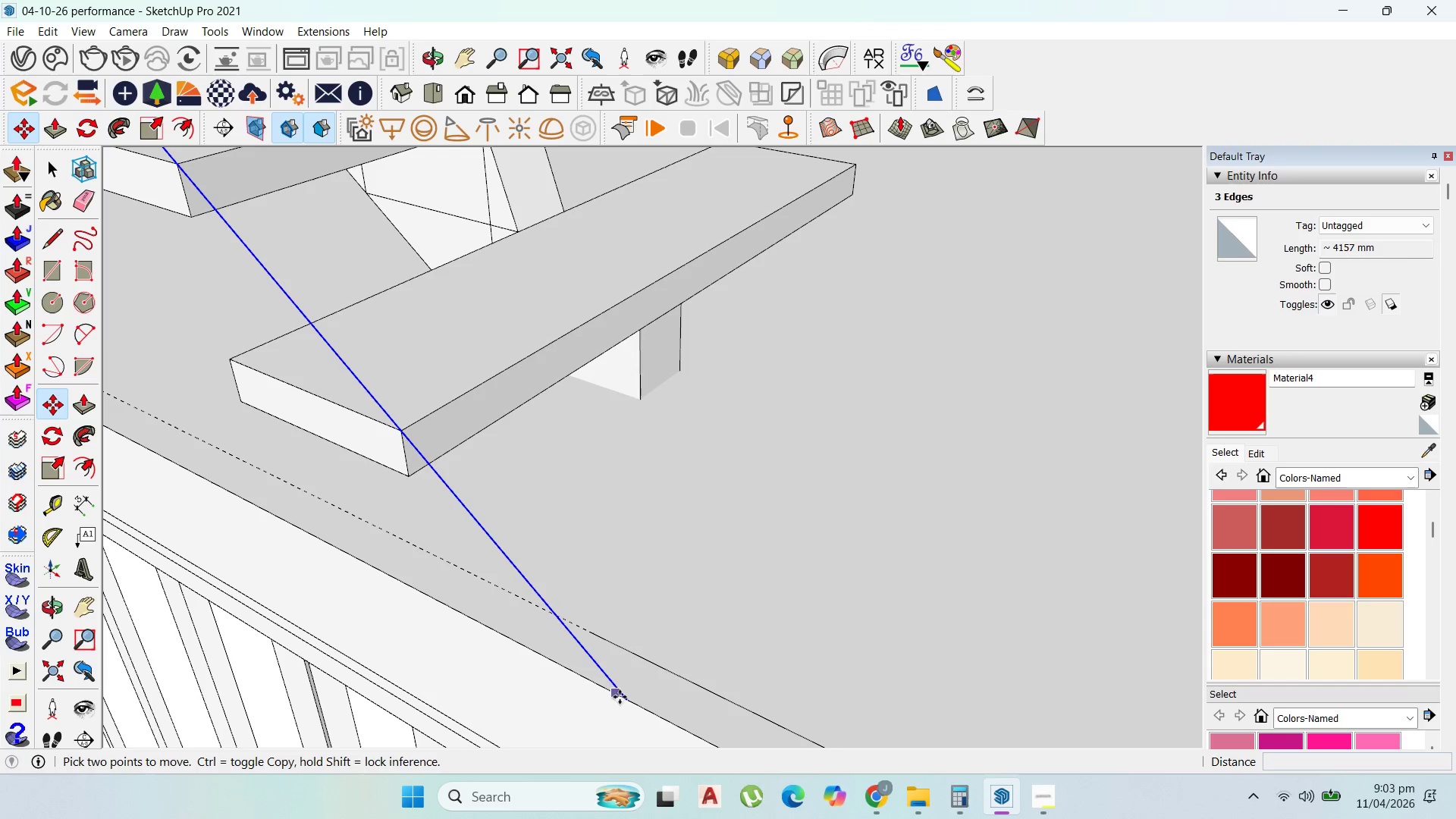 
scroll: coordinate [599, 683], scroll_direction: up, amount: 6.0
 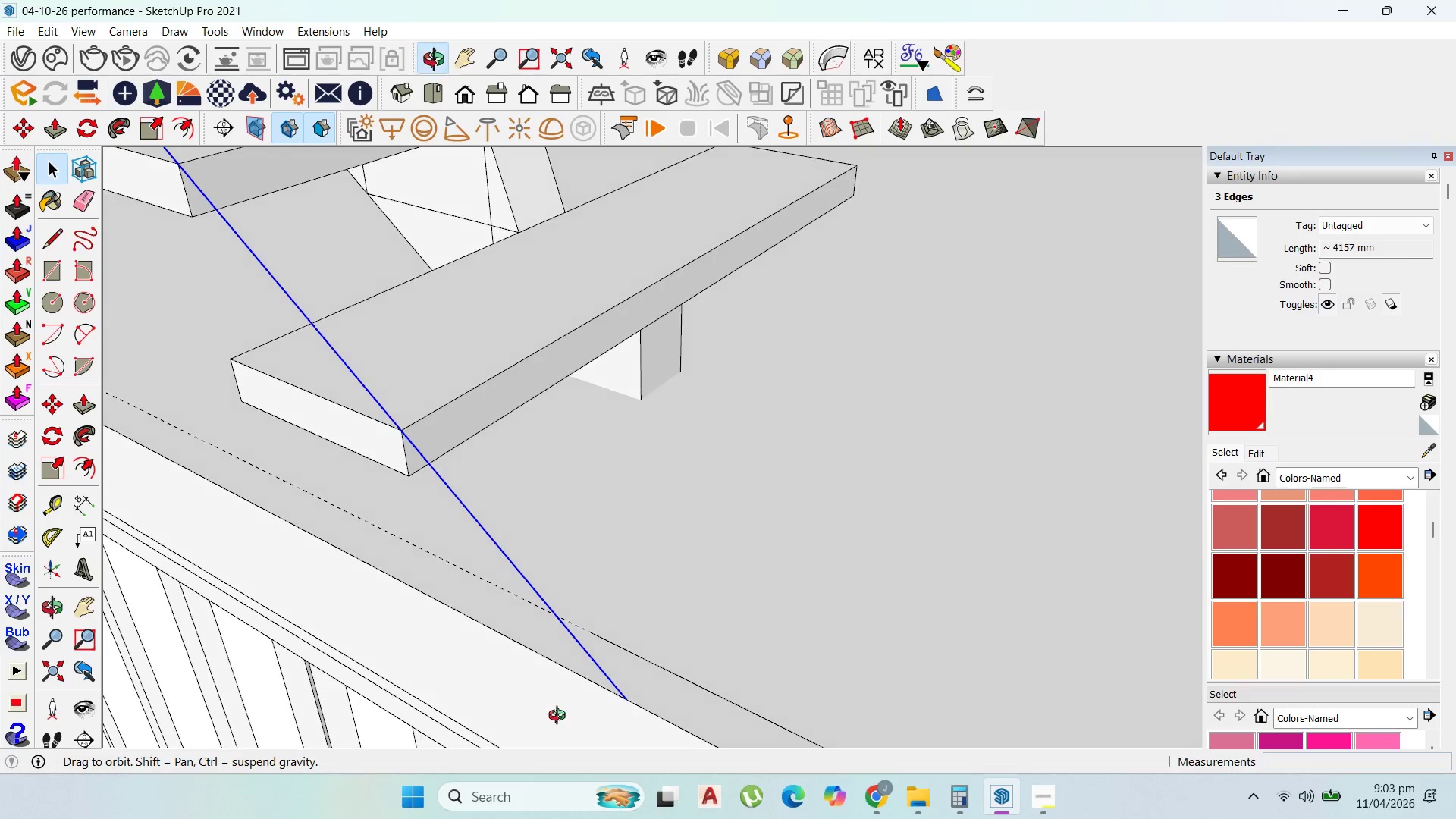 
left_click([620, 697])
 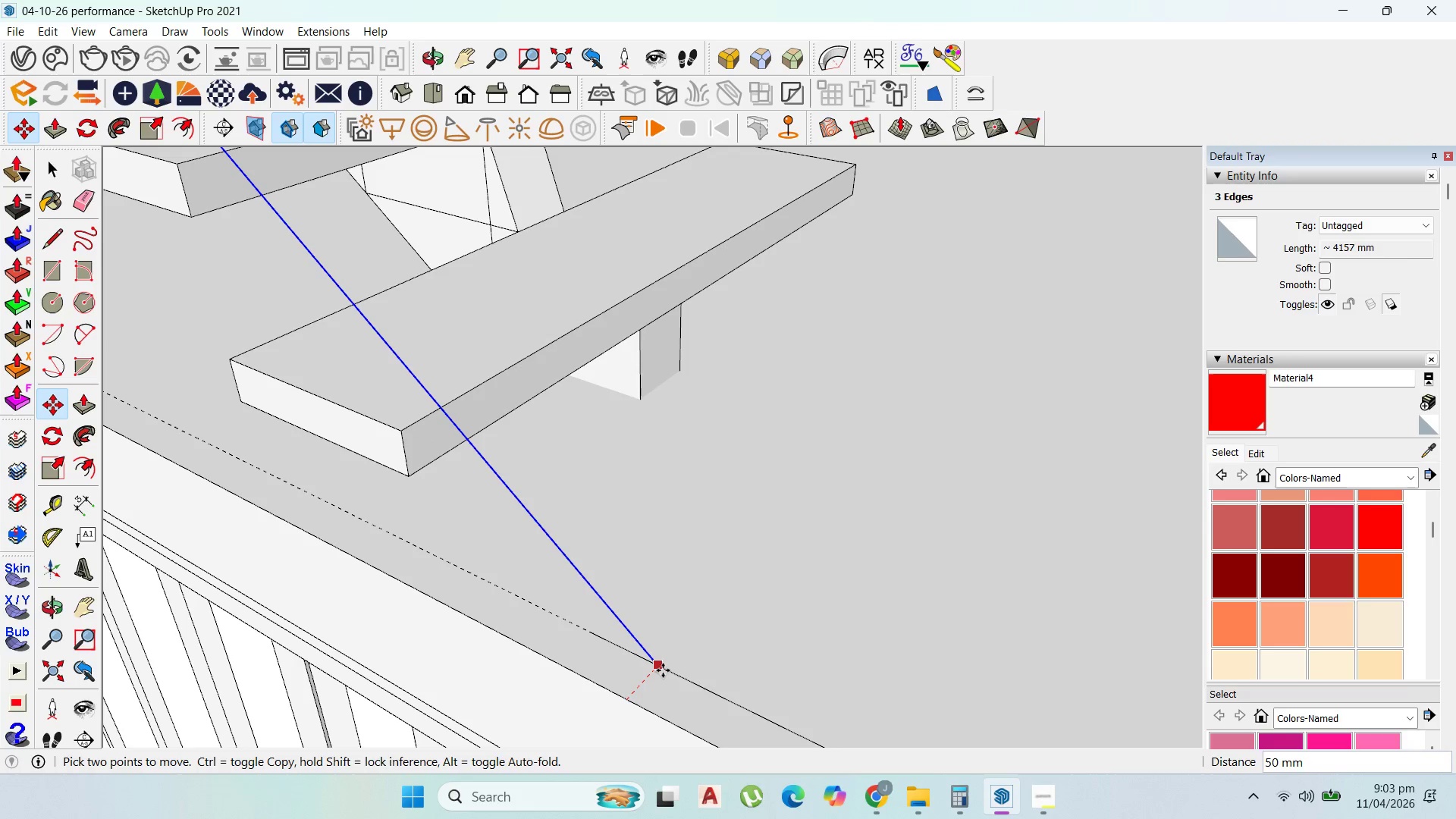 
left_click([663, 670])
 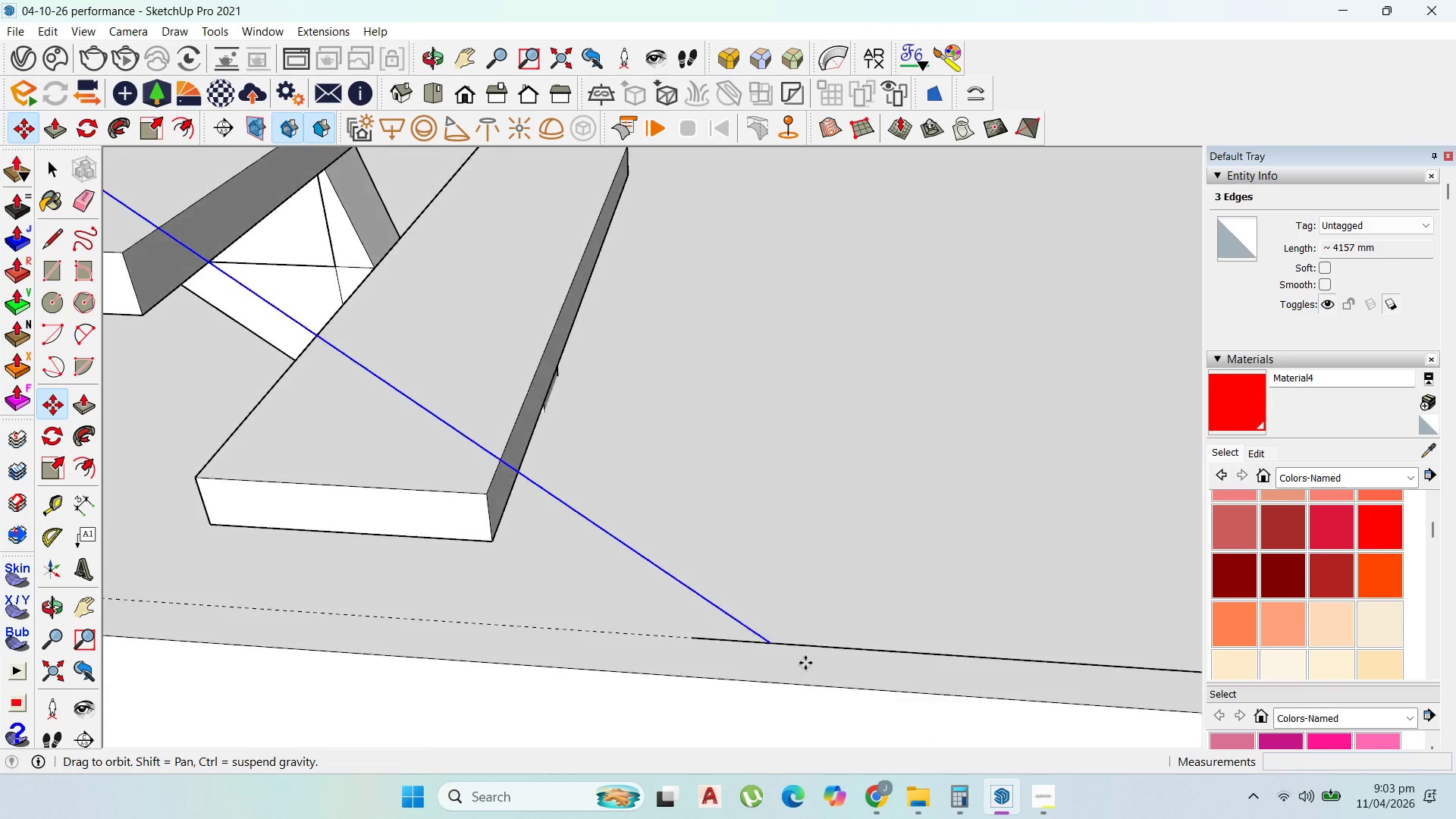 
scroll: coordinate [930, 637], scroll_direction: down, amount: 30.0
 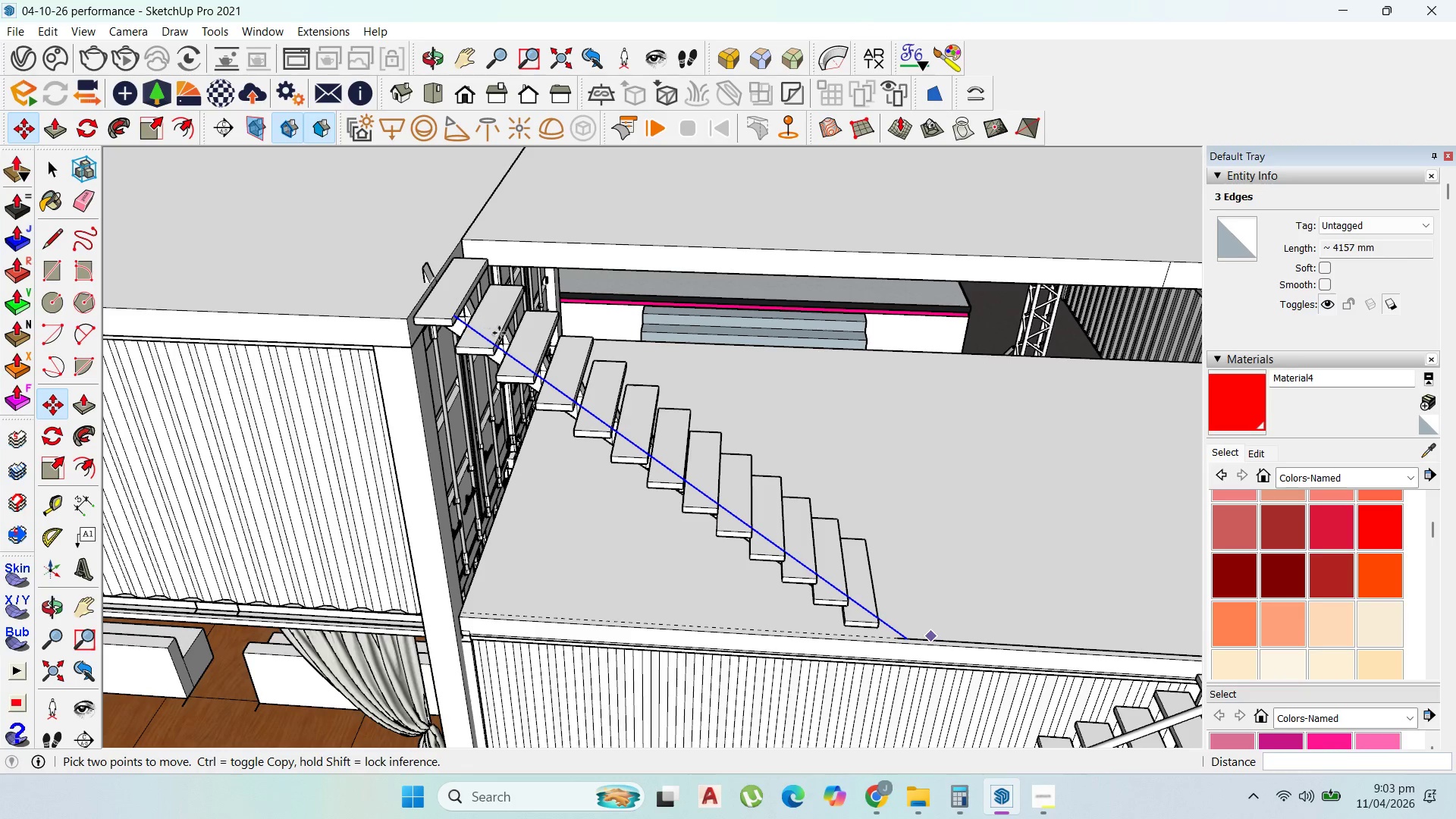 
scroll: coordinate [272, 287], scroll_direction: up, amount: 10.0
 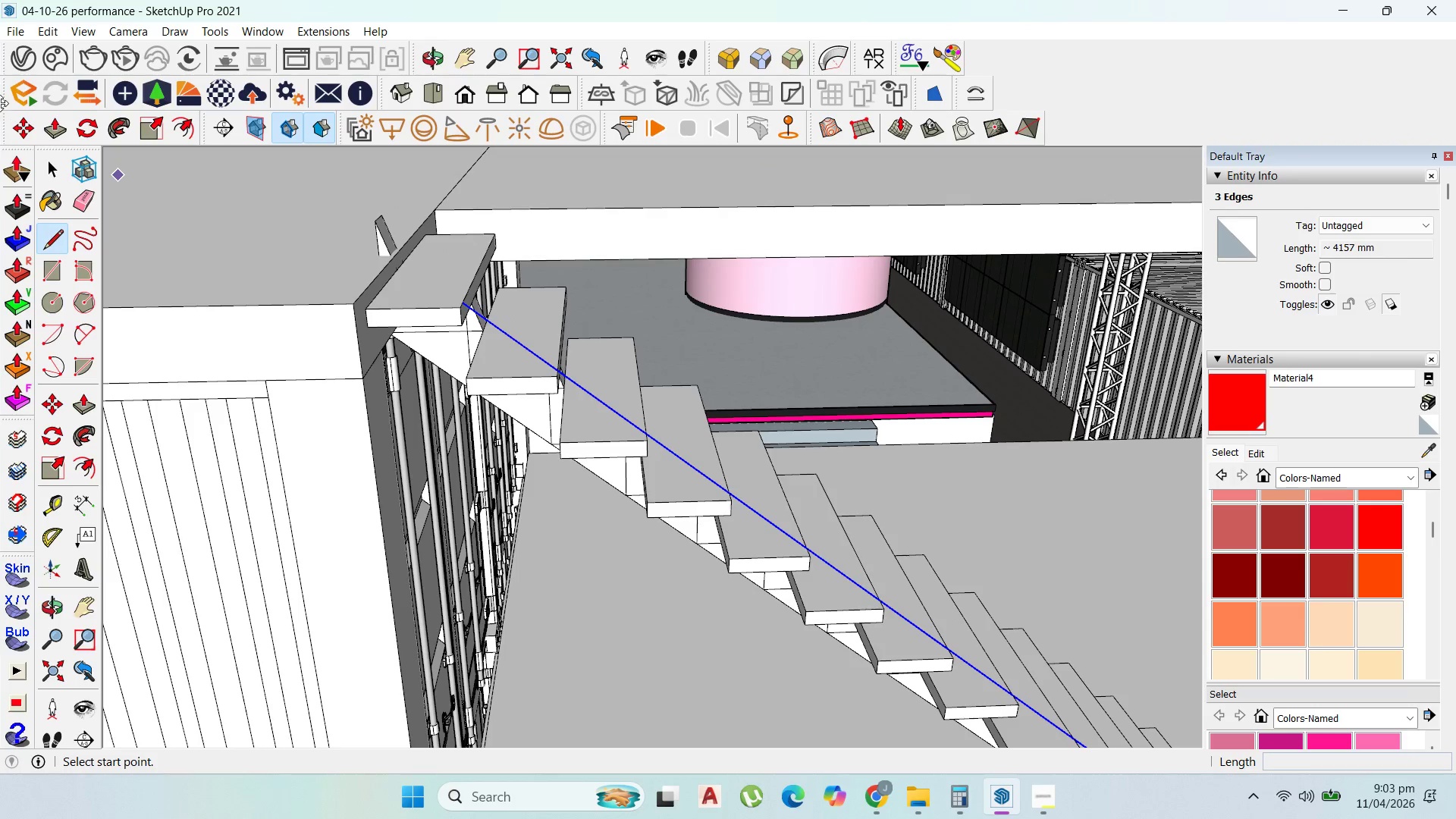 
left_click([401, 271])
 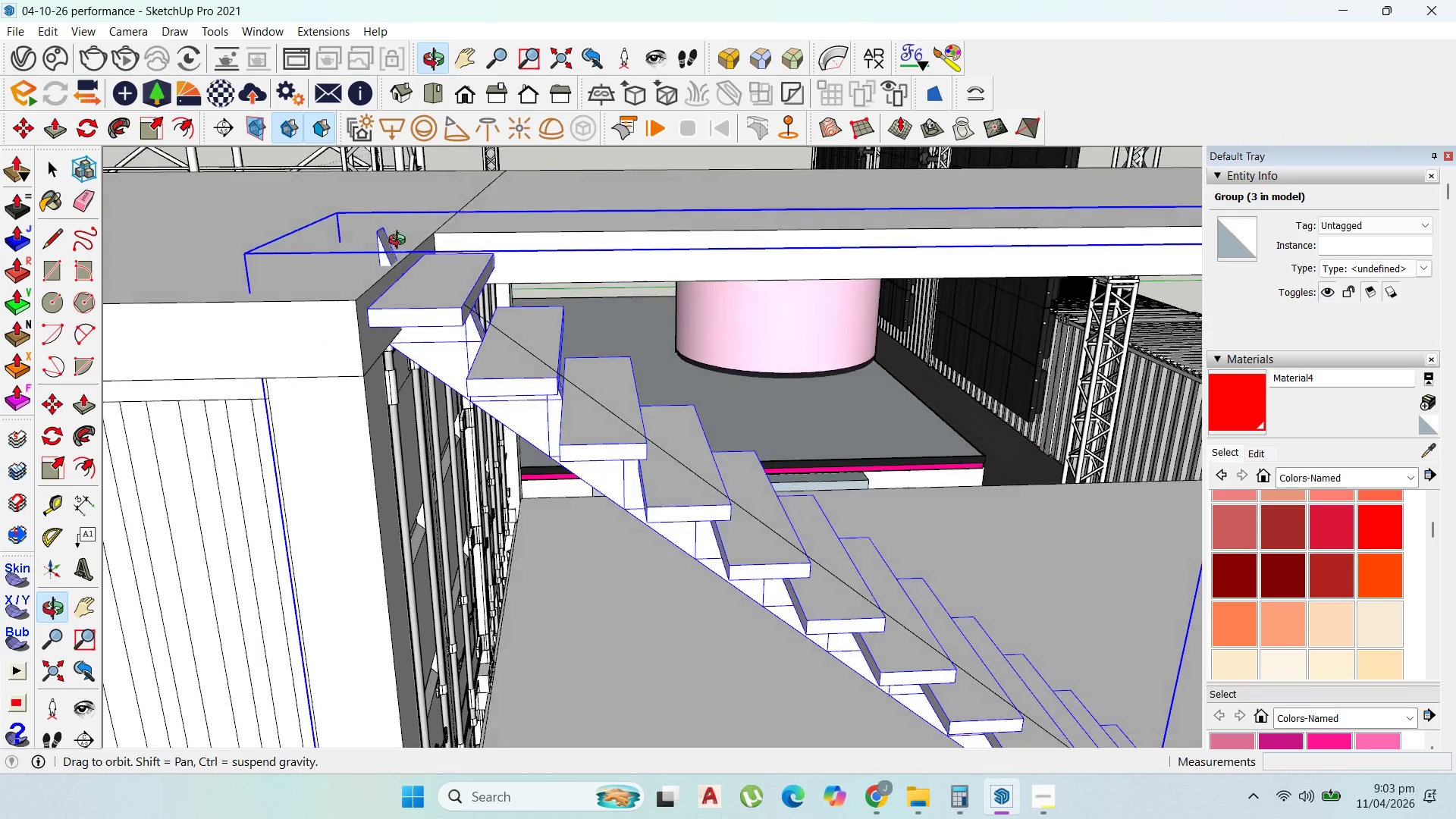 
scroll: coordinate [402, 252], scroll_direction: down, amount: 1.0
 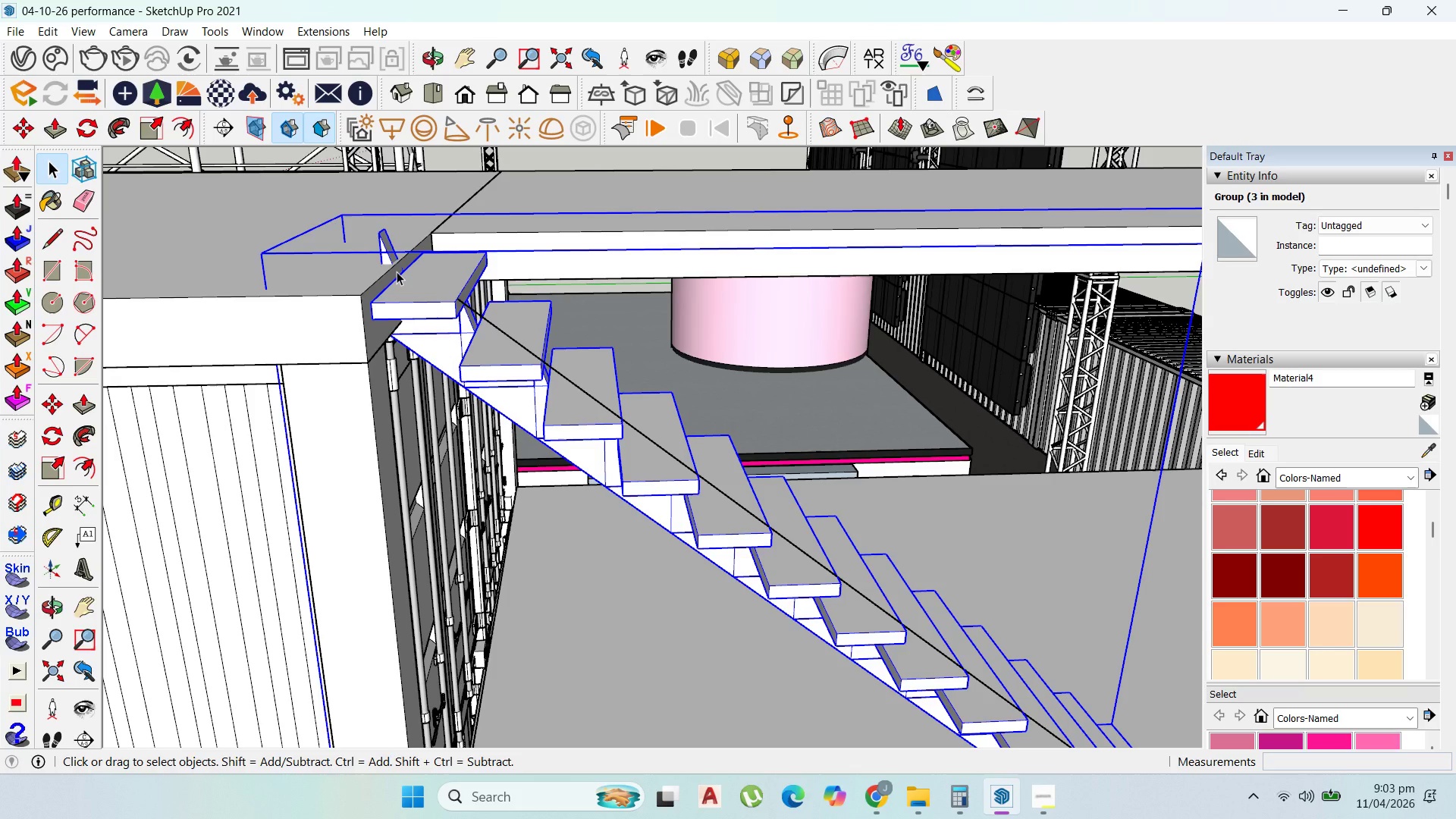 
wait(7.28)
 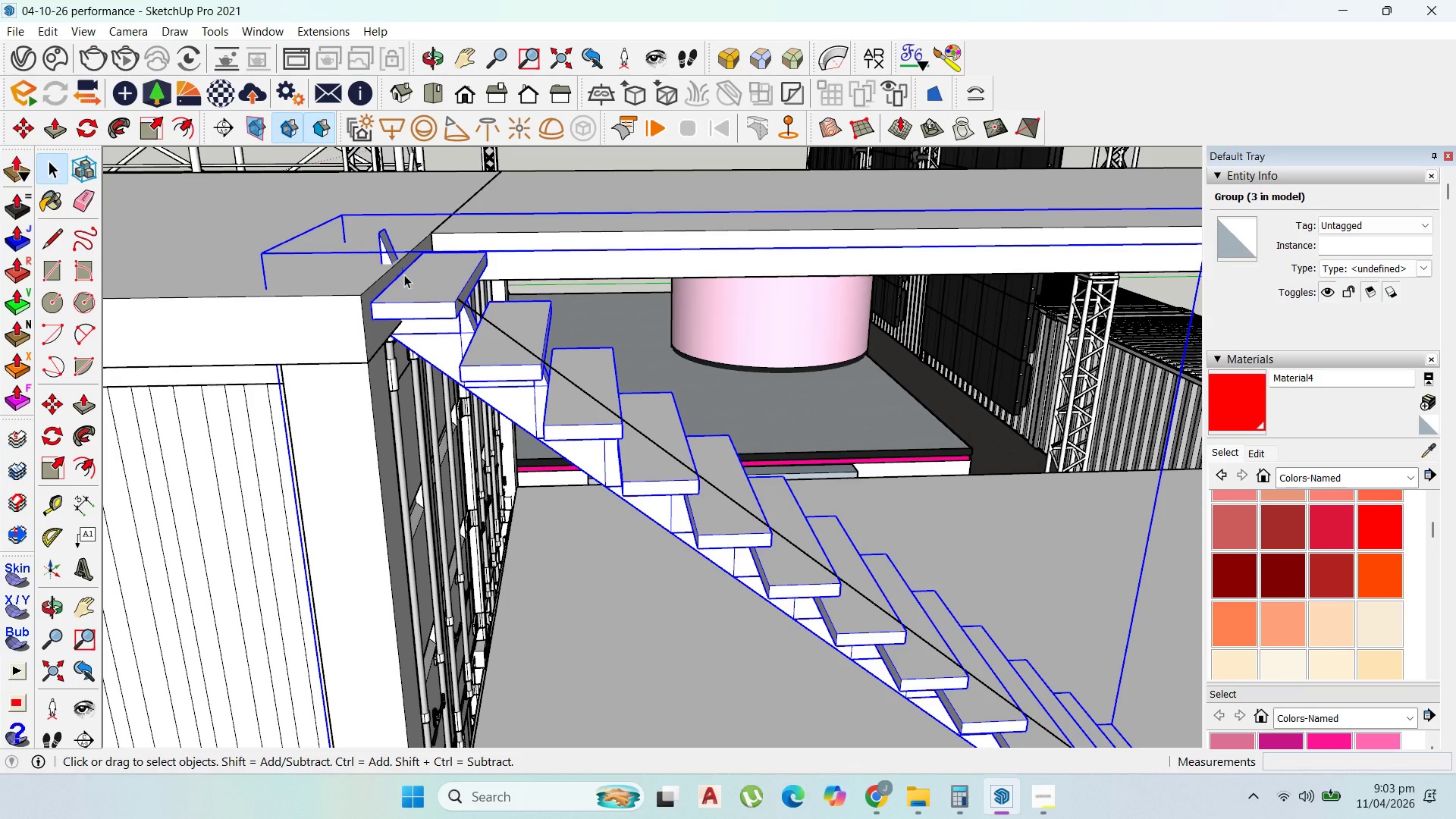 
left_click([49, 240])
 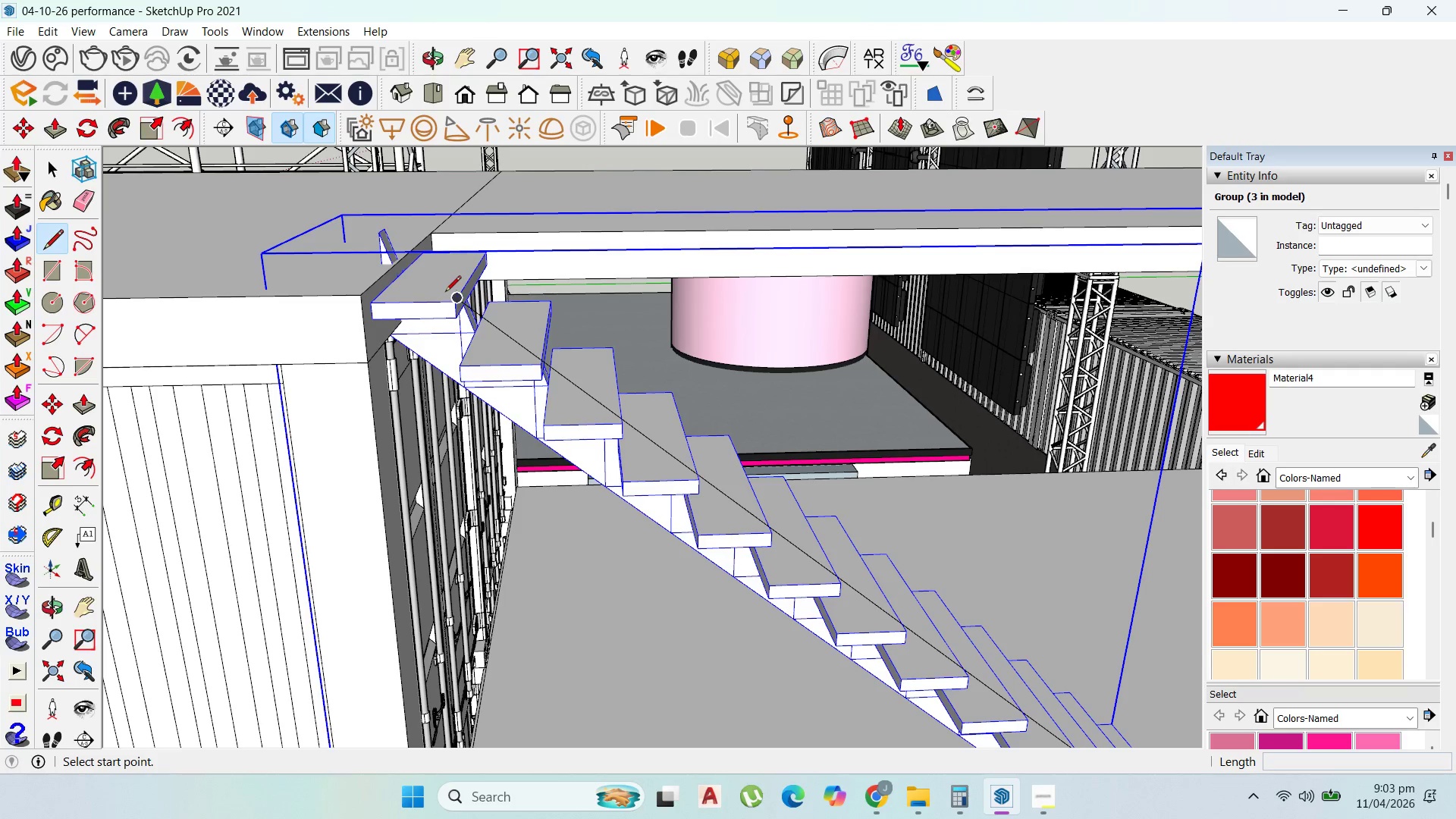 
left_click([450, 298])
 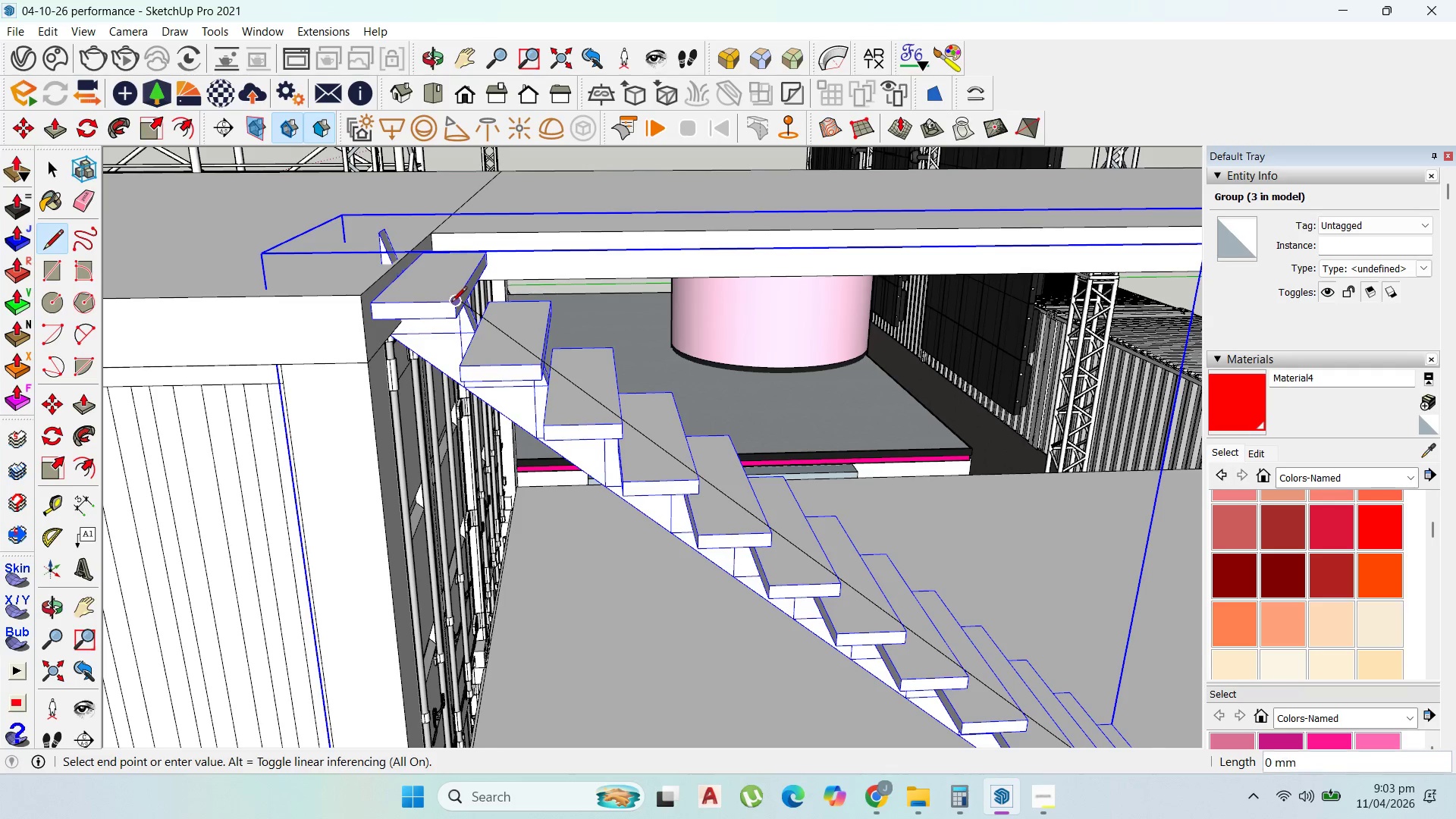 
scroll: coordinate [452, 304], scroll_direction: up, amount: 2.0
 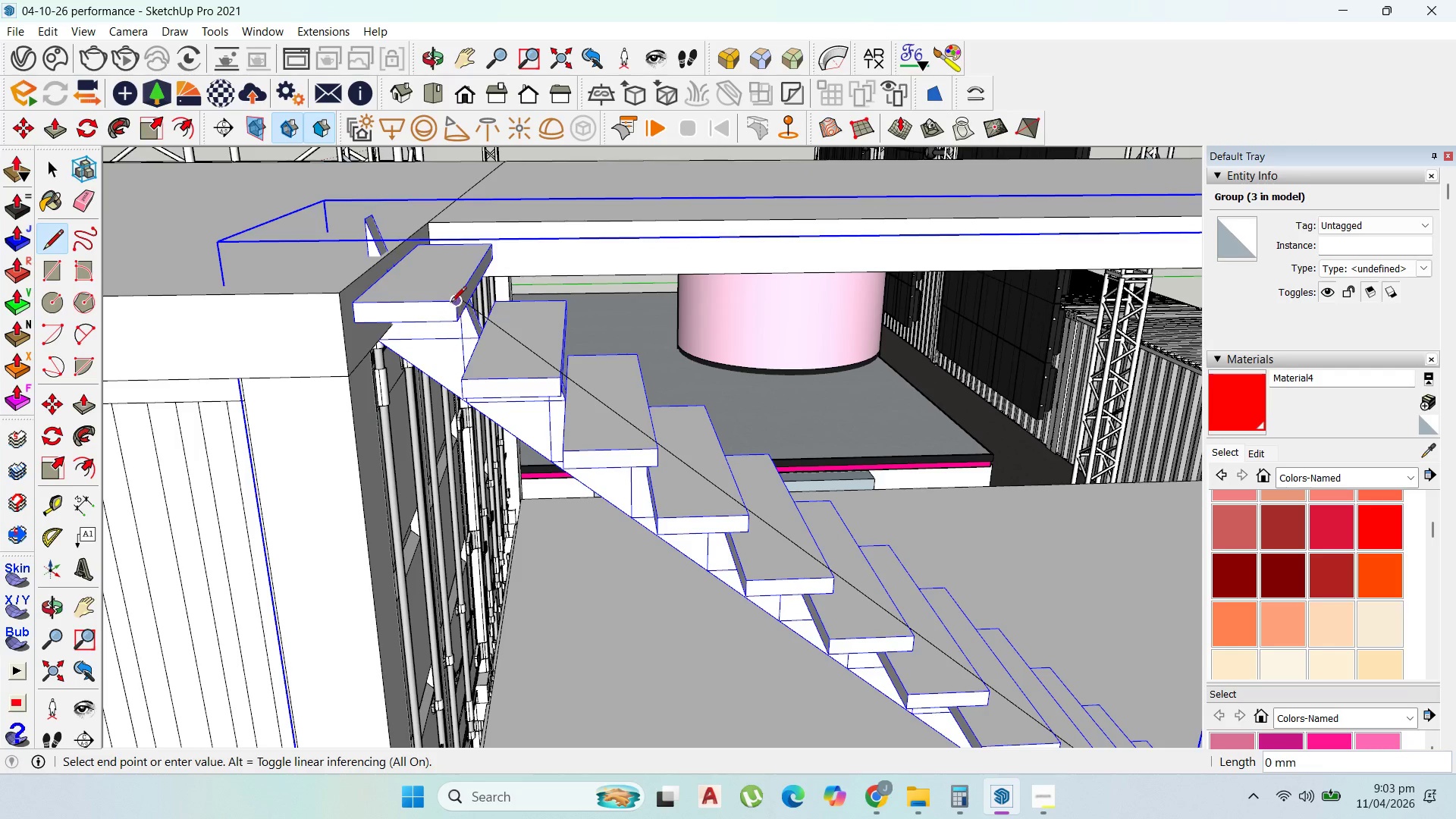 
key(Escape)
 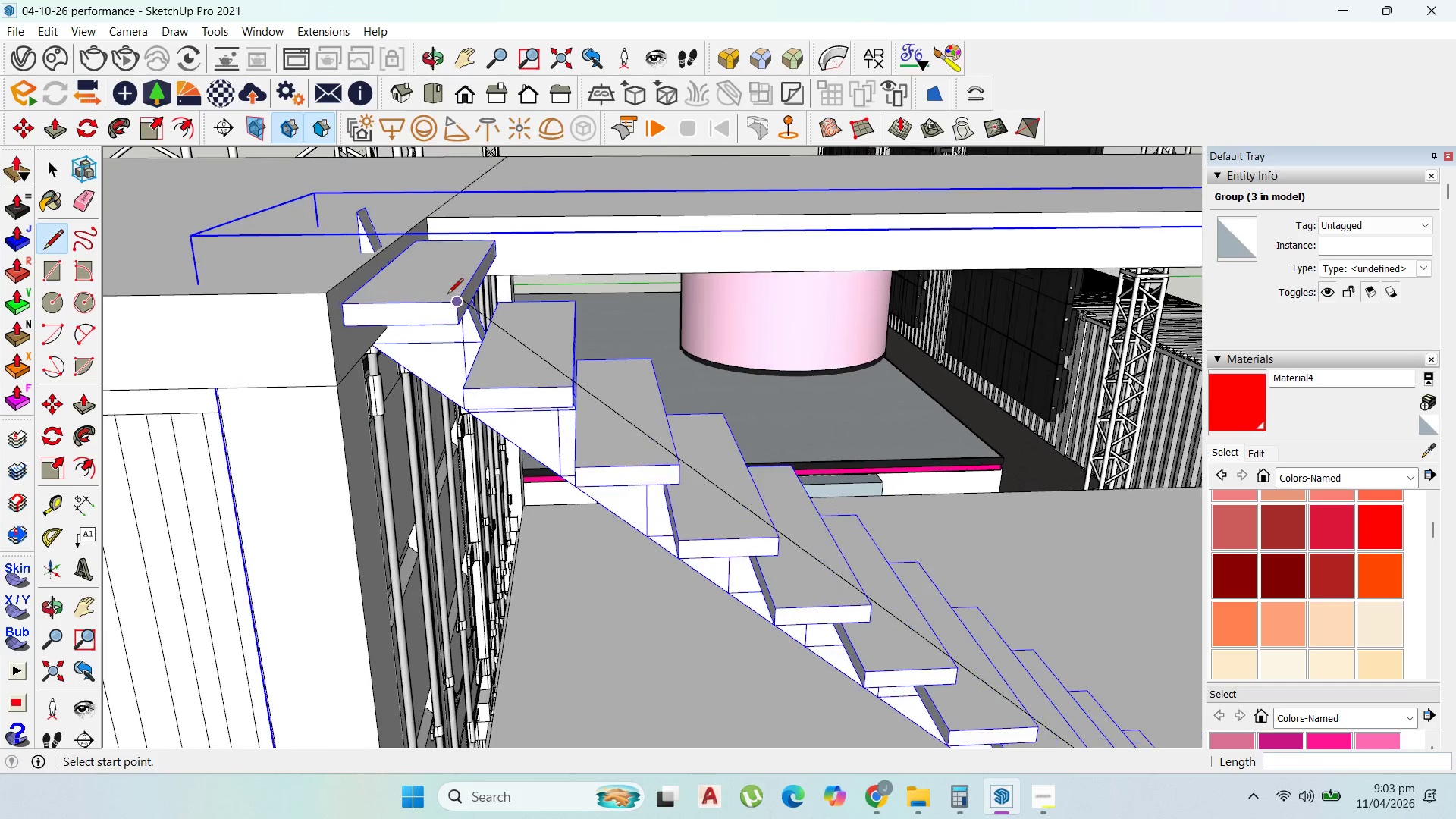 
left_click([463, 293])
 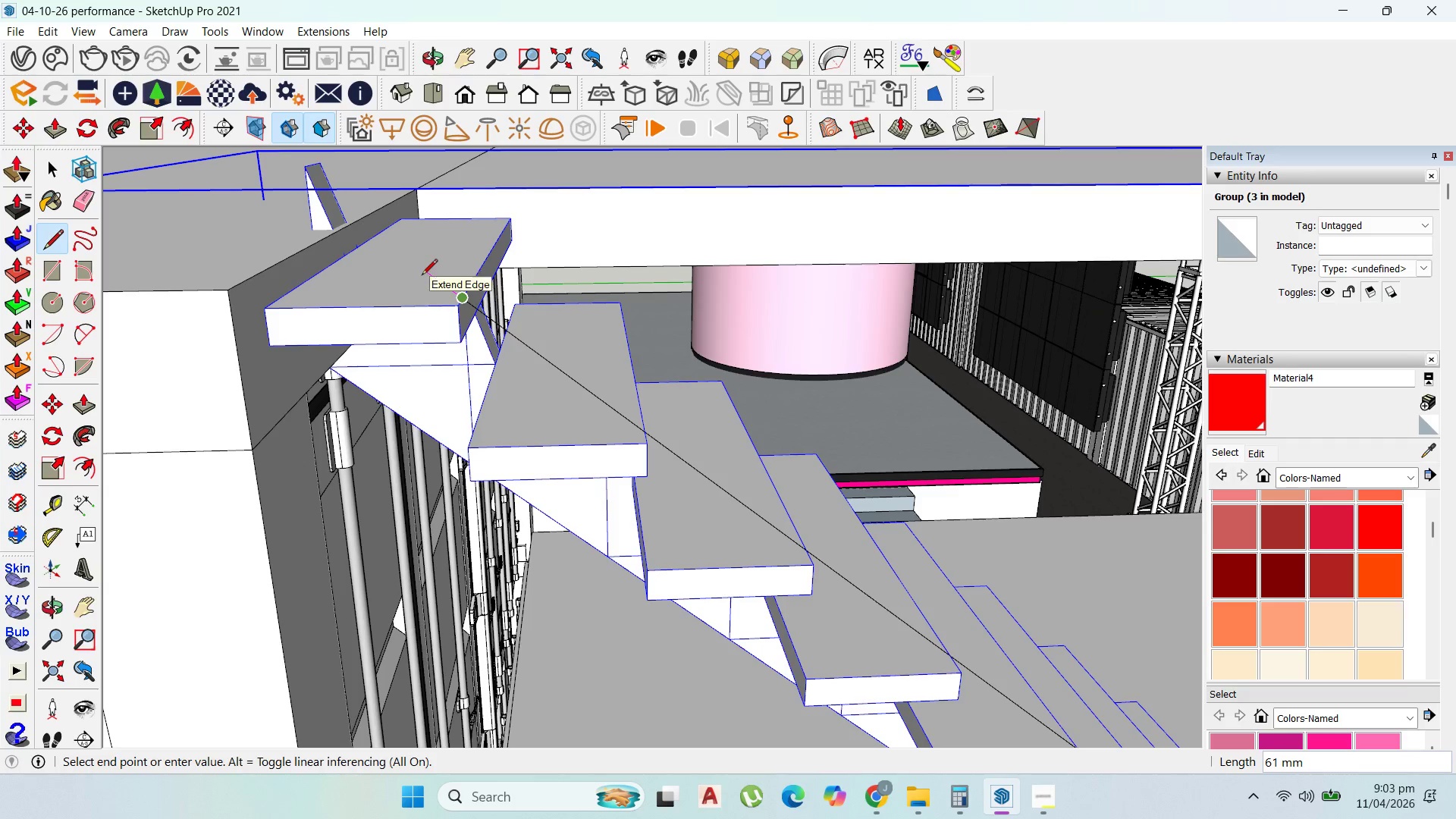 
scroll: coordinate [459, 297], scroll_direction: up, amount: 6.0
 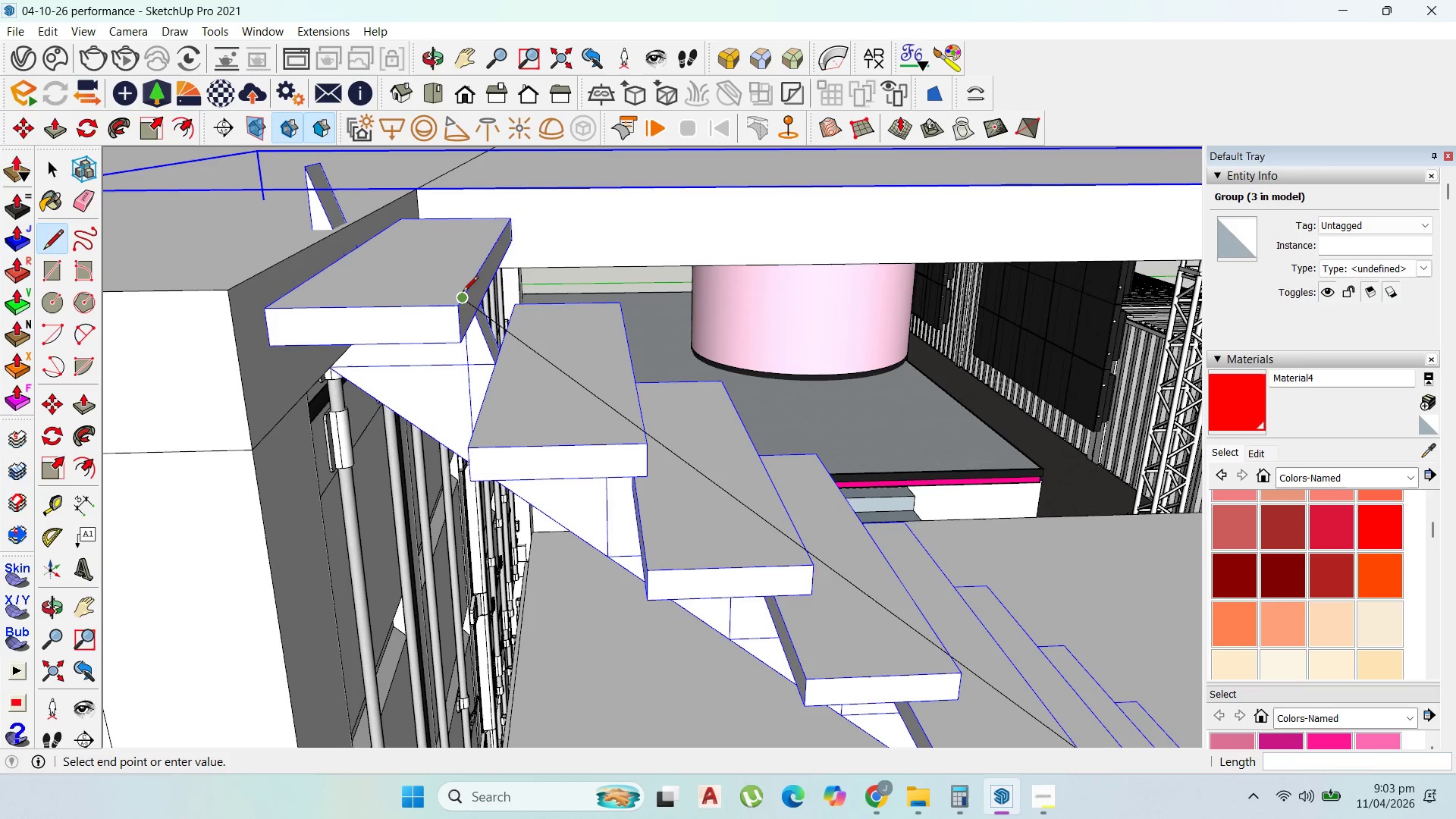 
hold_key(key=ShiftLeft, duration=1.52)
left_click([358, 248])
 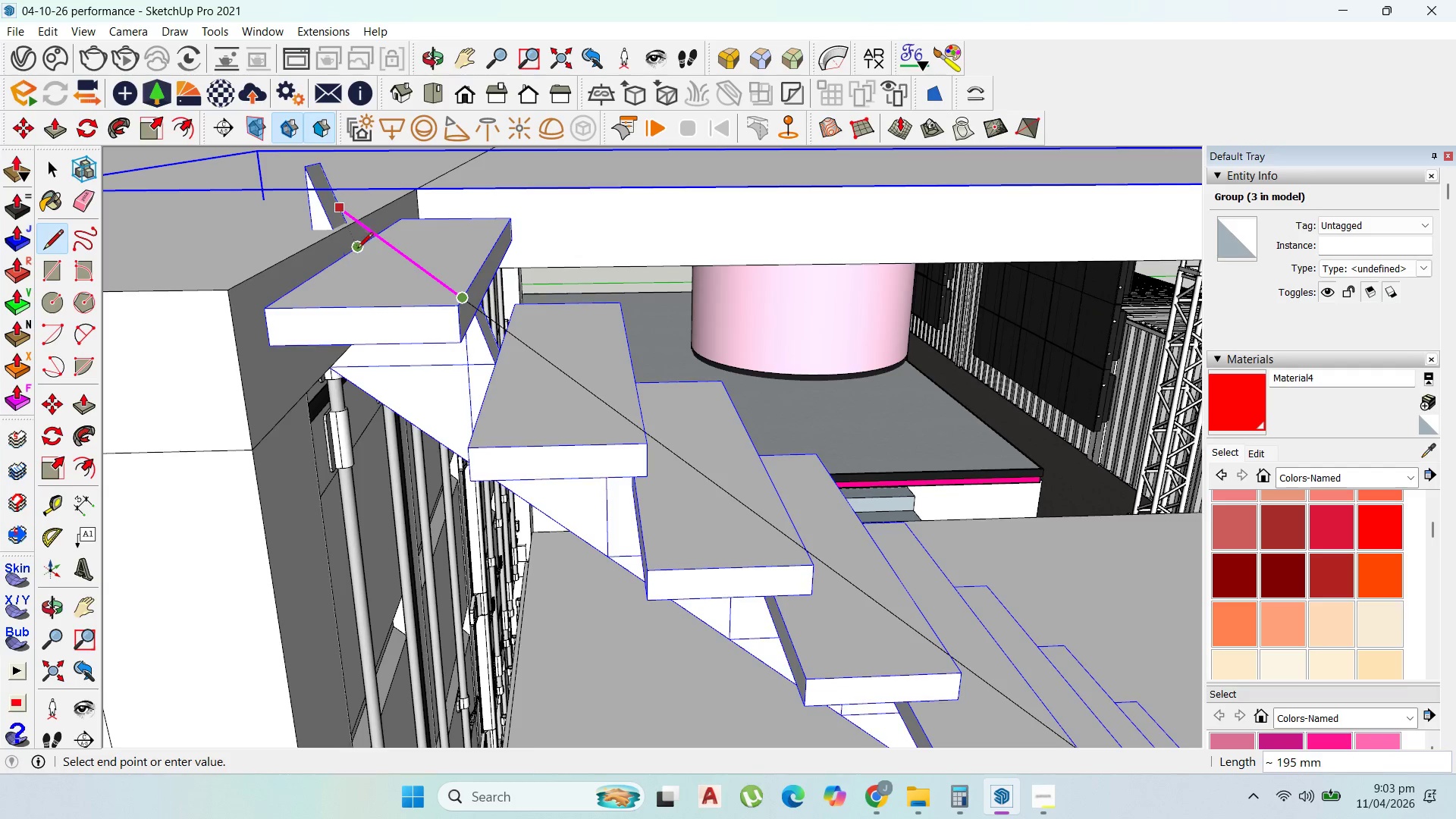 
key(Shift+ShiftLeft)
 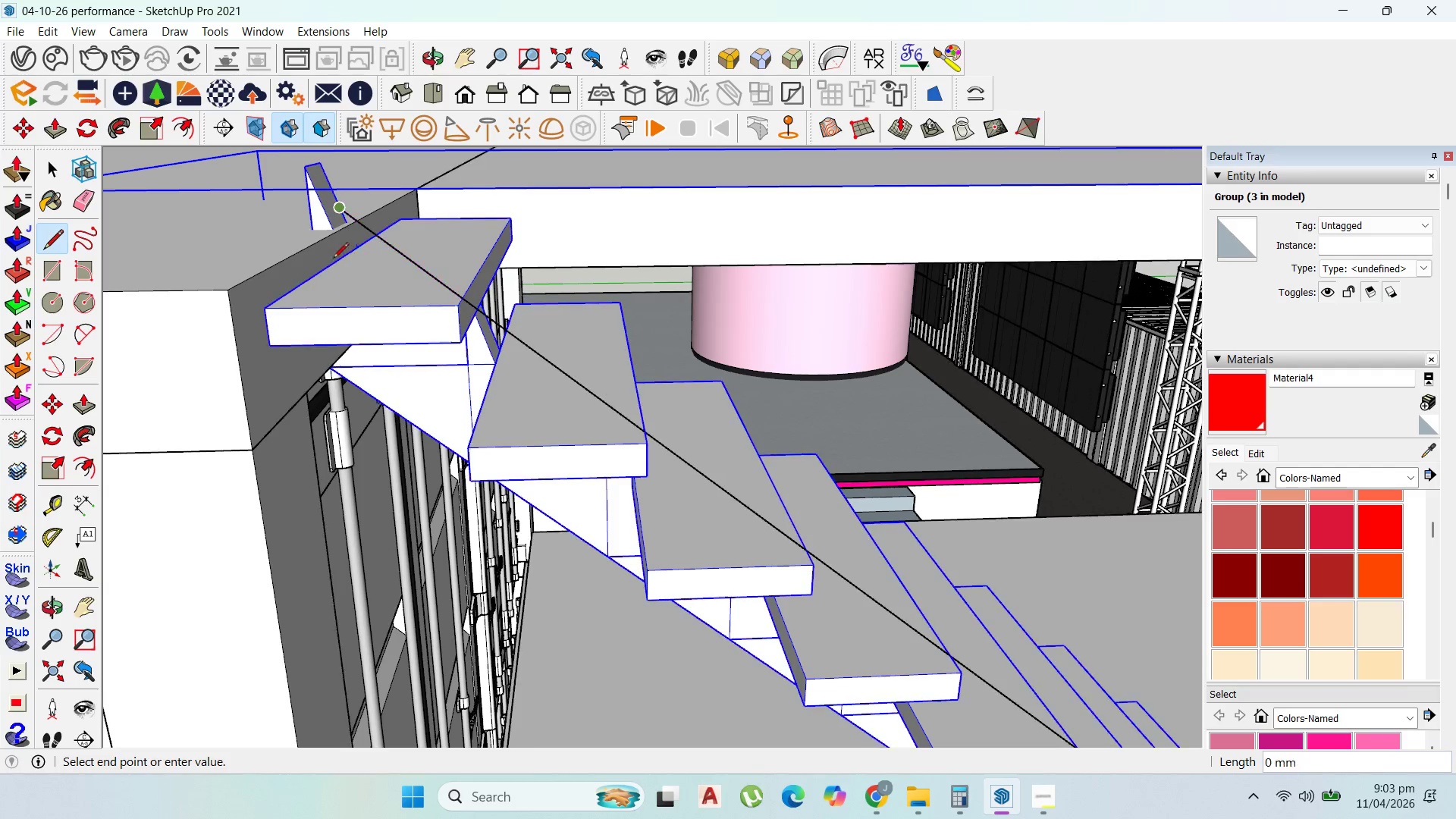 
key(Shift+ShiftLeft)
 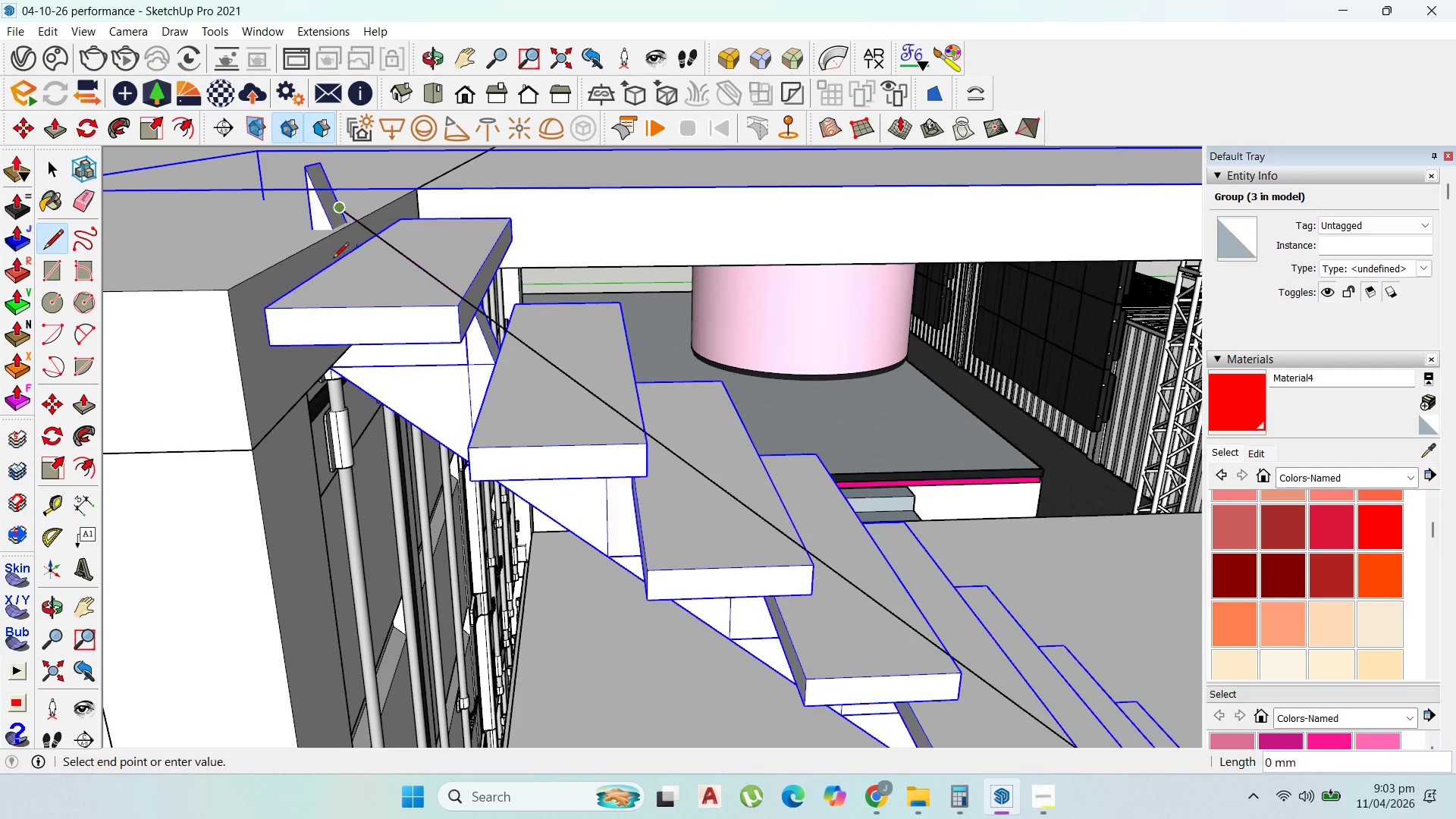 
key(Shift+ShiftLeft)
 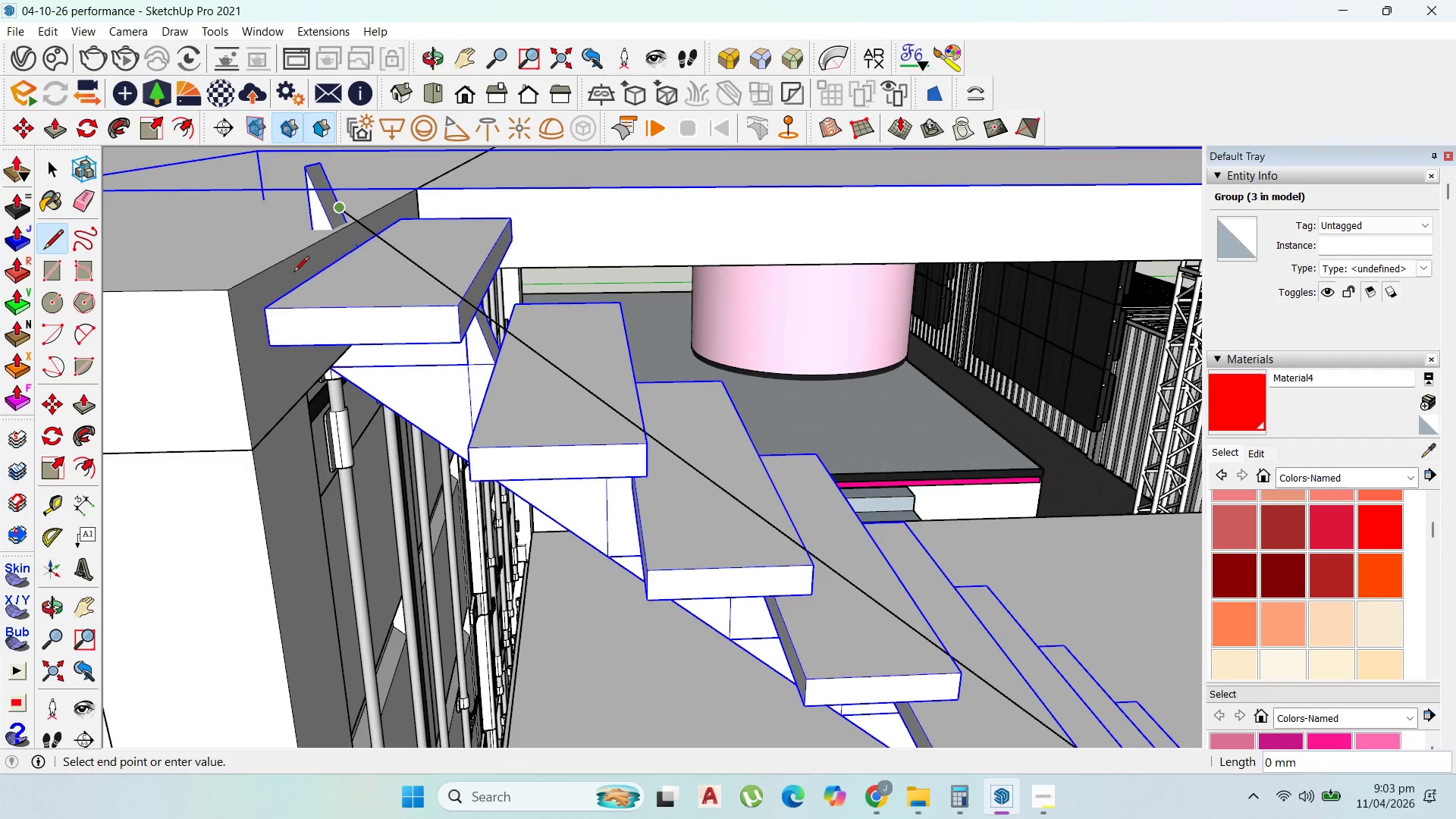 
key(Shift+ShiftLeft)
 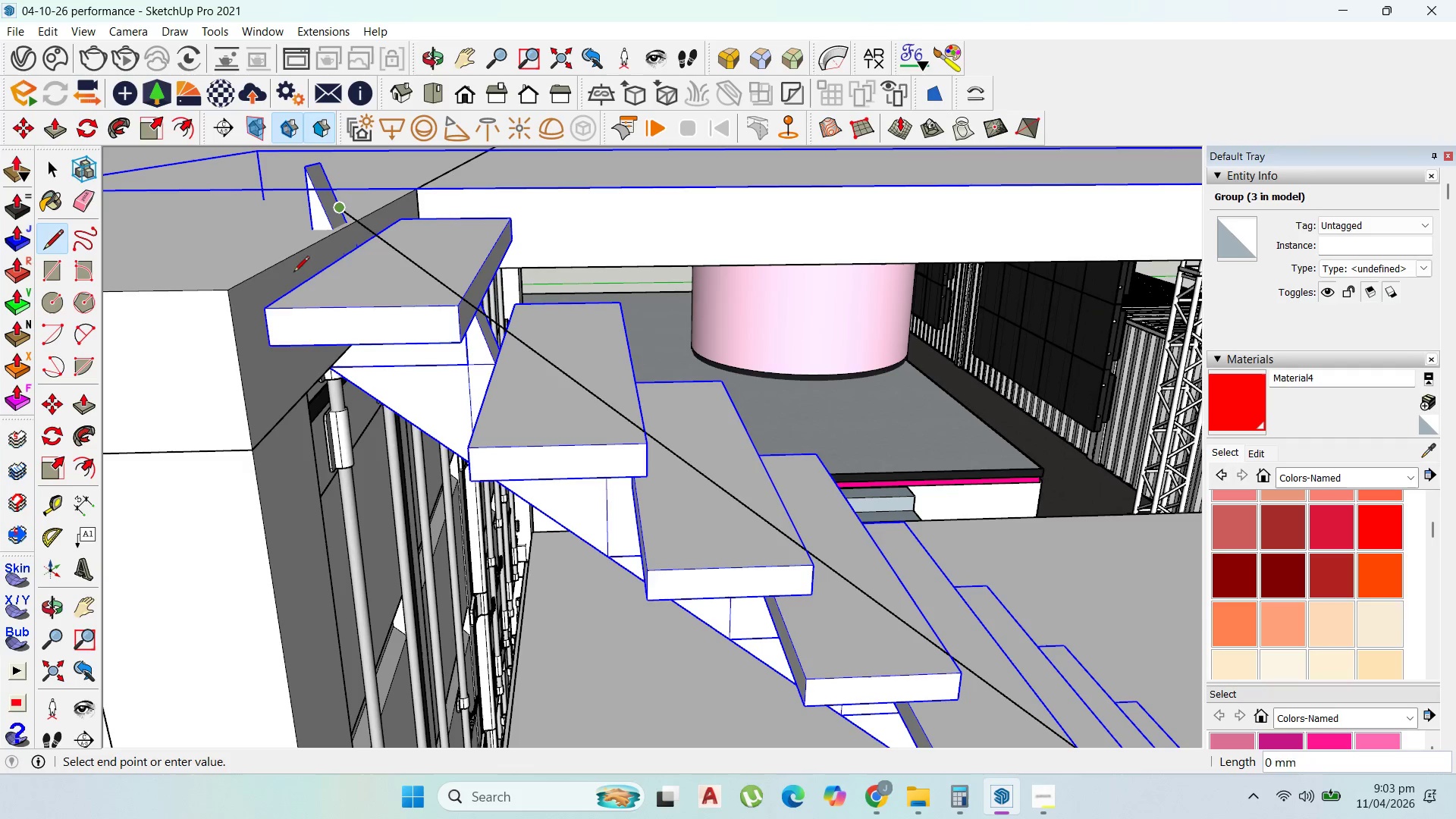 
hold_key(key=ShiftLeft, duration=24.45)
 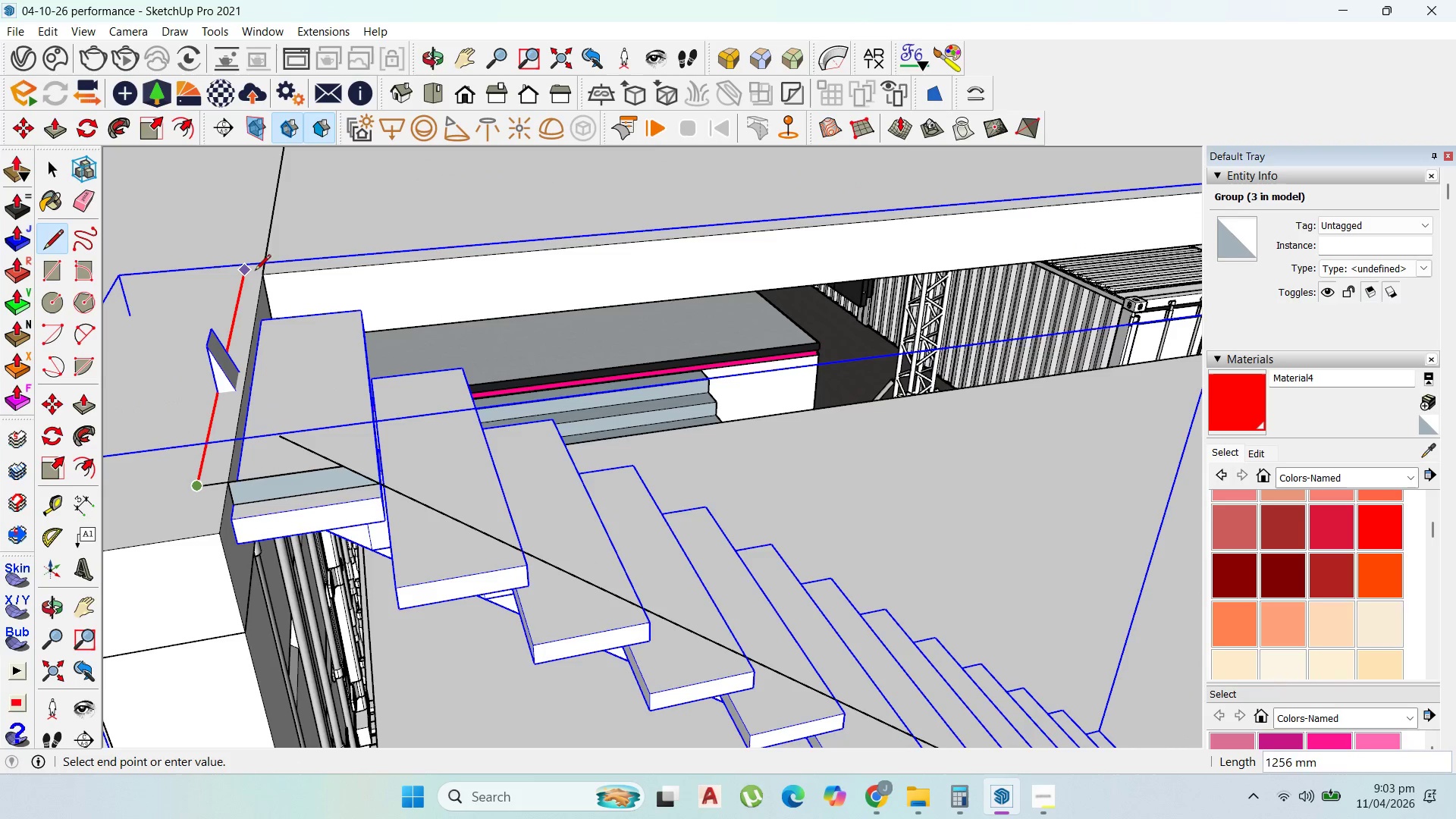 
key(Escape)
 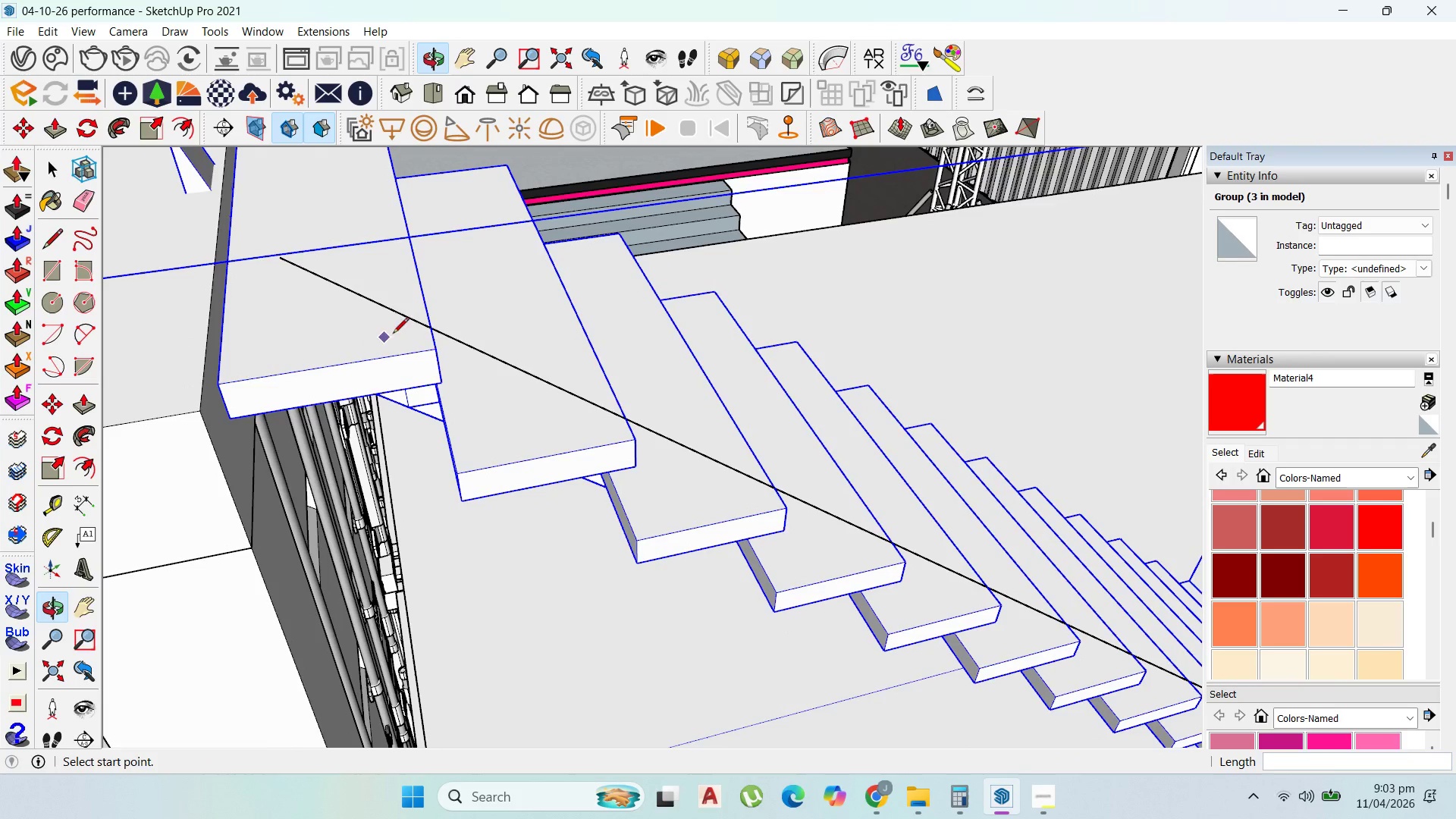 
hold_key(key=ControlLeft, duration=1.05)
 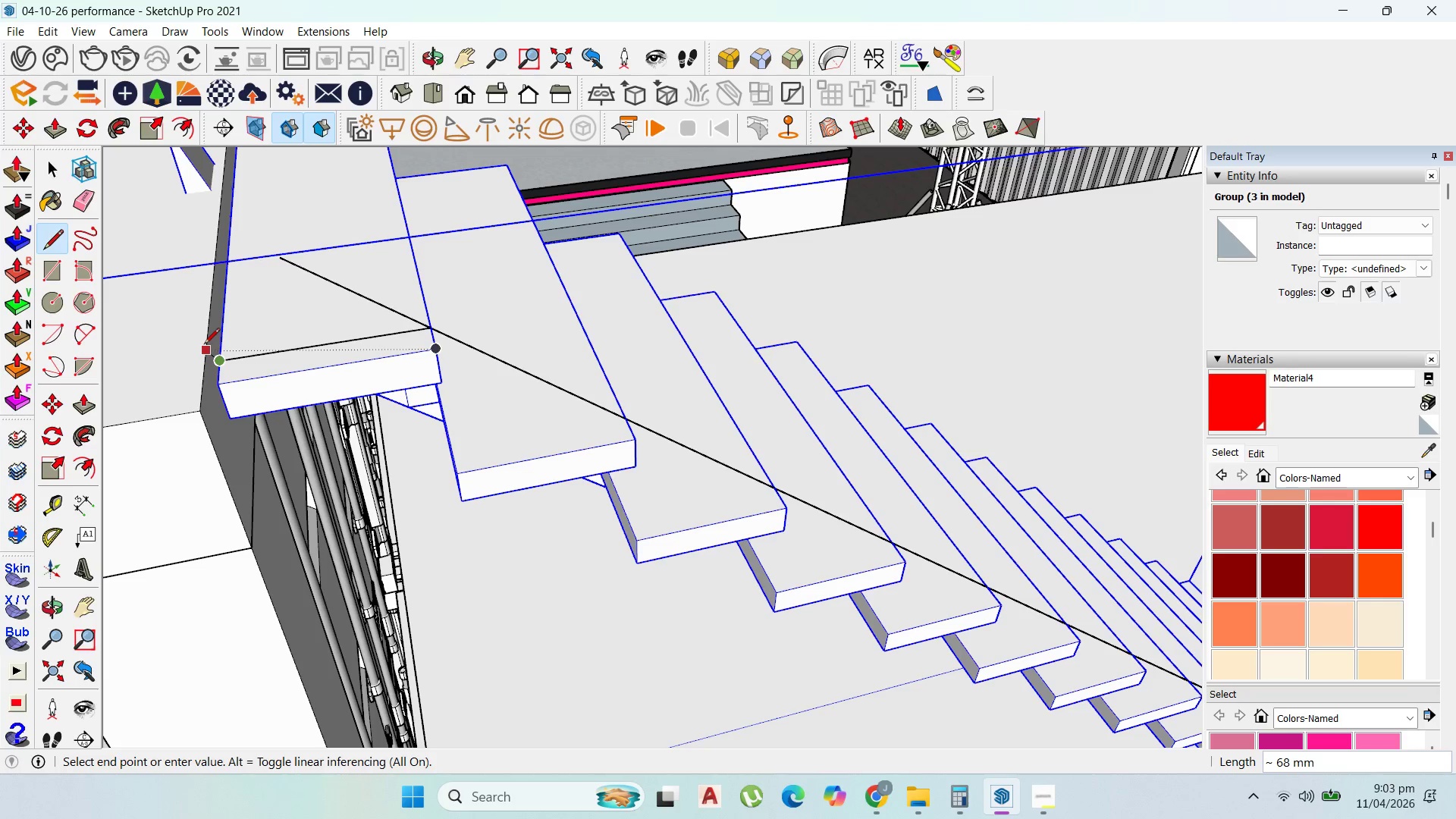 
left_click([204, 345])
 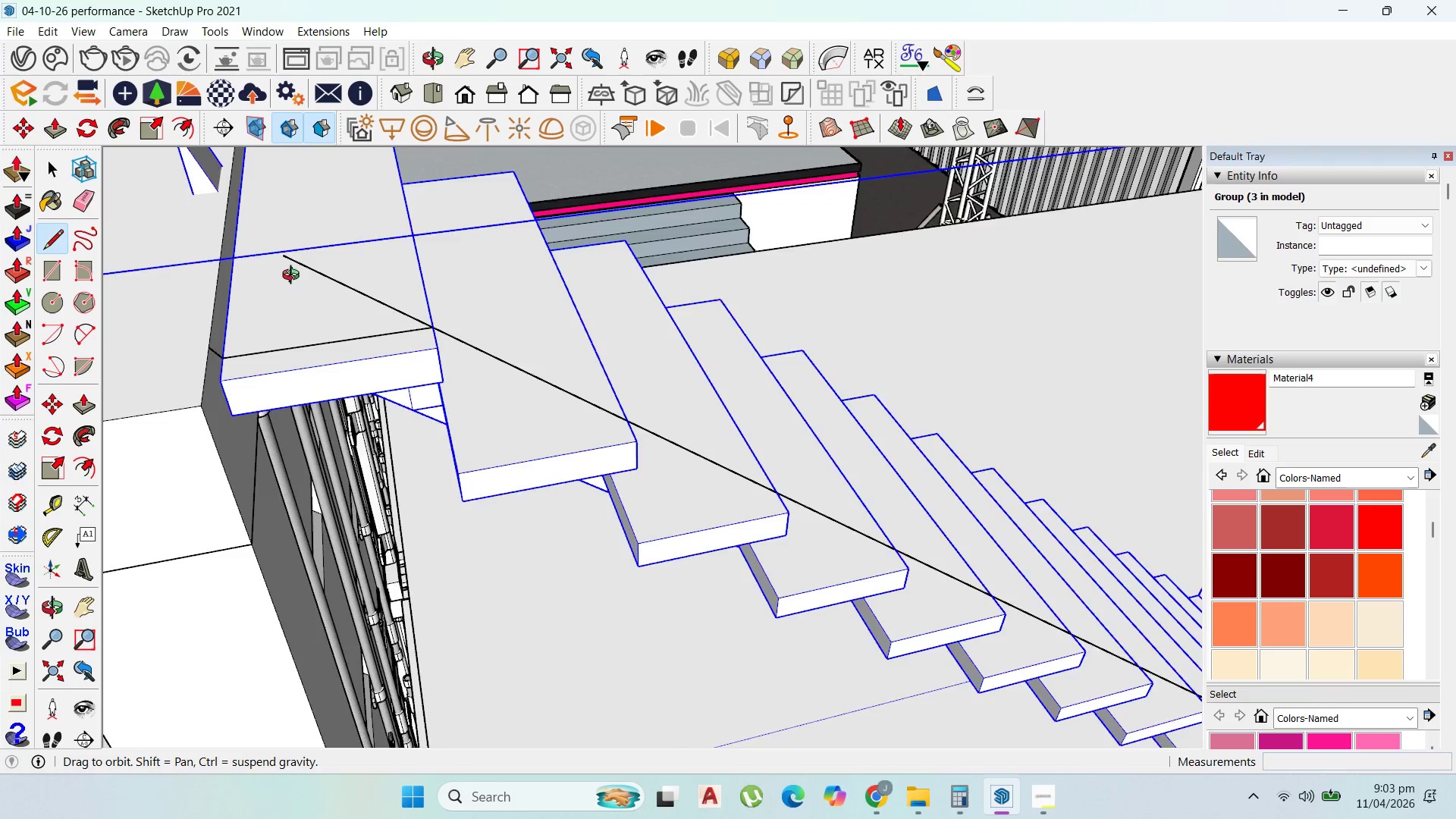 
key(Control+Z)
 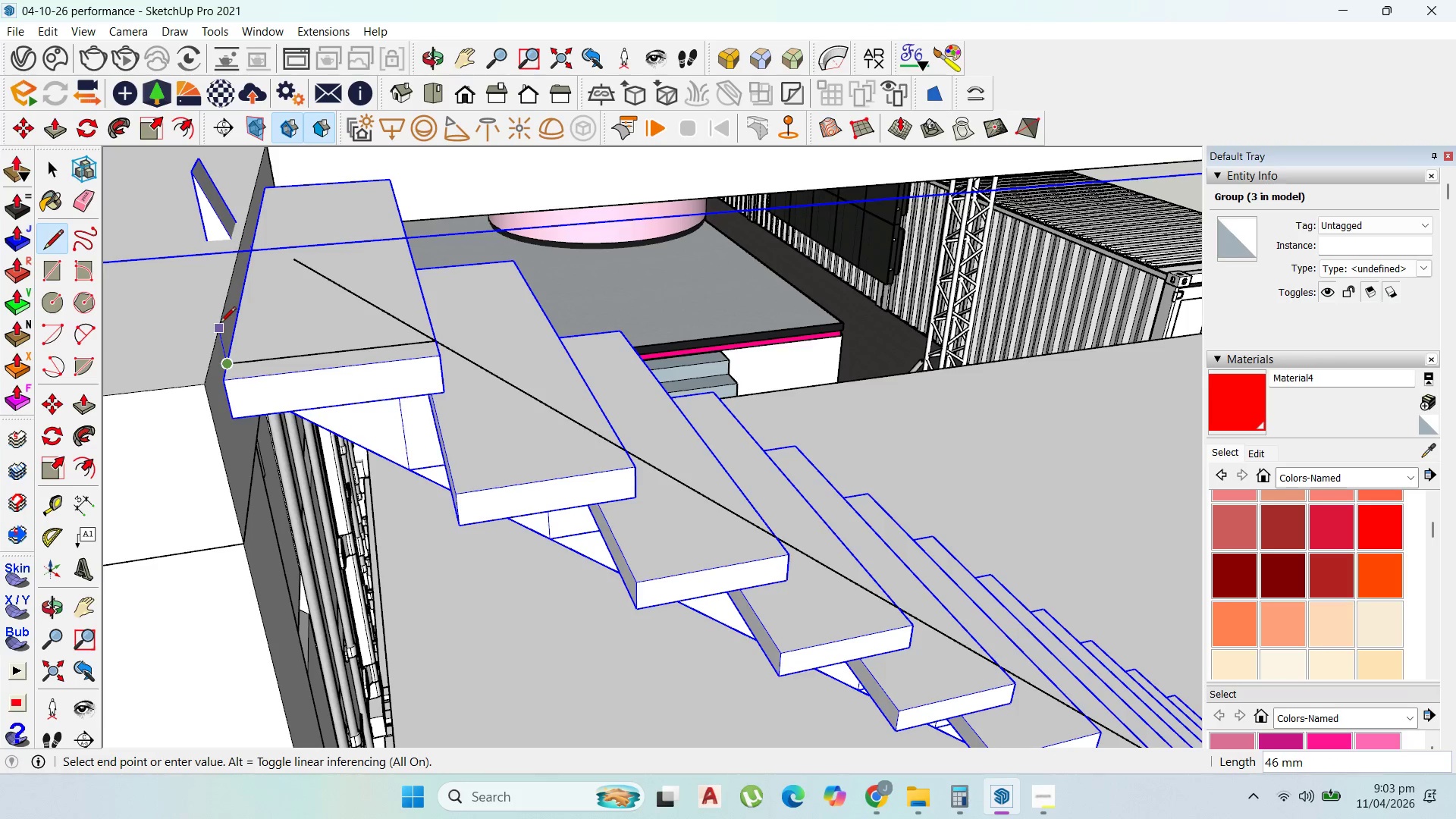 
left_click([219, 323])
 